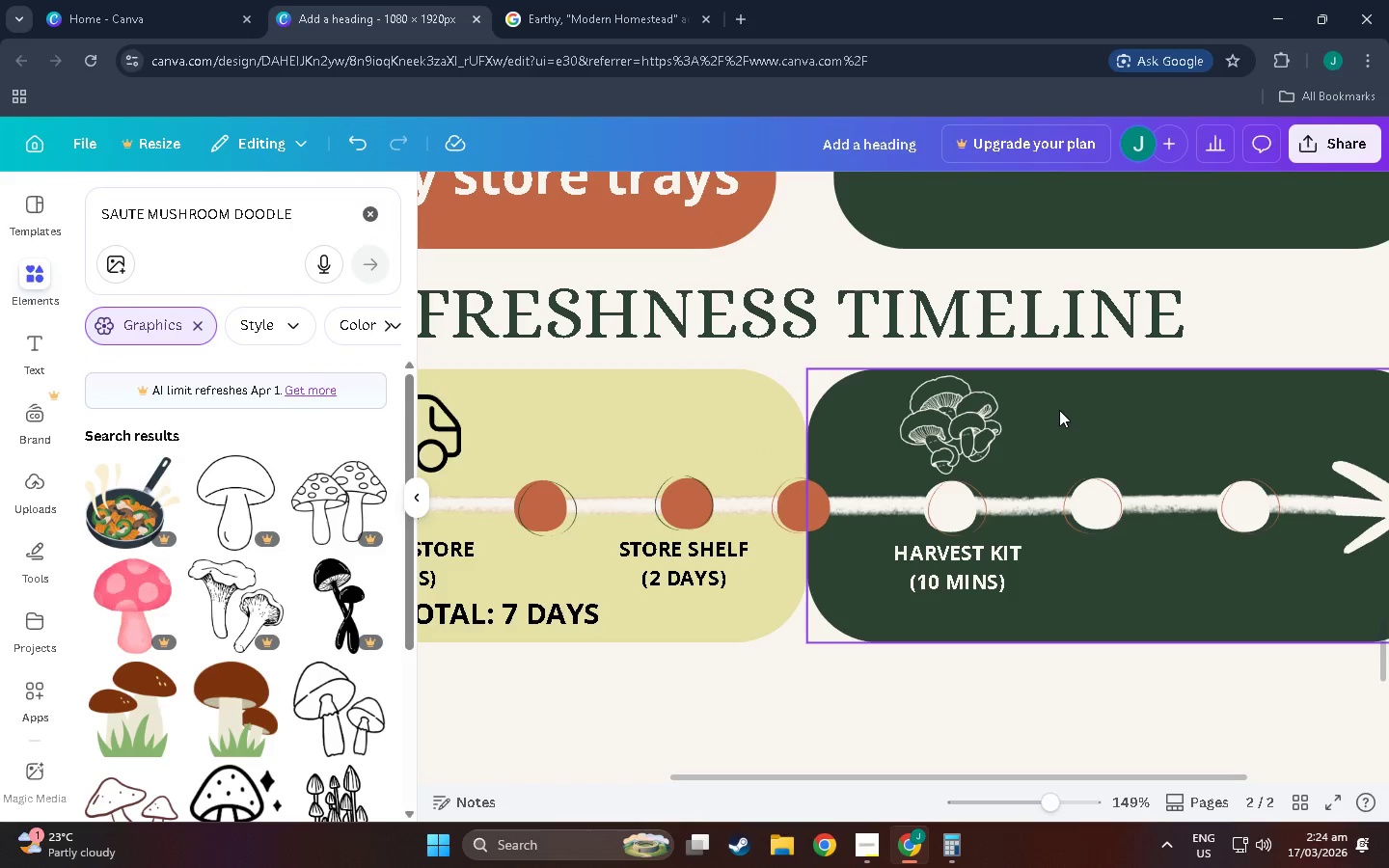 
scroll: coordinate [851, 523], scroll_direction: down, amount: 3.0
 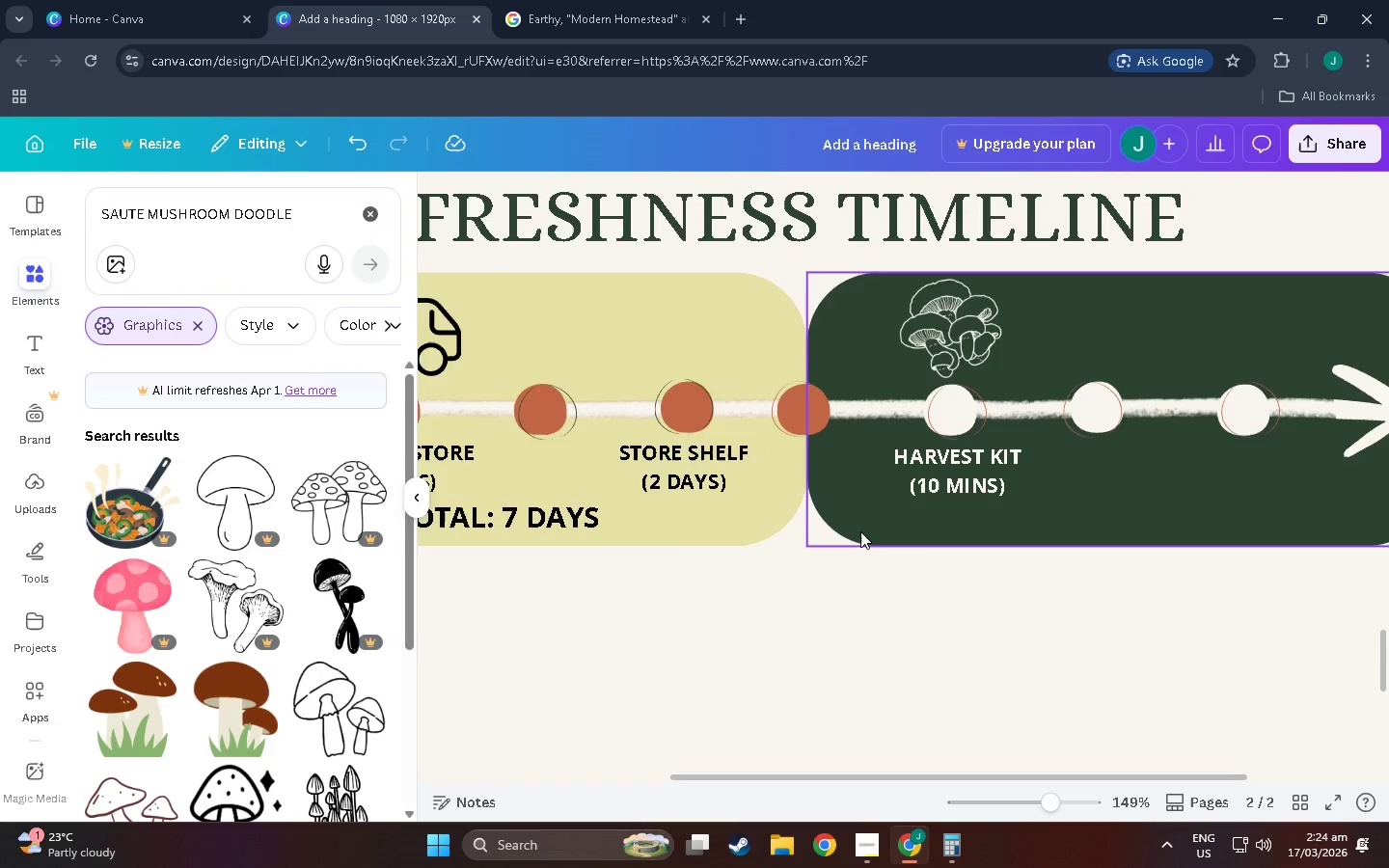 
scroll: coordinate [861, 528], scroll_direction: up, amount: 3.0
 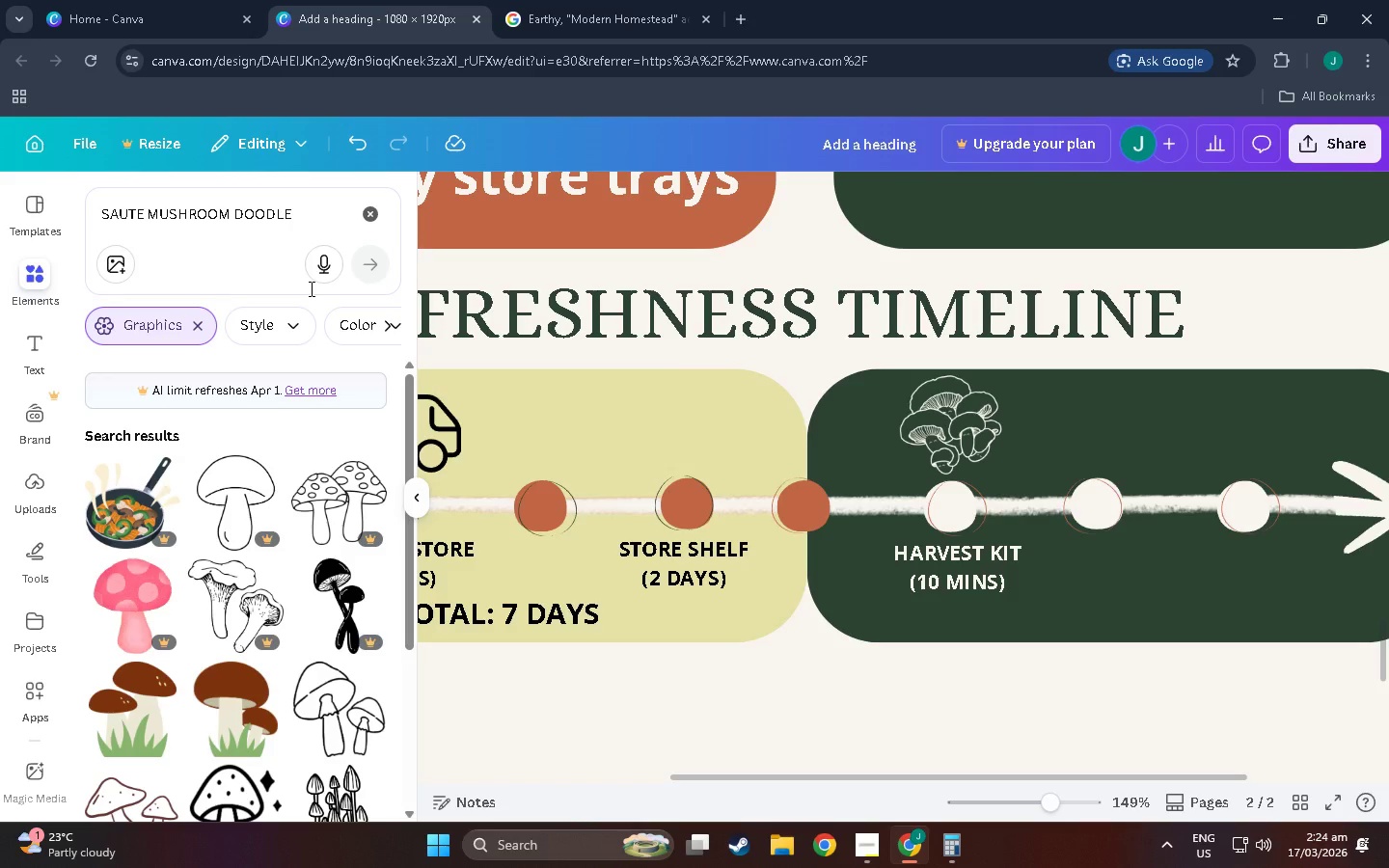 
wait(14.75)
 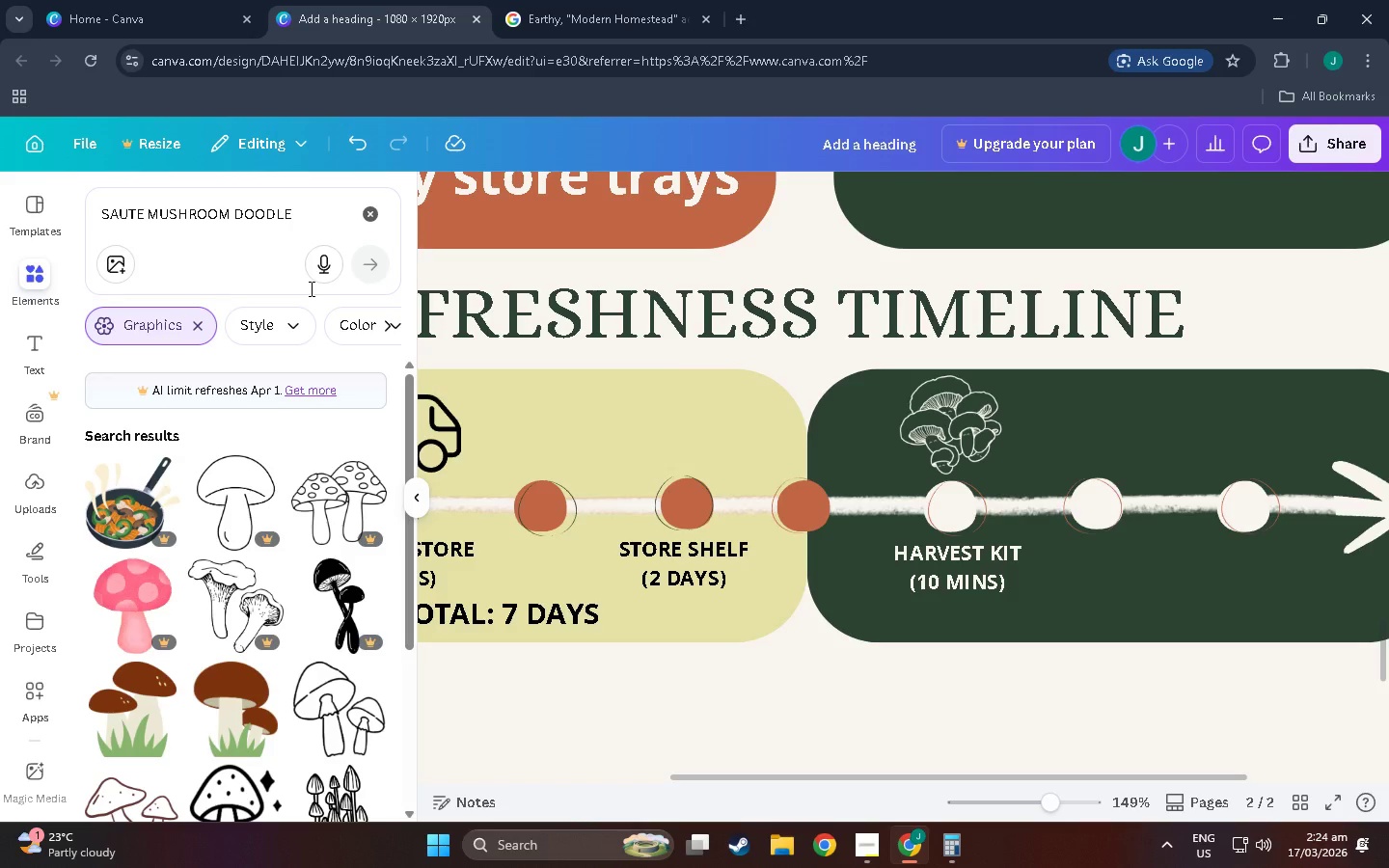 
left_click_drag(start_coordinate=[313, 229], to_coordinate=[0, 217])
 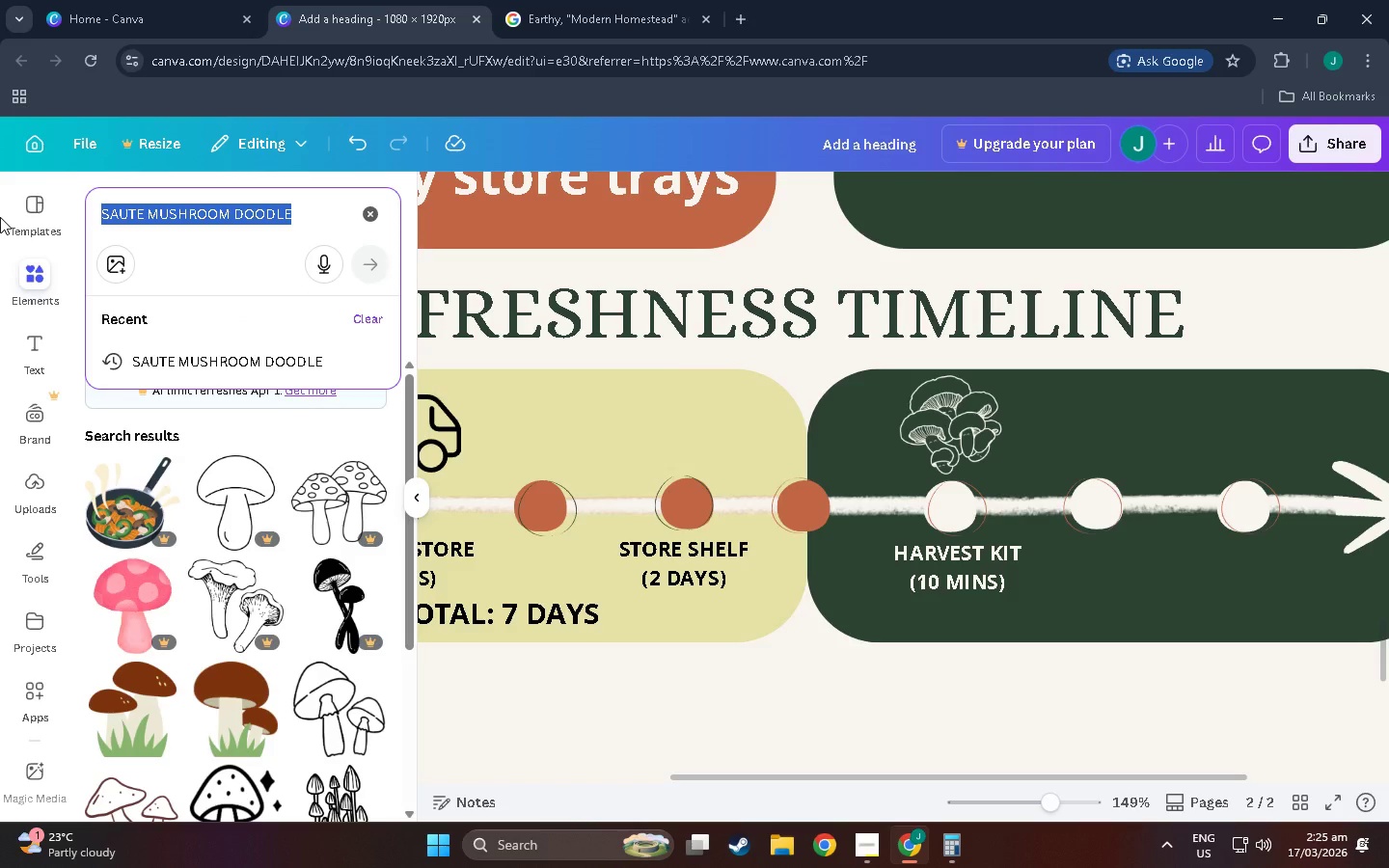 
type(fryiu)
key(Backspace)
key(Backspace)
type(ing pan)
 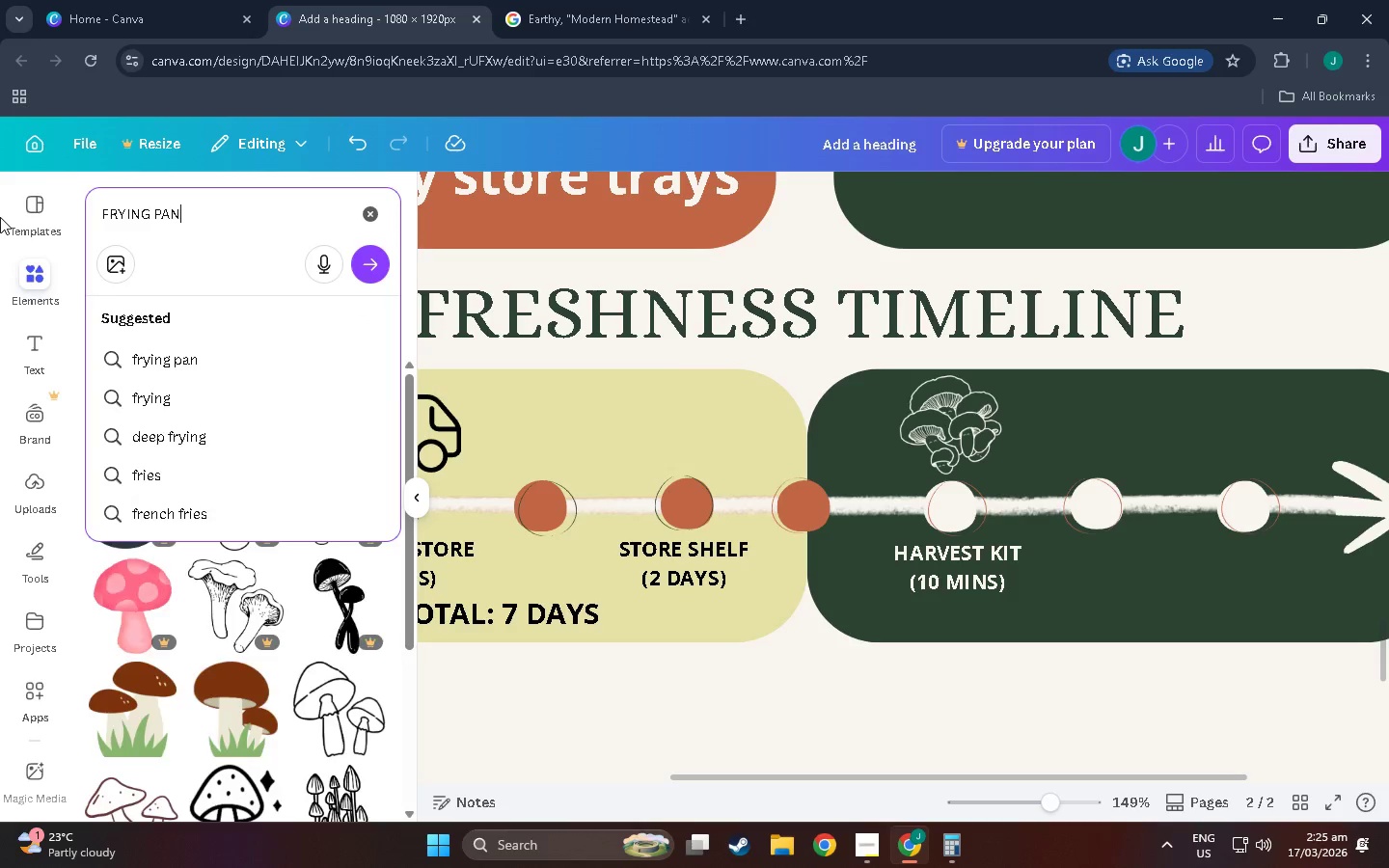 
key(Enter)
 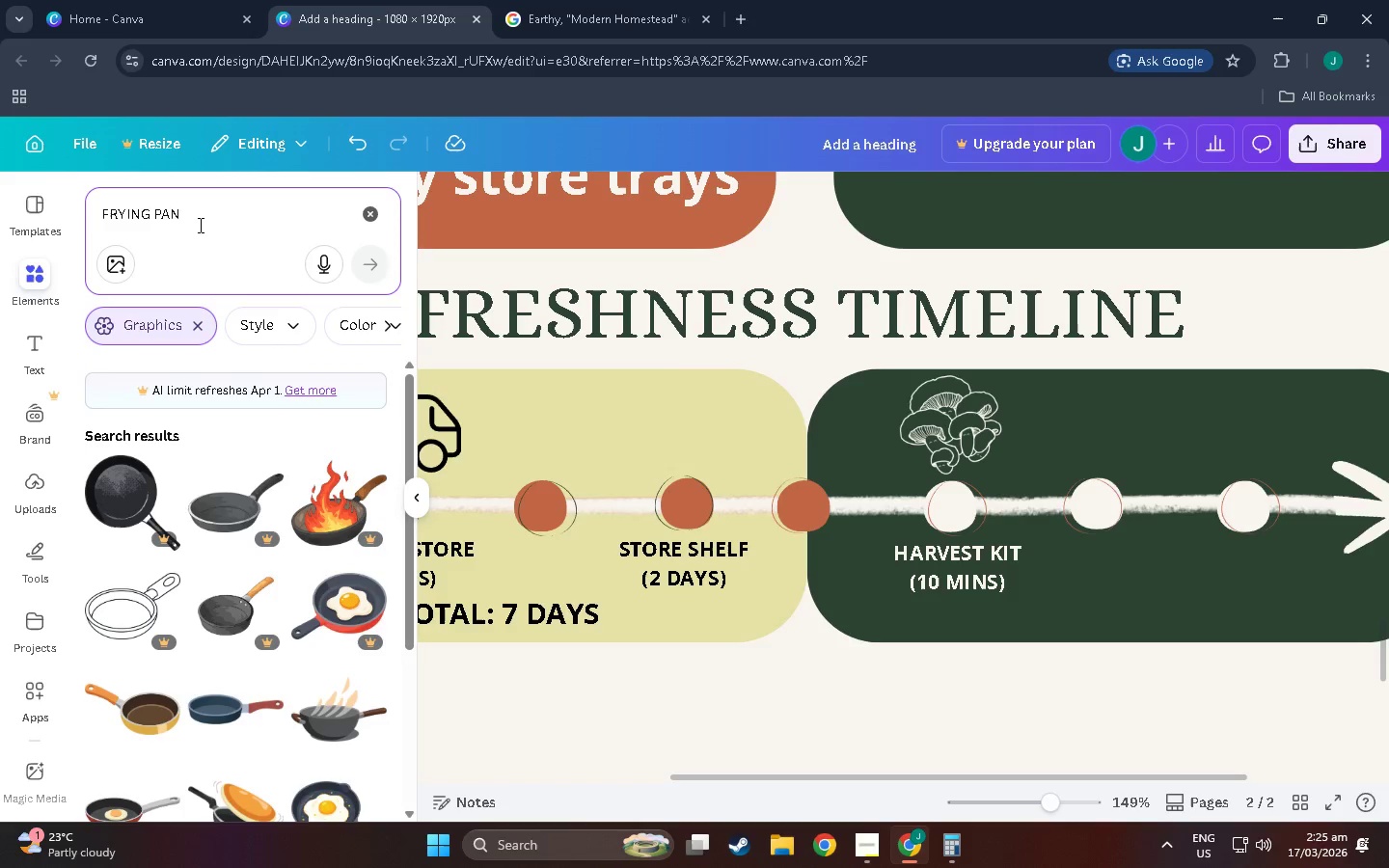 
type( ou)
key(Backspace)
key(Backspace)
type(uto)
key(Backspace)
type(l)
key(Backspace)
key(Backspace)
type(line)
 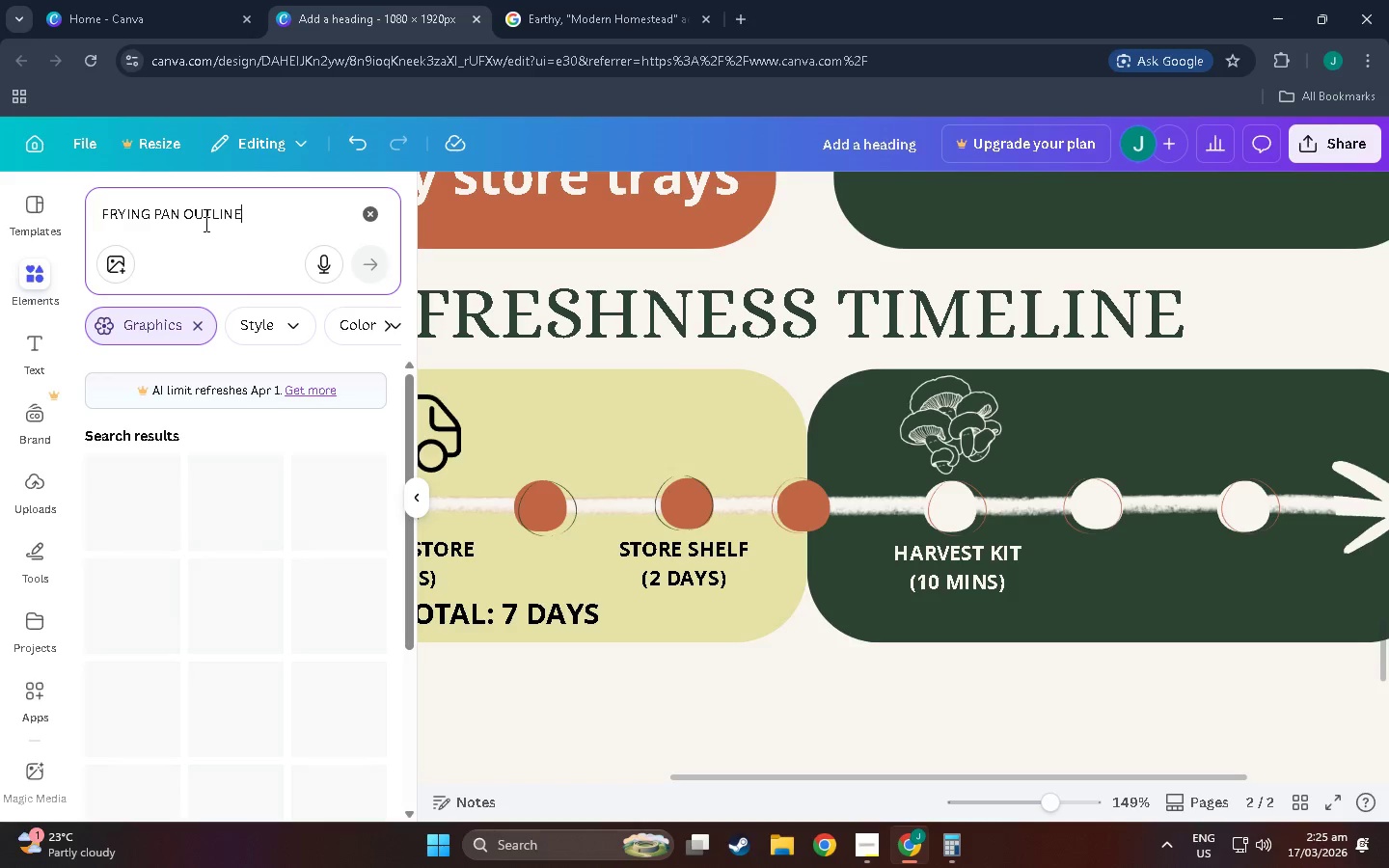 
key(Enter)
 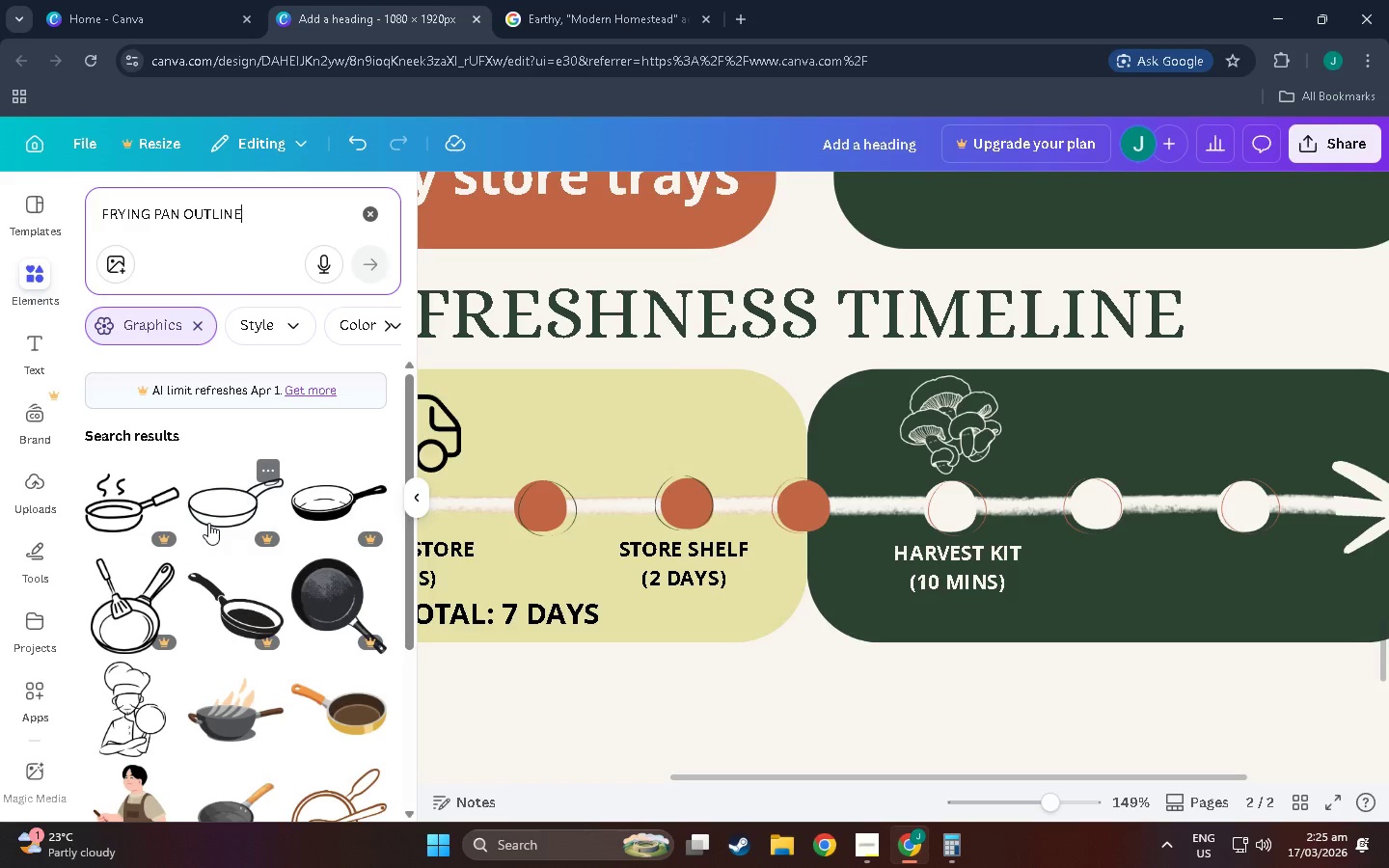 
scroll: coordinate [349, 601], scroll_direction: down, amount: 44.0
 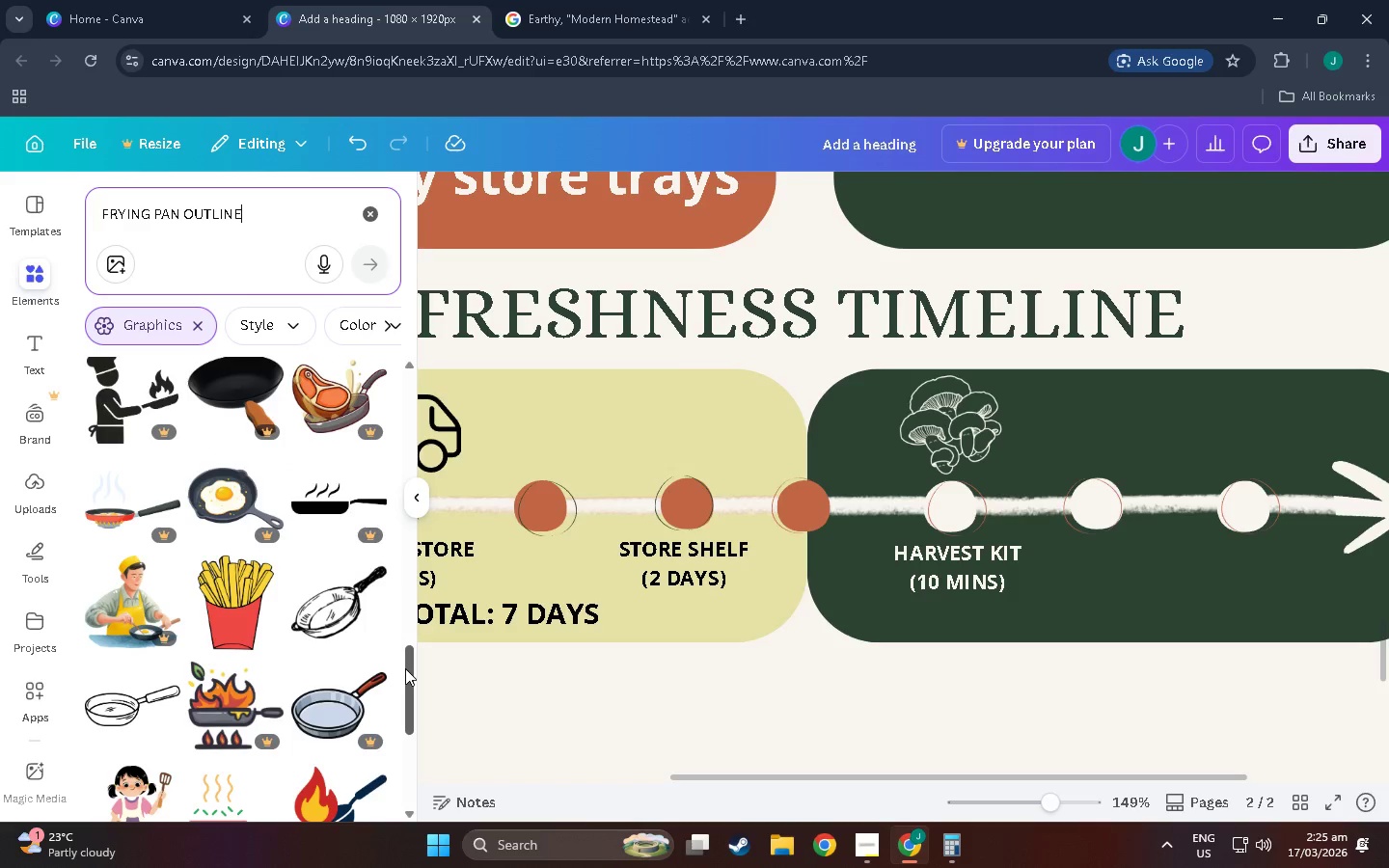 
left_click_drag(start_coordinate=[406, 675], to_coordinate=[406, 719])
 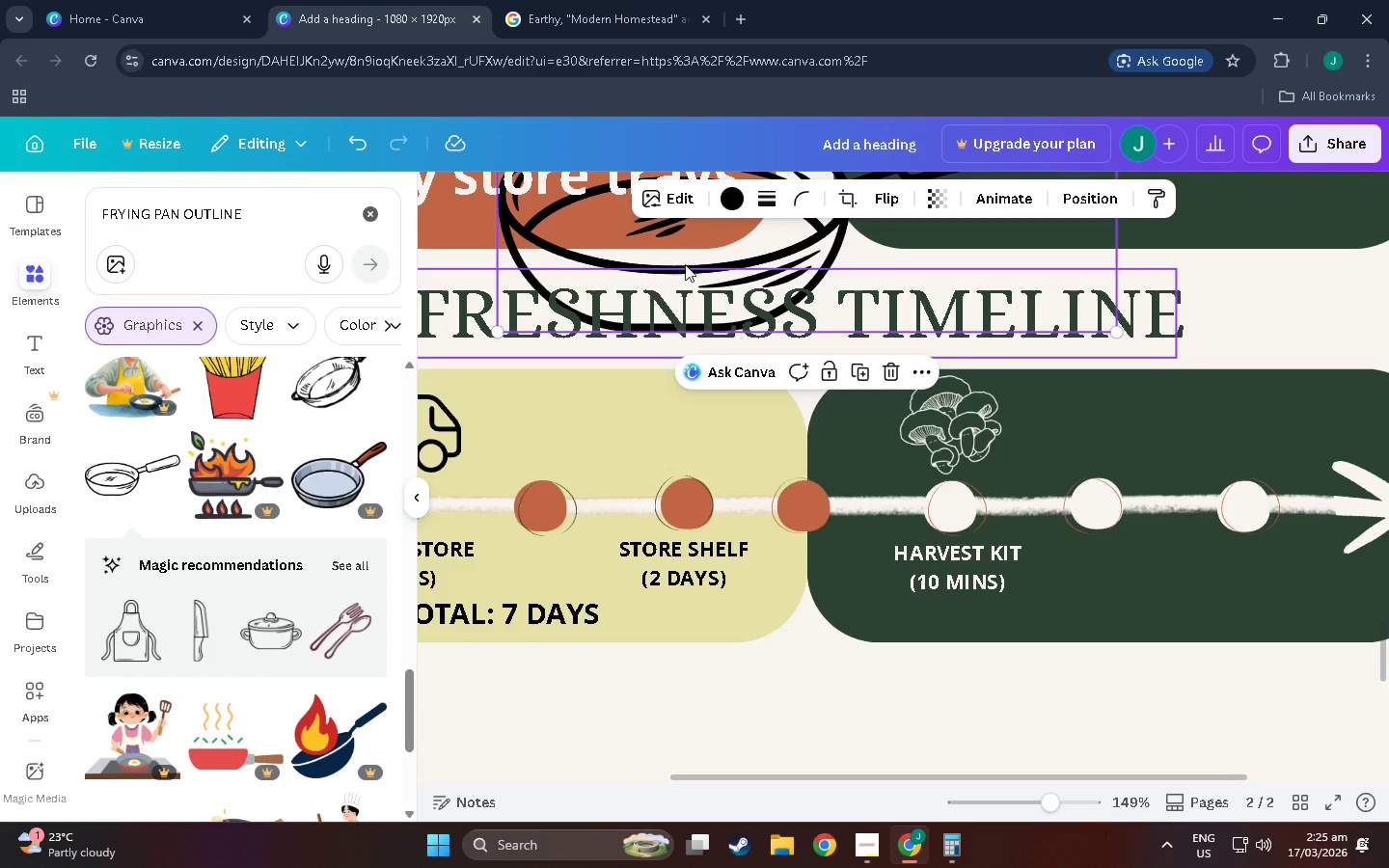 
left_click([709, 195])
 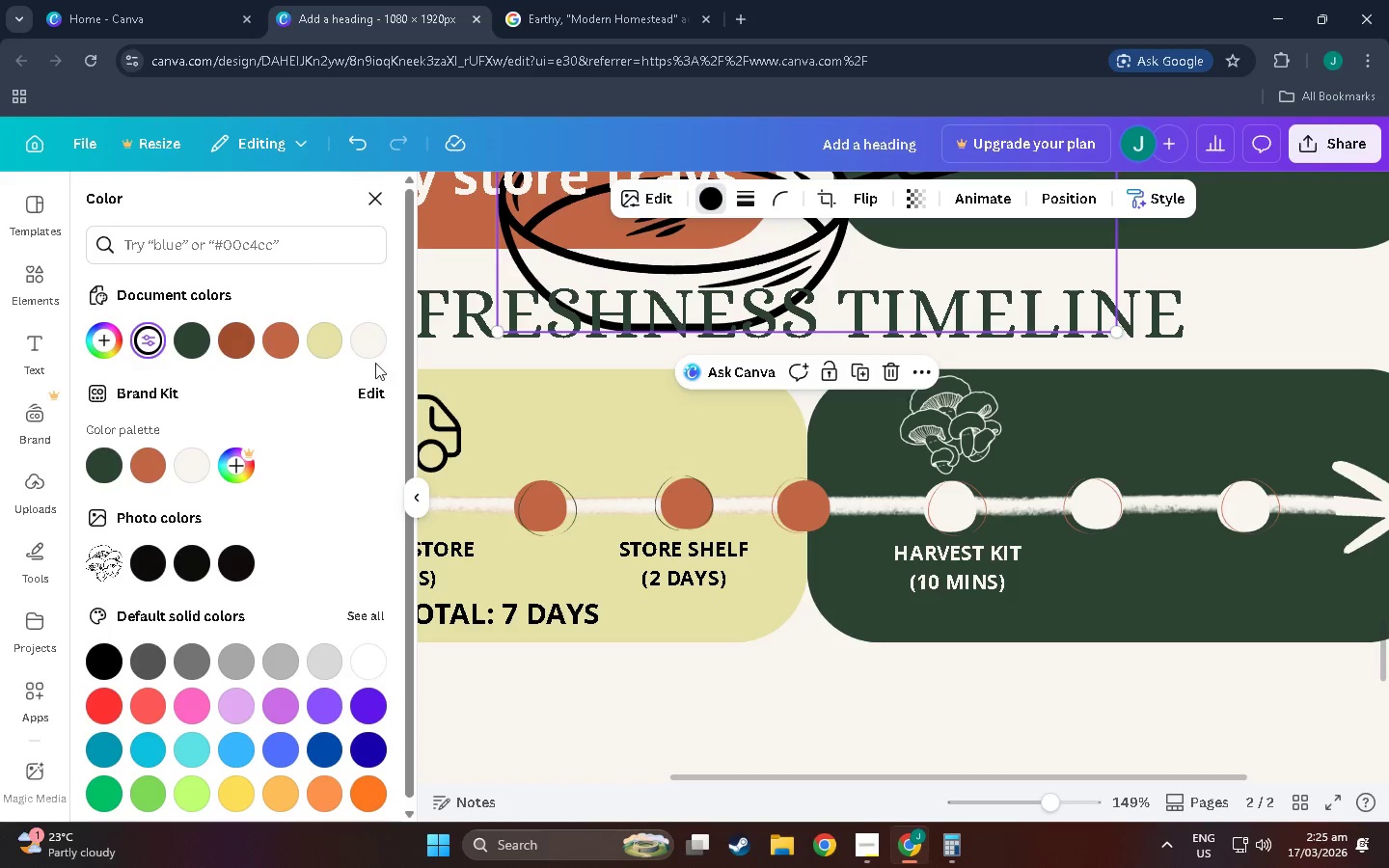 
left_click([370, 346])
 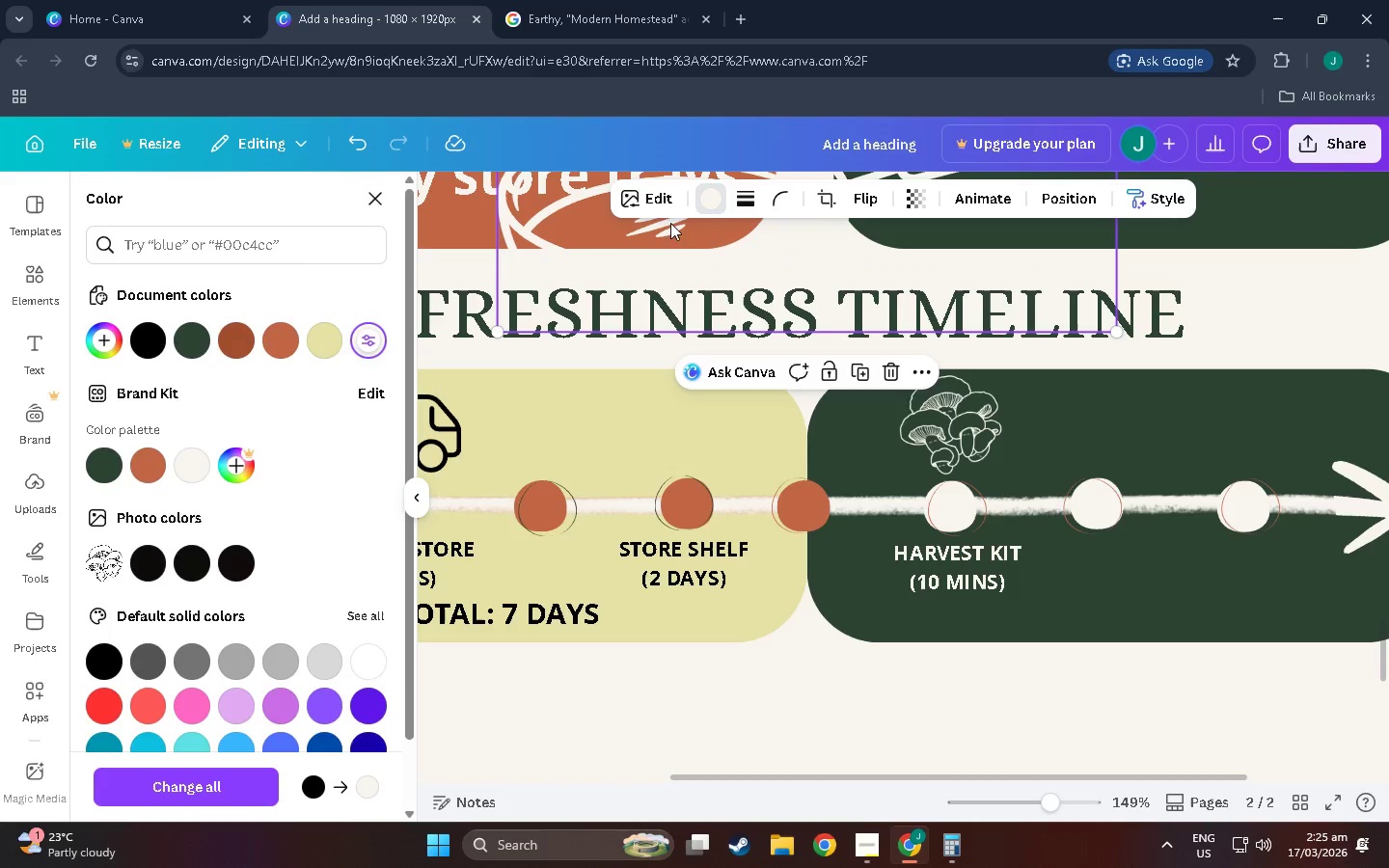 
left_click_drag(start_coordinate=[667, 249], to_coordinate=[1220, 464])
 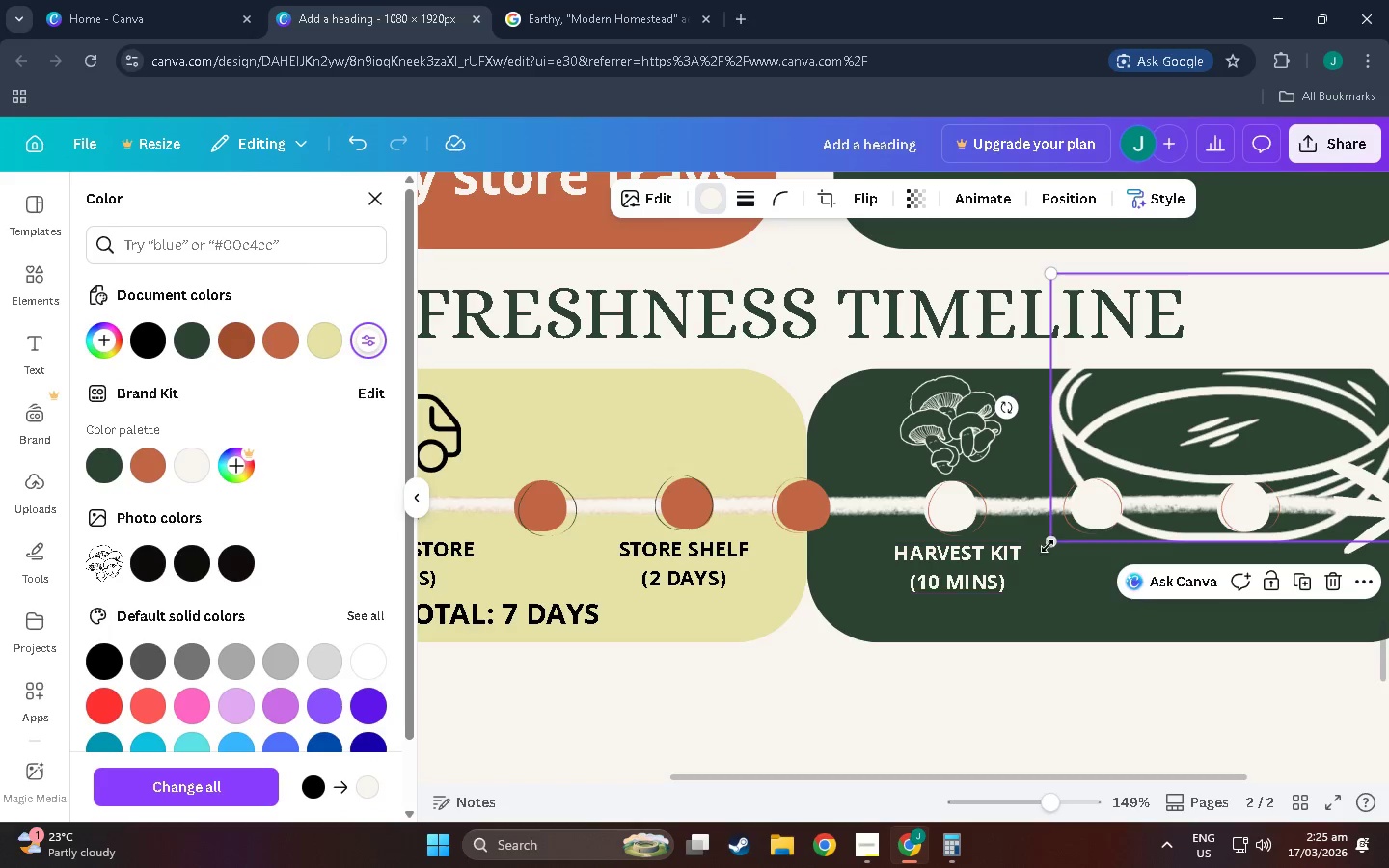 
left_click_drag(start_coordinate=[1055, 541], to_coordinate=[1298, 450])
 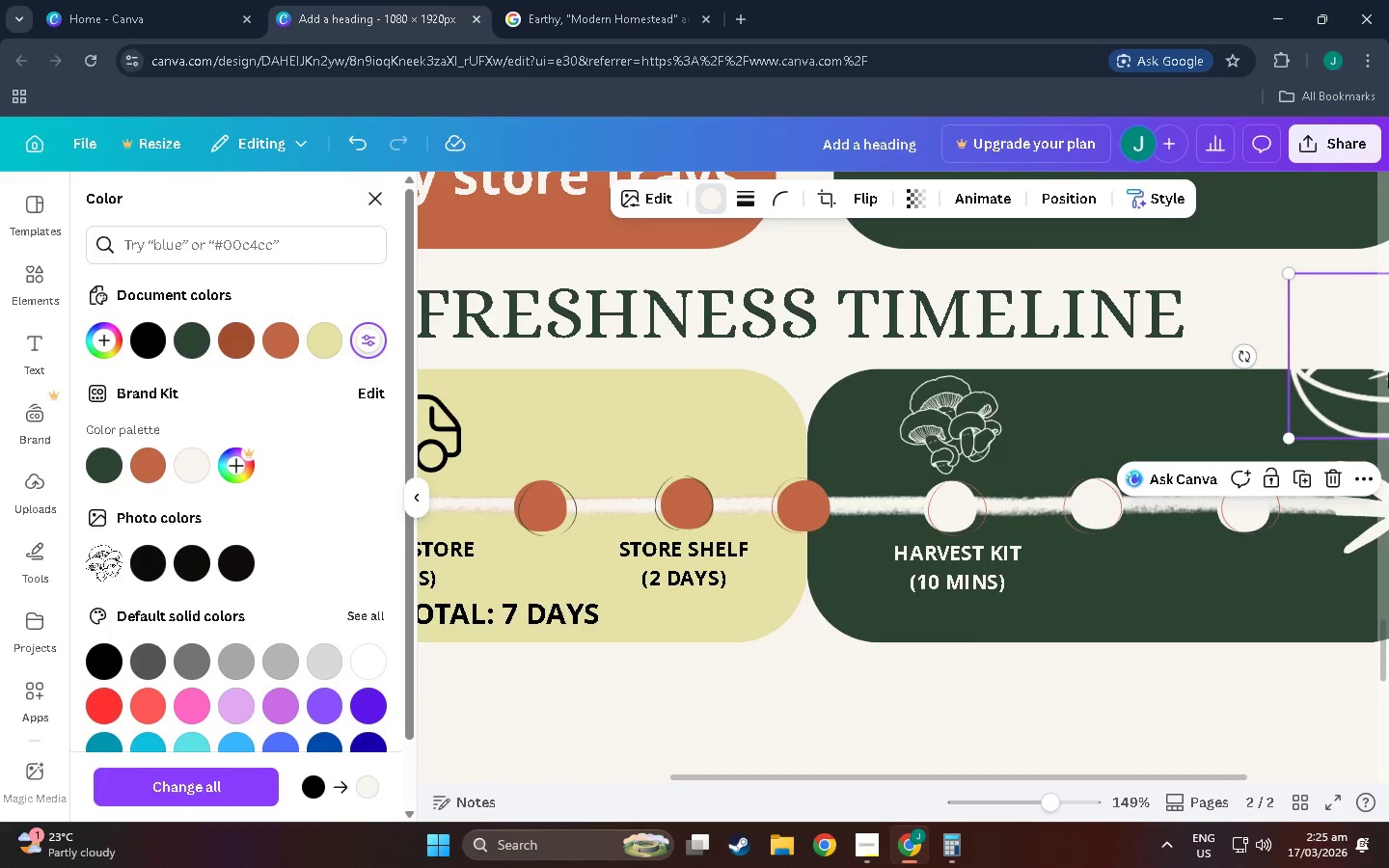 
left_click_drag(start_coordinate=[1388, 372], to_coordinate=[1269, 433])
 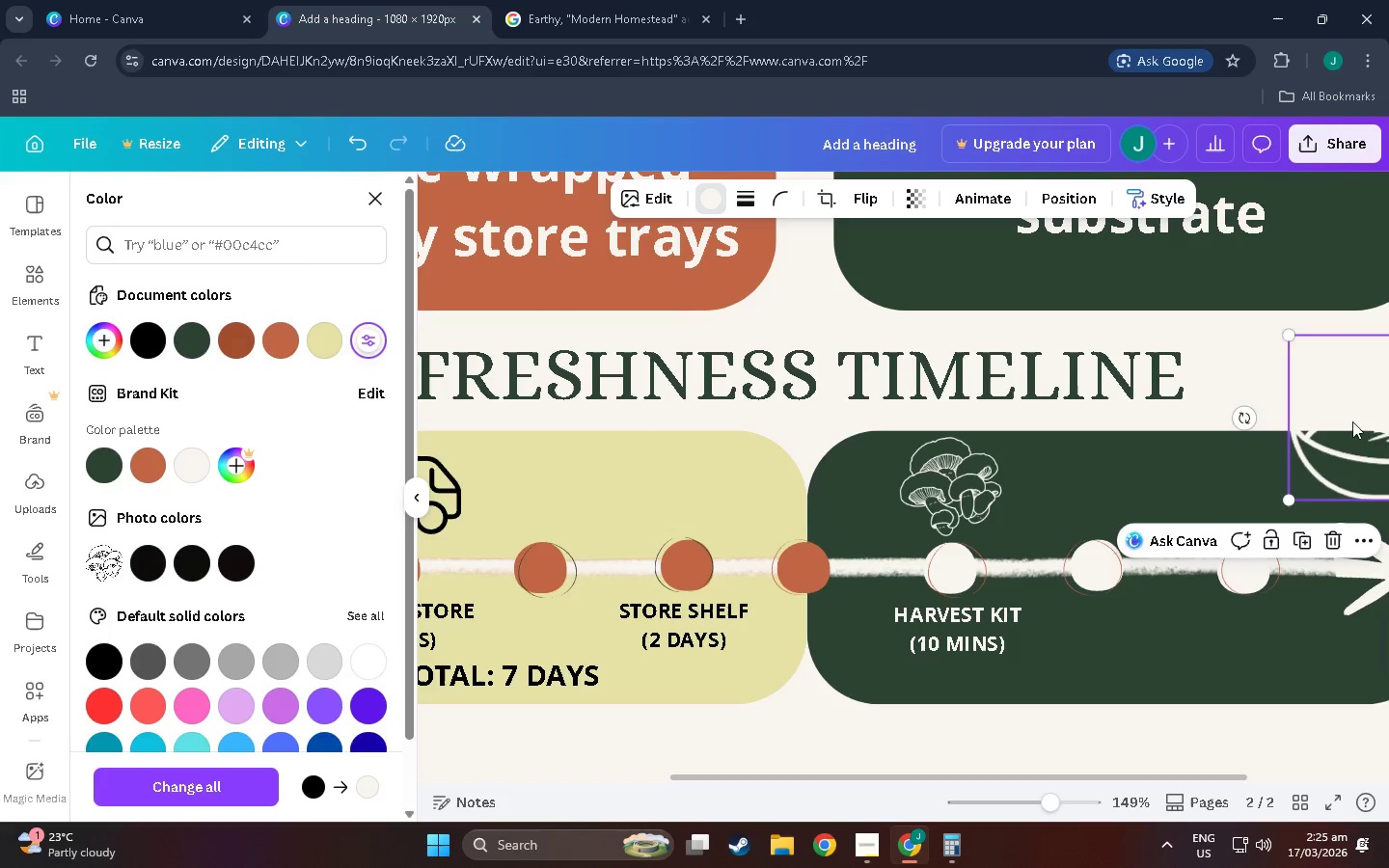 
left_click_drag(start_coordinate=[1352, 421], to_coordinate=[1194, 491])
 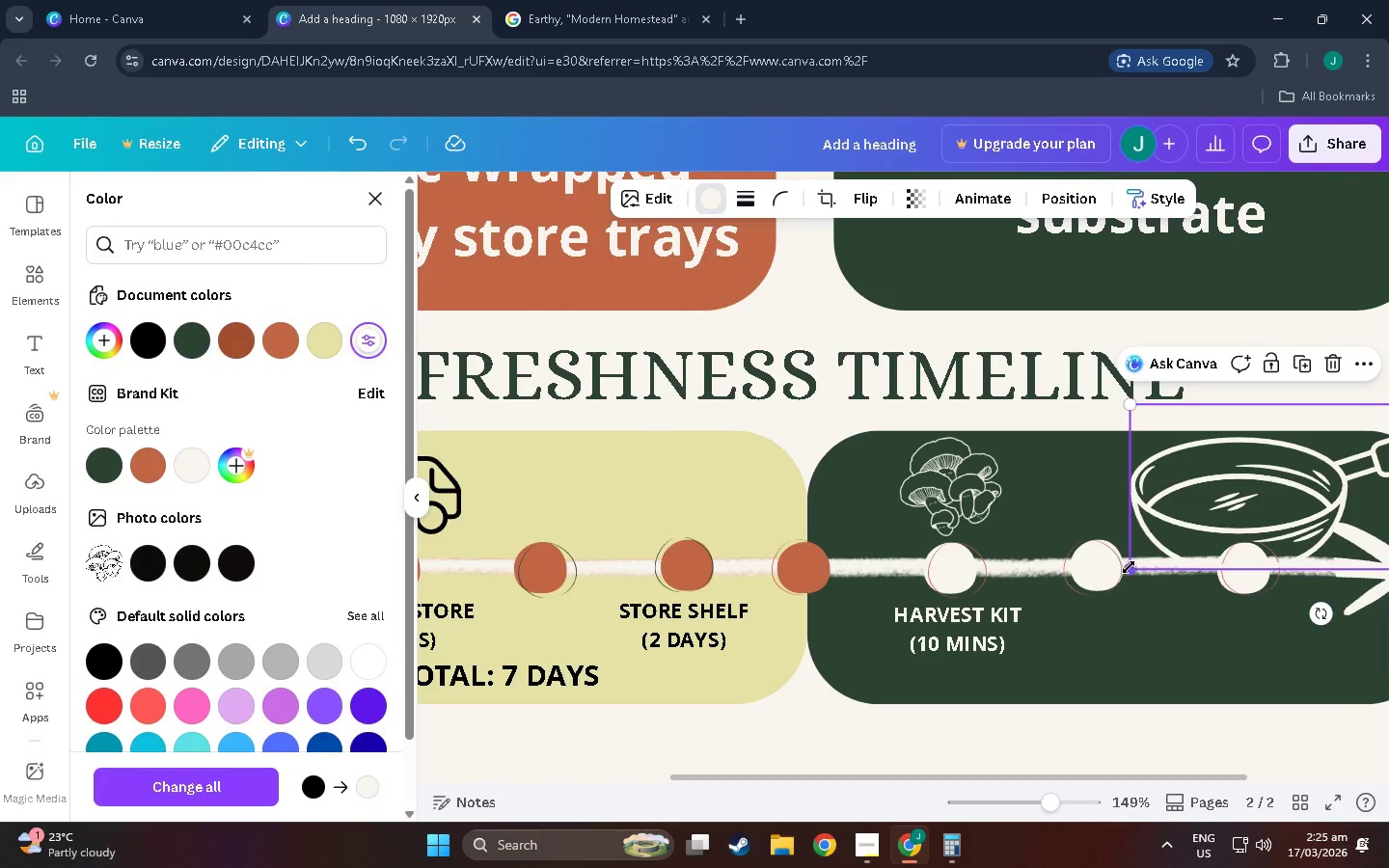 
left_click_drag(start_coordinate=[1131, 567], to_coordinate=[1259, 490])
 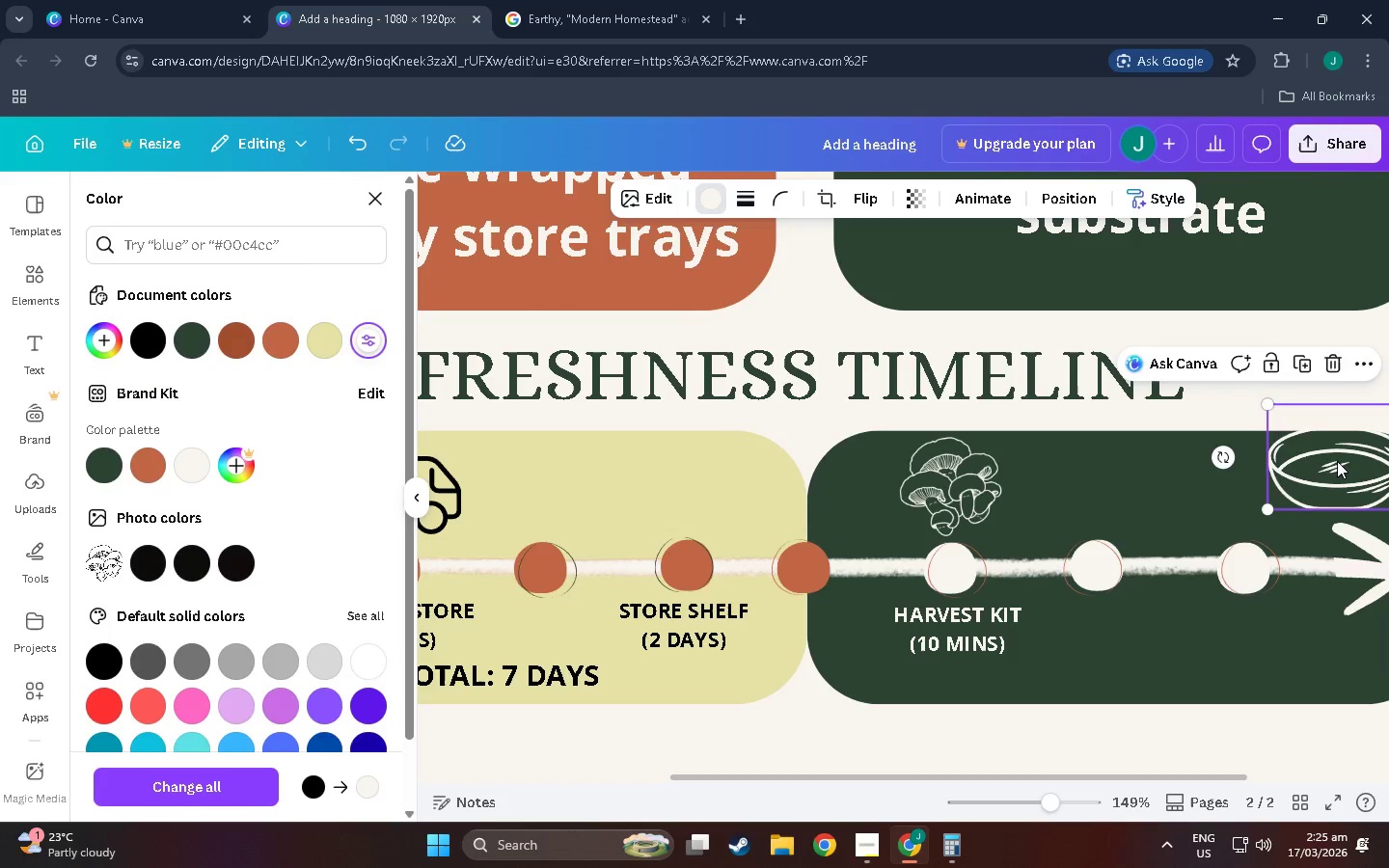 
left_click_drag(start_coordinate=[1337, 461], to_coordinate=[1159, 492])
 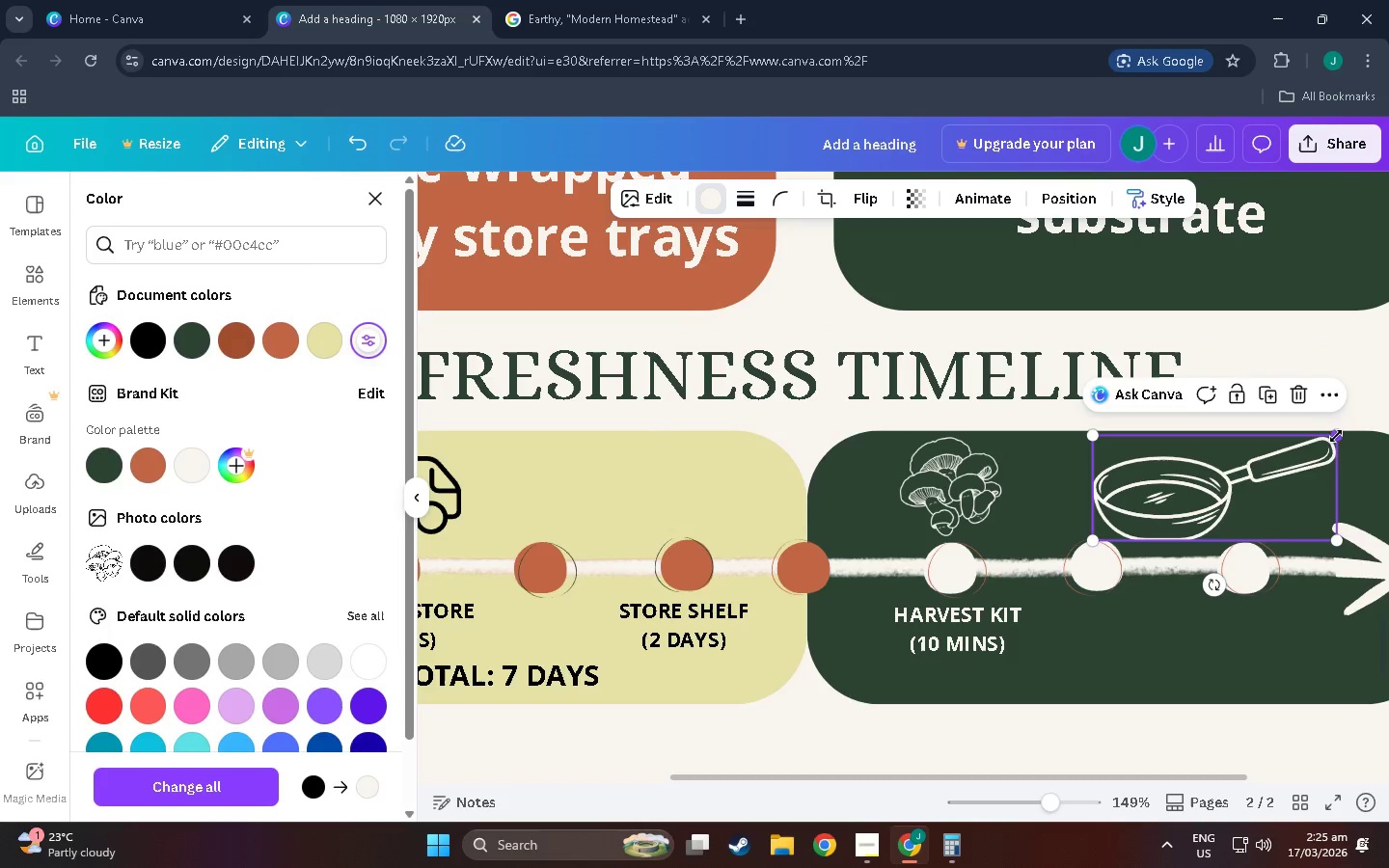 
left_click_drag(start_coordinate=[1338, 436], to_coordinate=[1208, 464])
 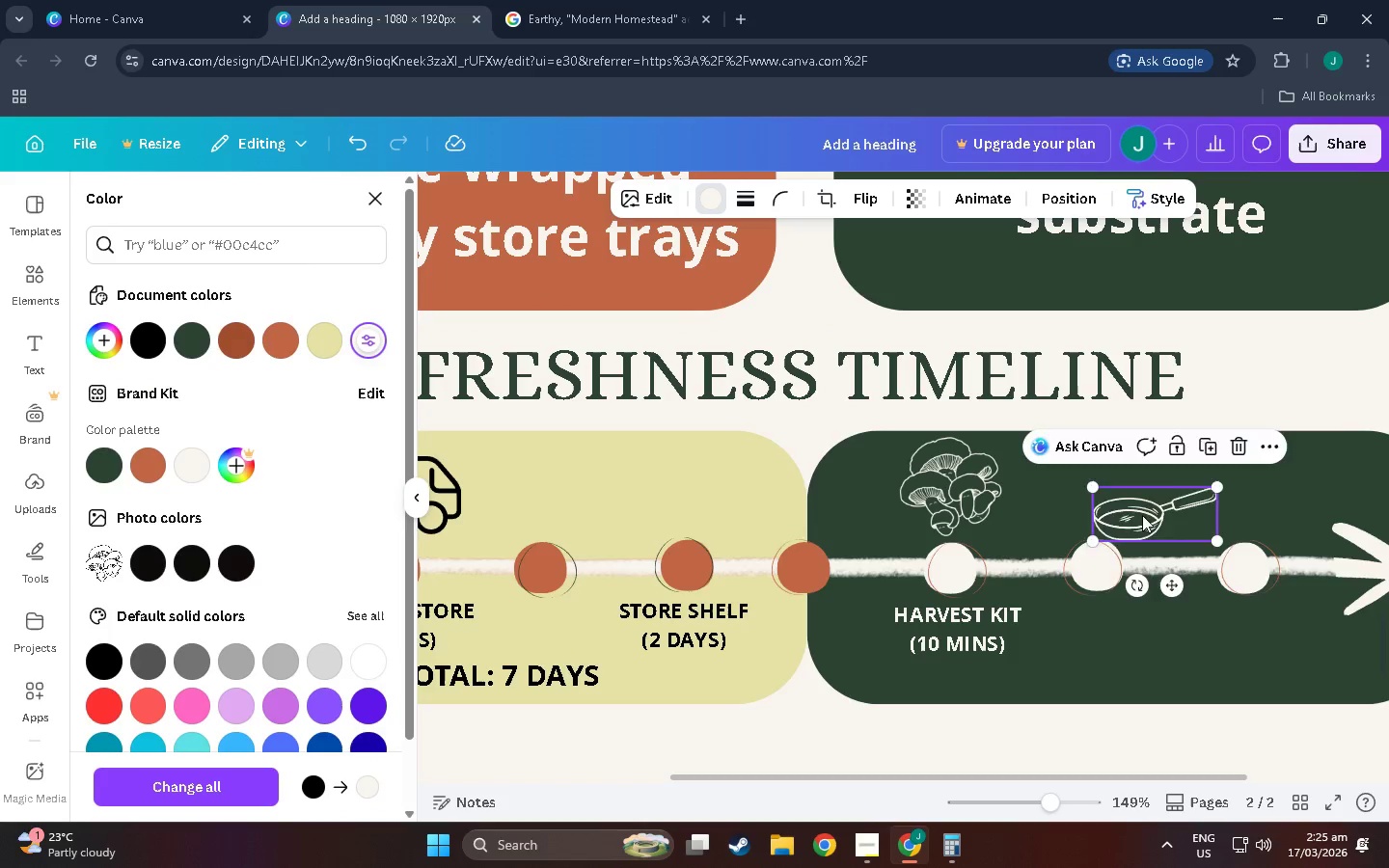 
left_click_drag(start_coordinate=[1136, 515], to_coordinate=[1244, 495])
 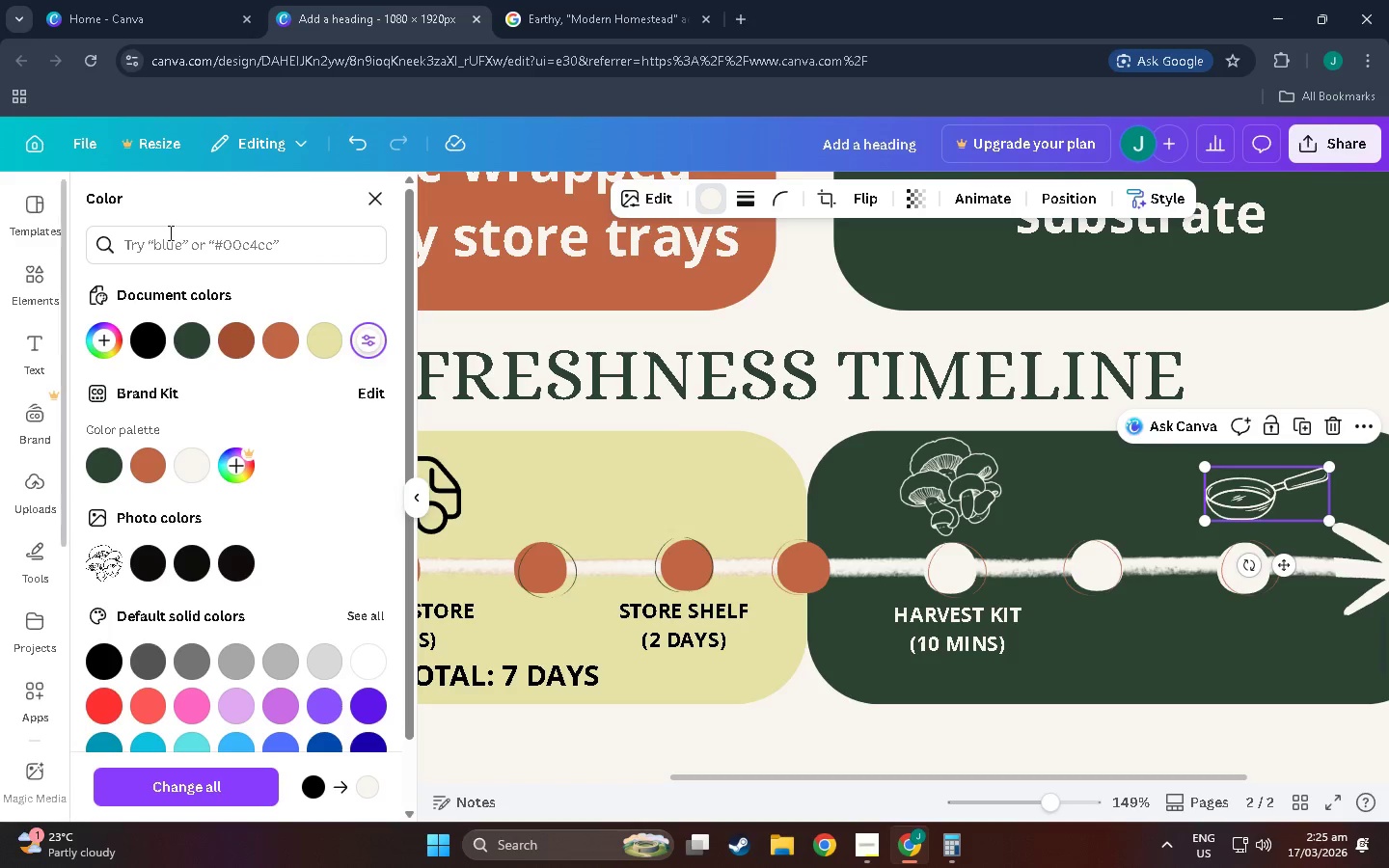 
left_click([447, 243])
 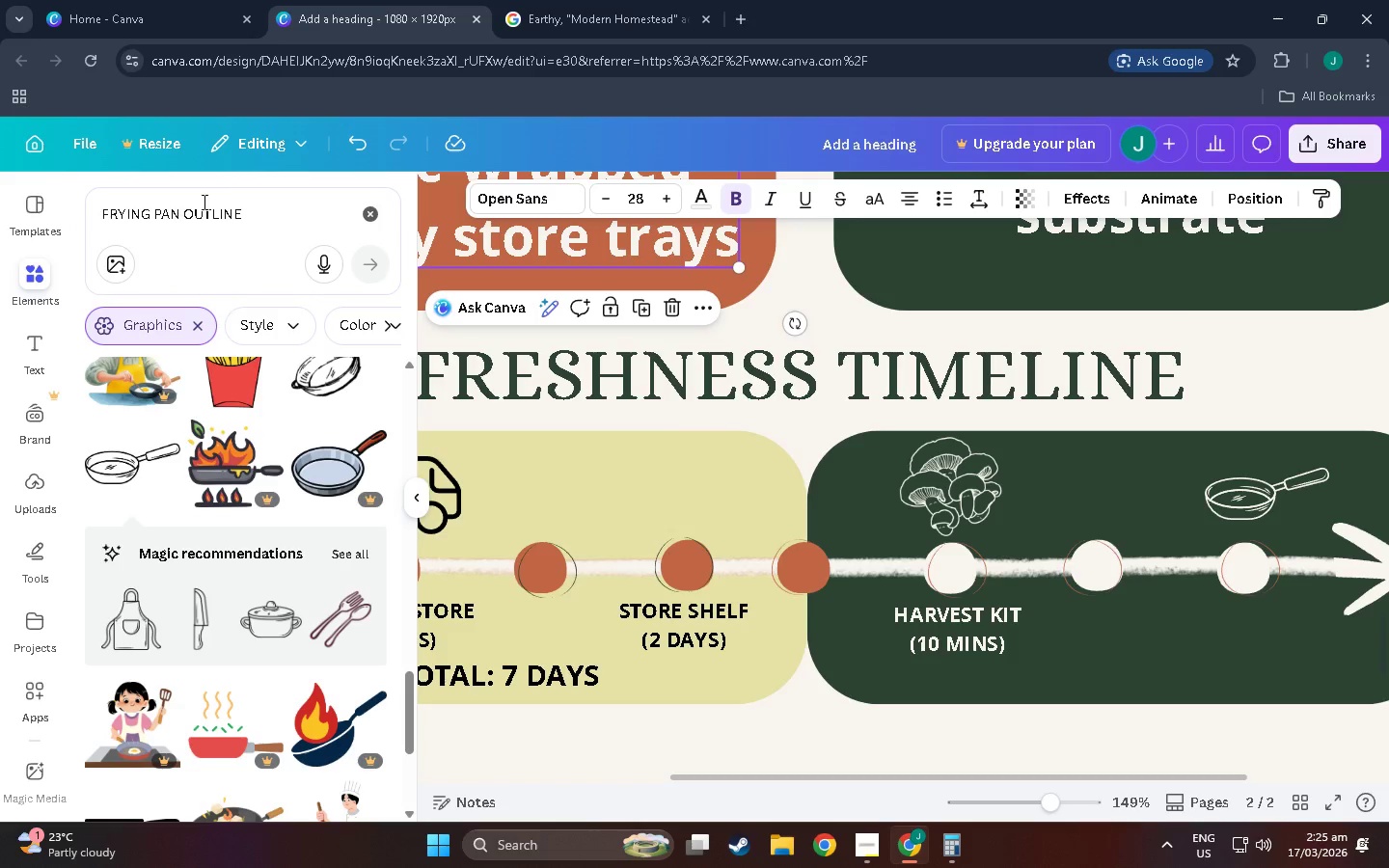 
left_click_drag(start_coordinate=[225, 199], to_coordinate=[138, 189])
 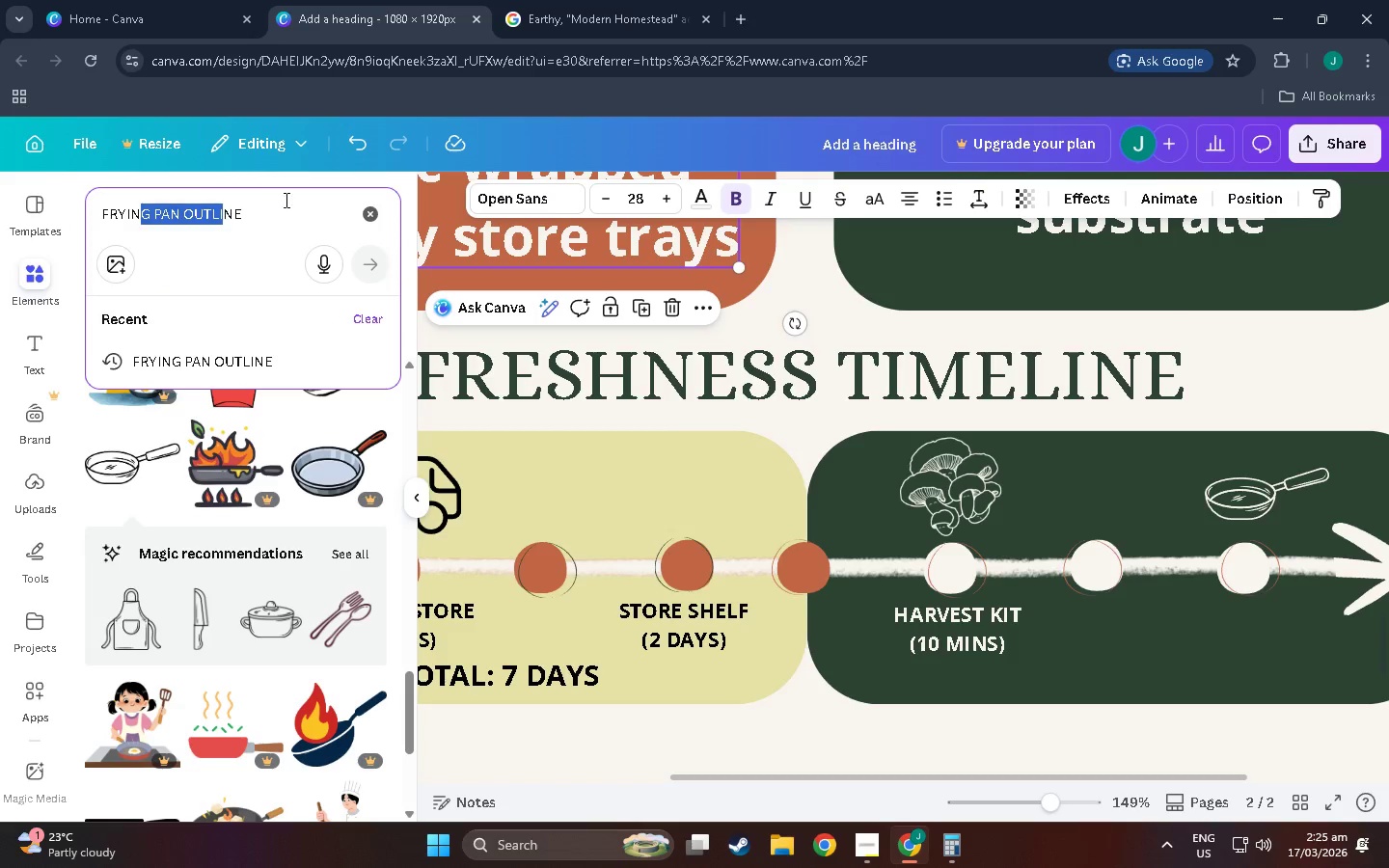 
left_click_drag(start_coordinate=[285, 200], to_coordinate=[46, 195])
 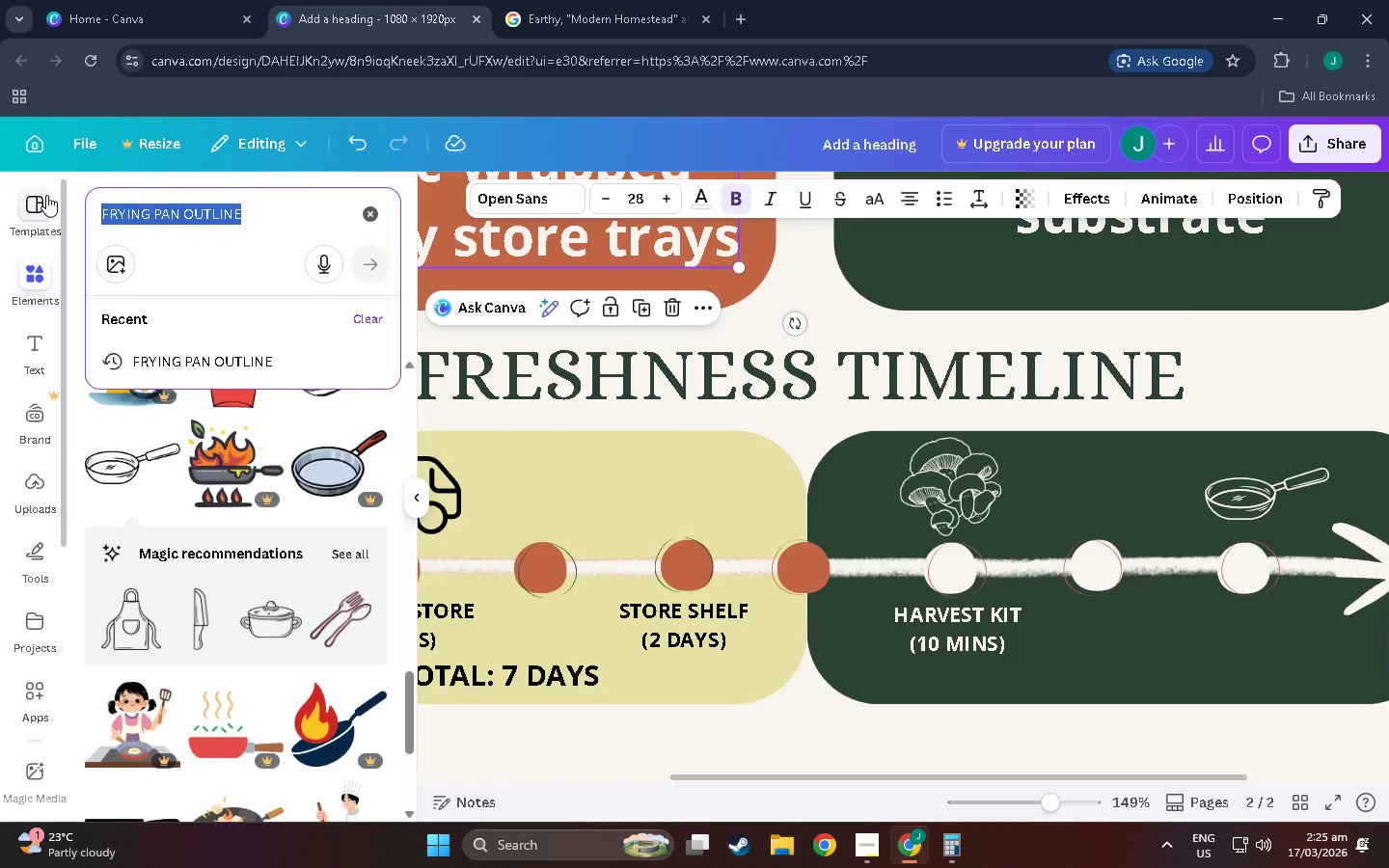 
type(fire outline)
 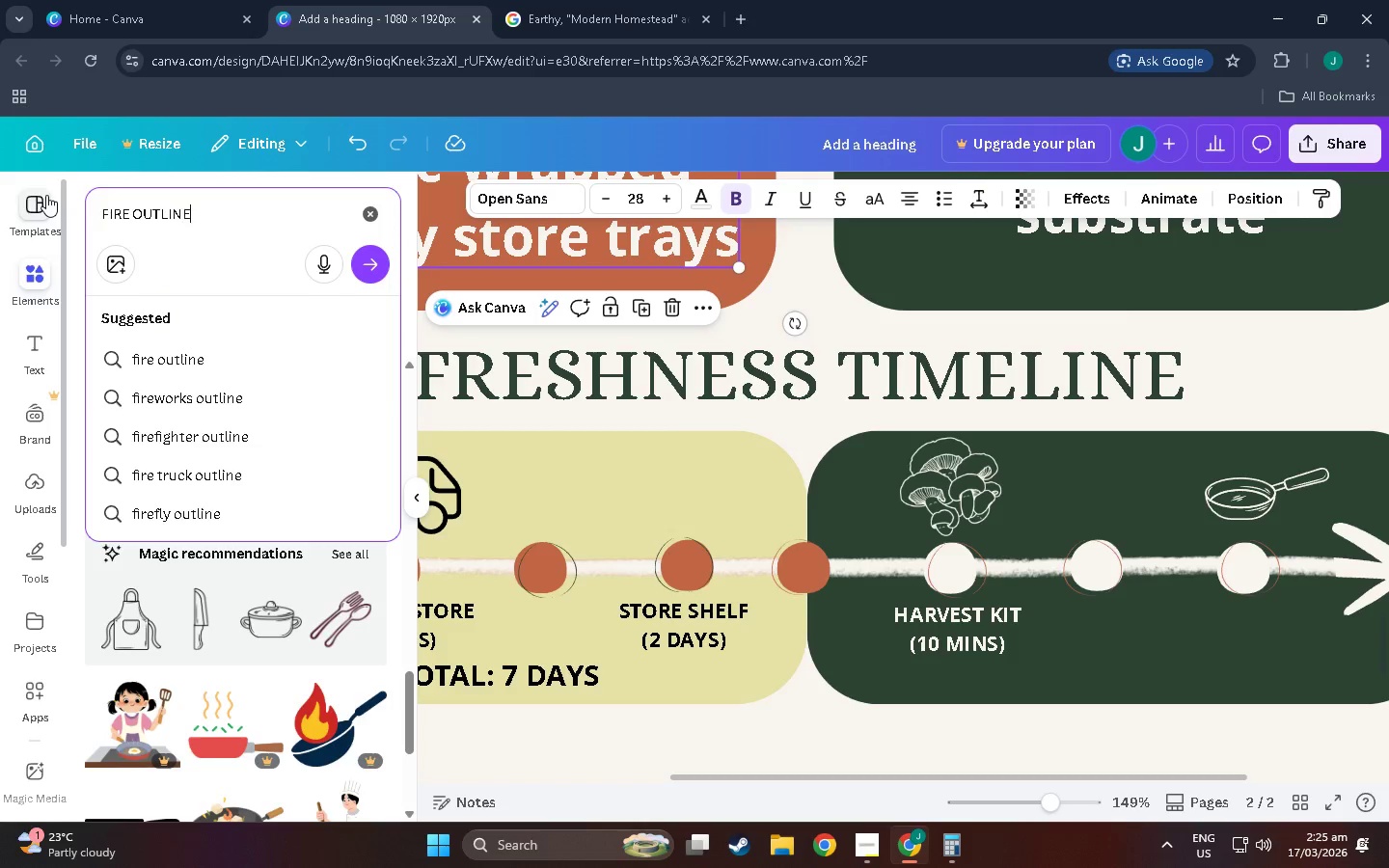 
key(Enter)
 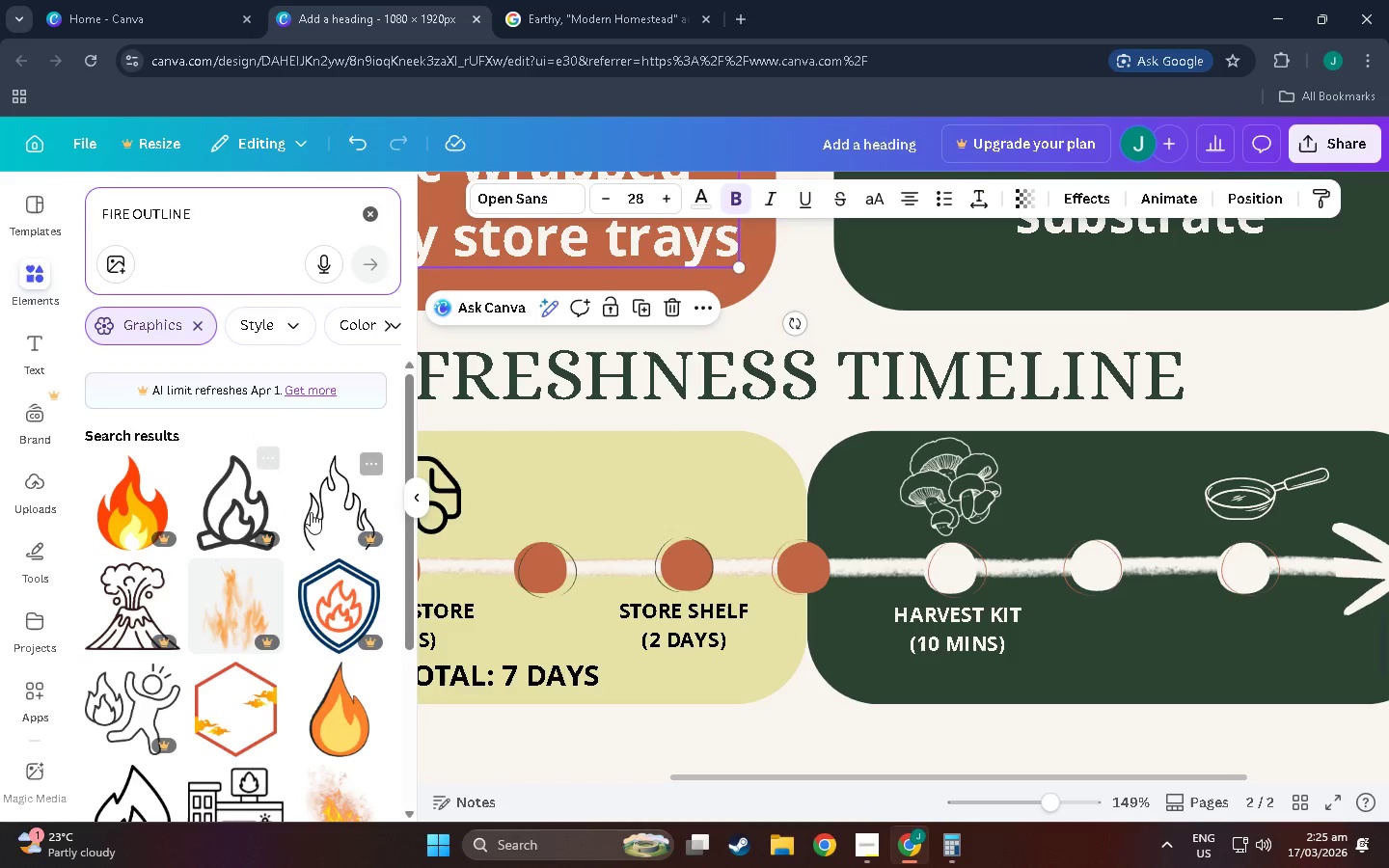 
scroll: coordinate [288, 556], scroll_direction: down, amount: 24.0
 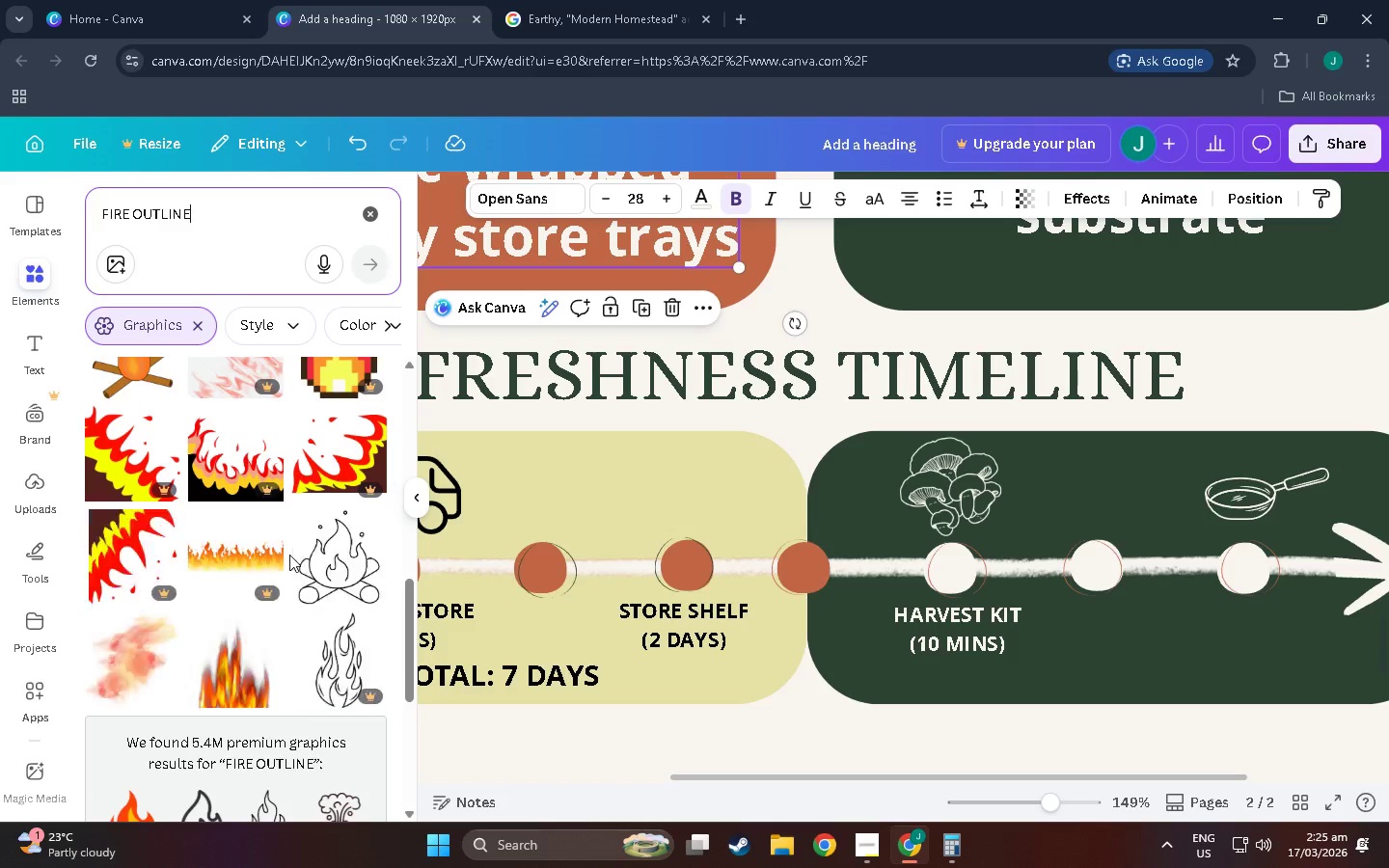 
scroll: coordinate [289, 555], scroll_direction: up, amount: 8.0
 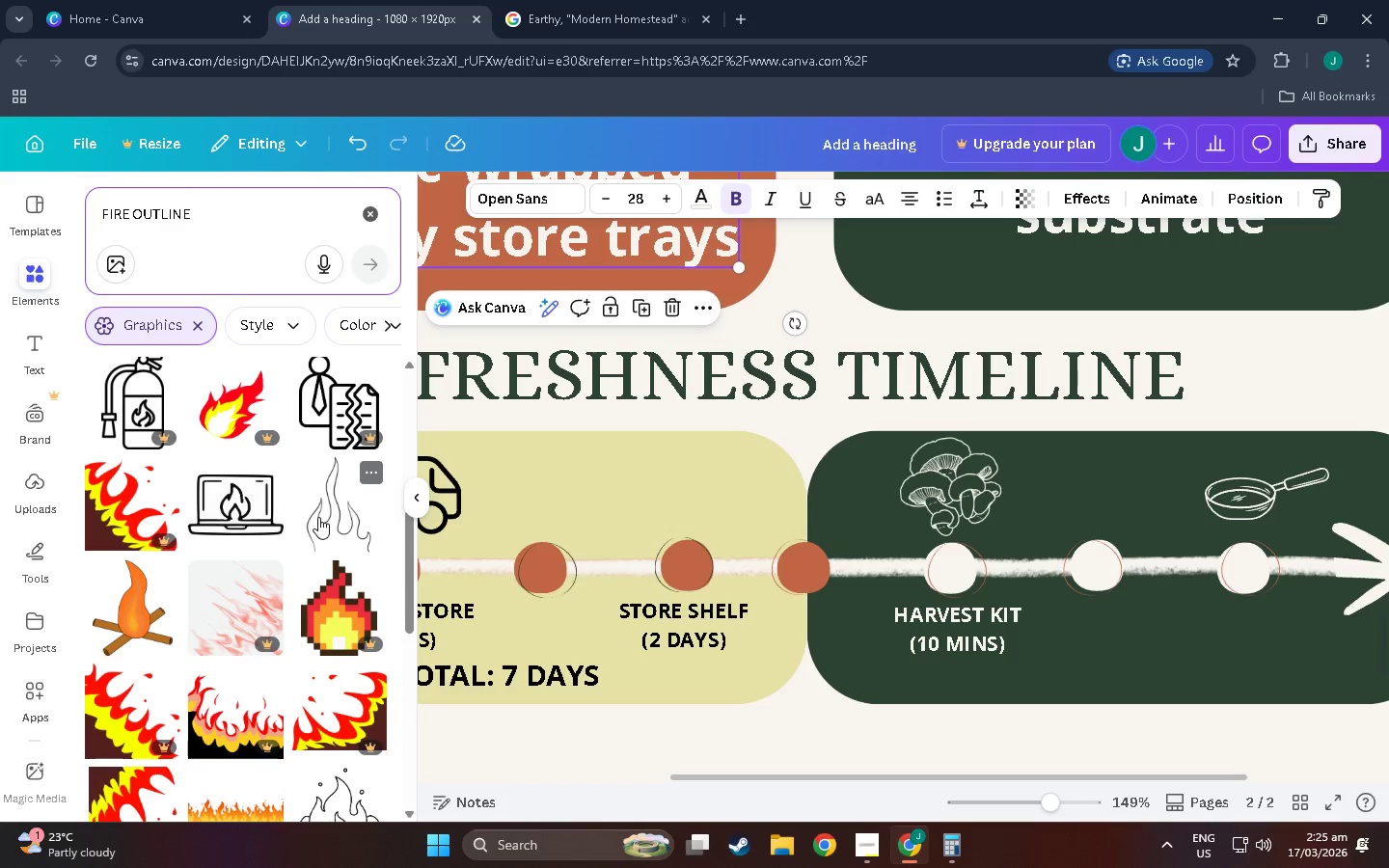 
scroll: coordinate [310, 616], scroll_direction: down, amount: 60.0
 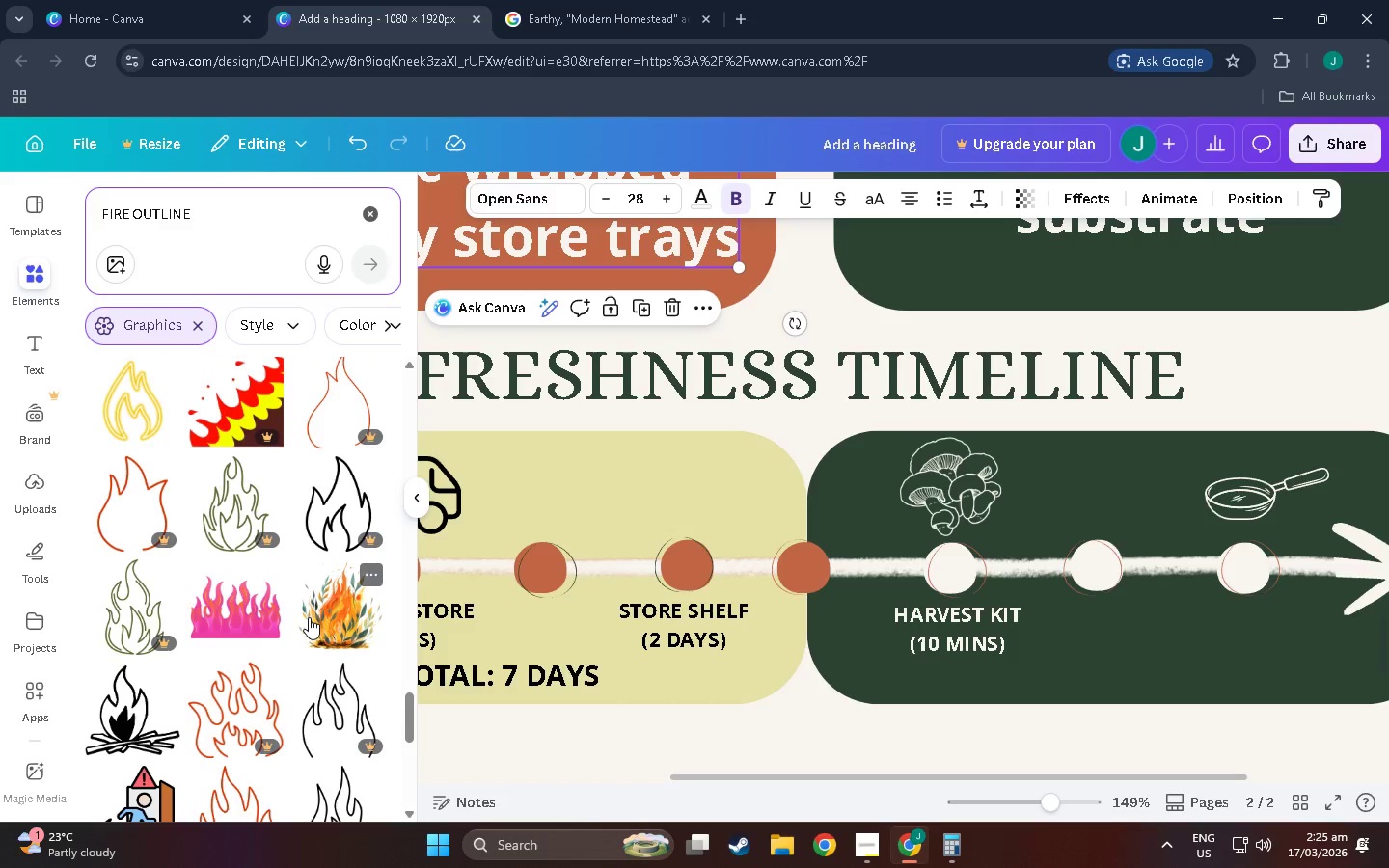 
scroll: coordinate [281, 643], scroll_direction: down, amount: 7.0
 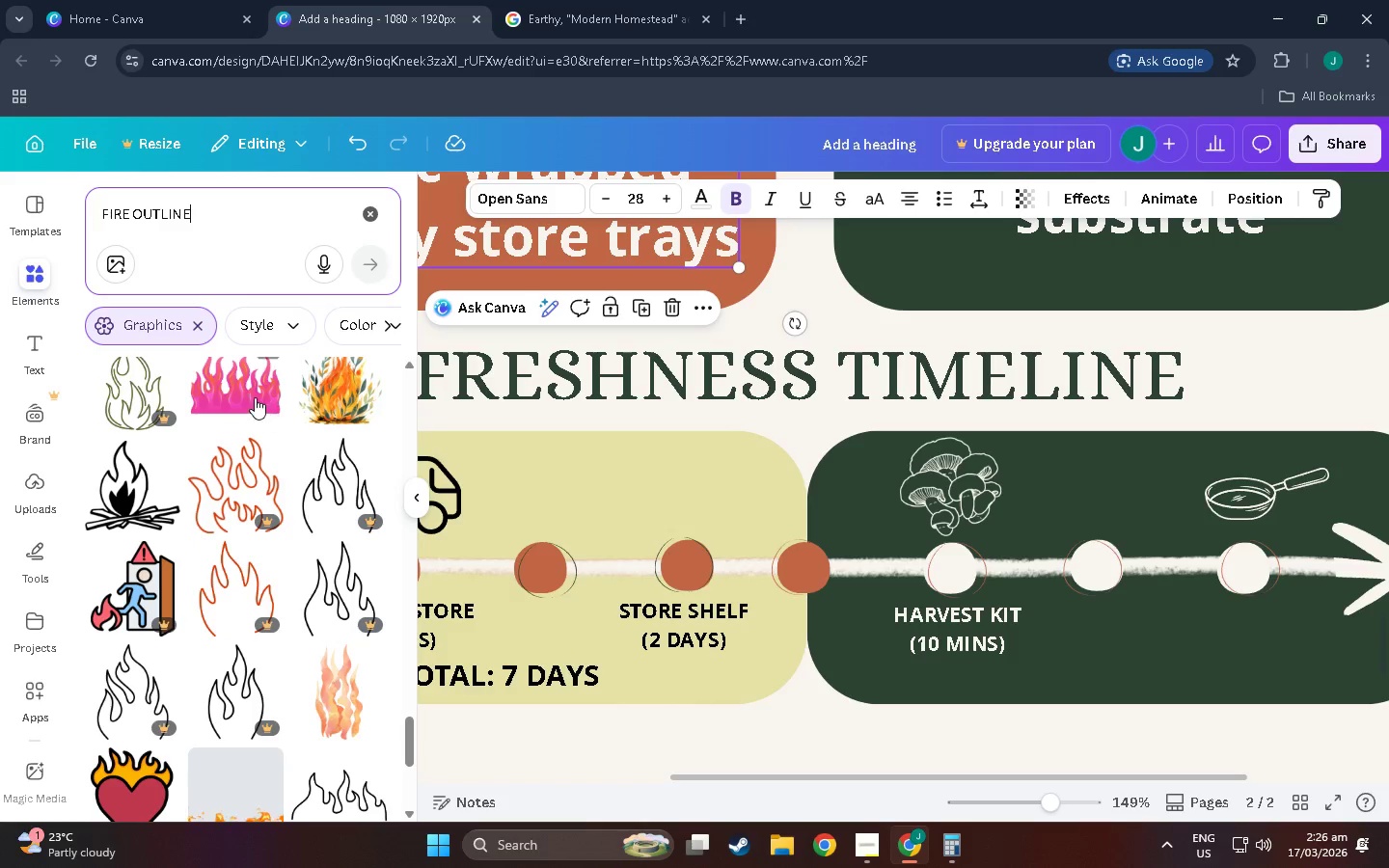 
left_click([252, 393])
 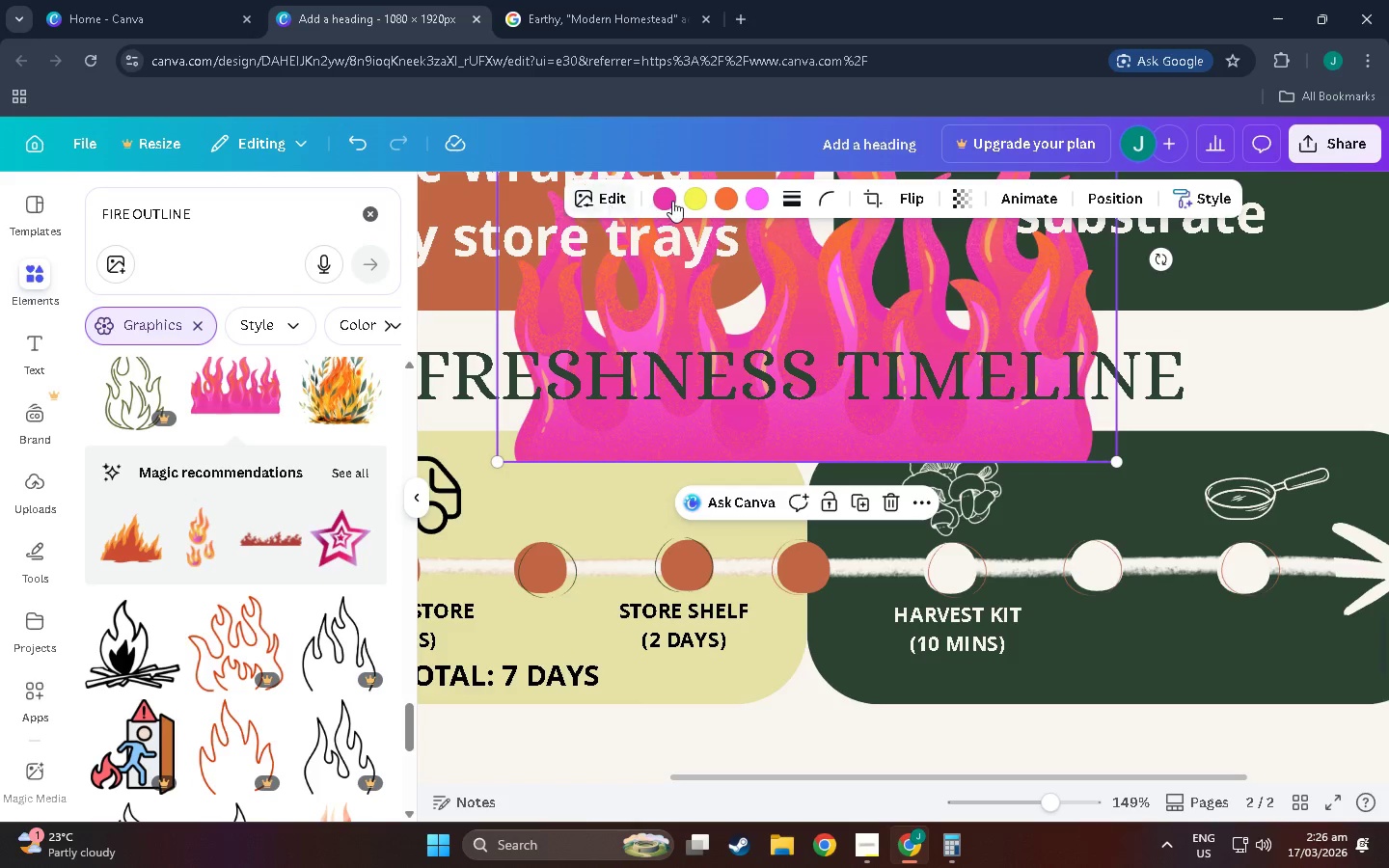 
left_click([626, 191])
 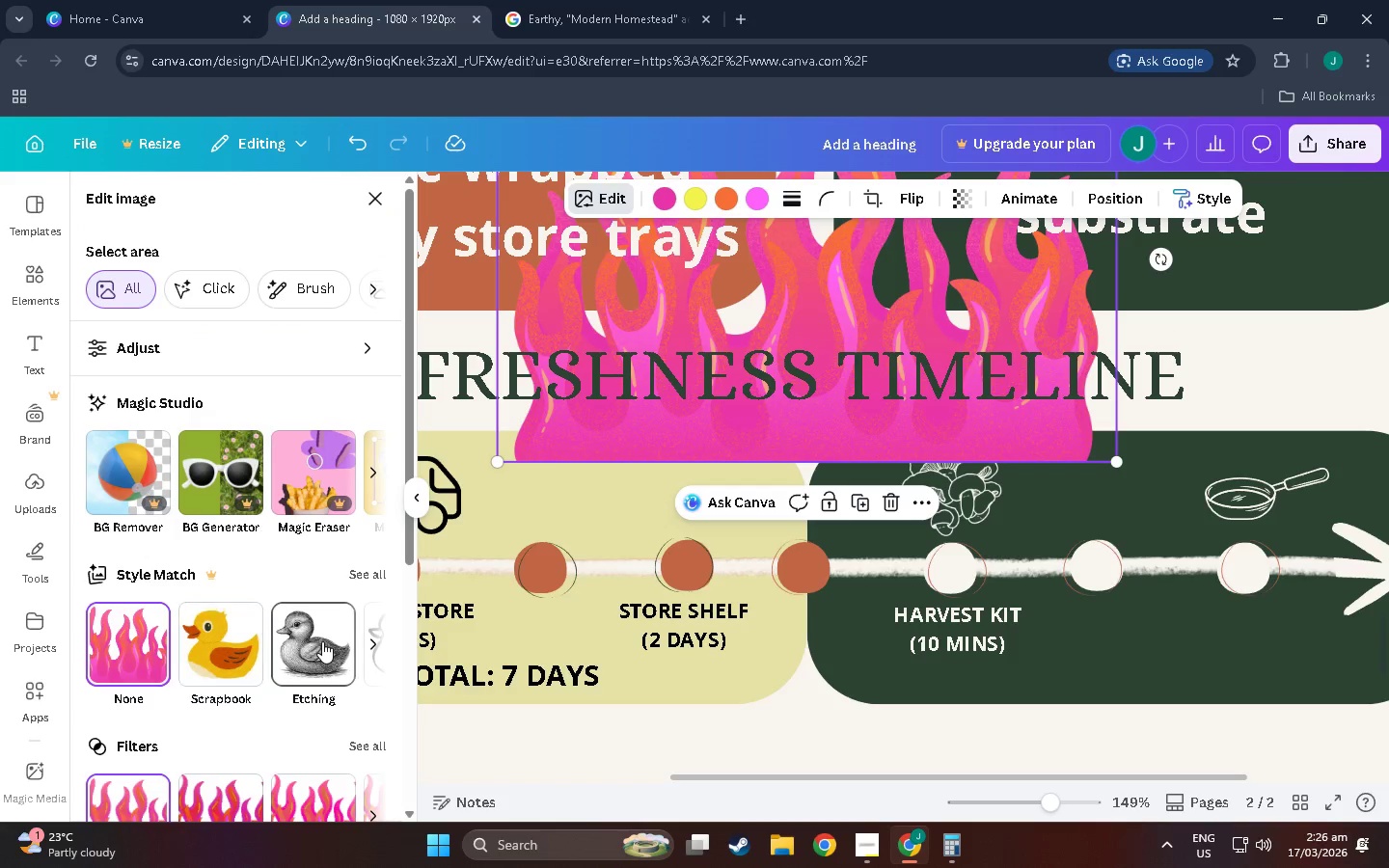 
left_click([373, 639])
 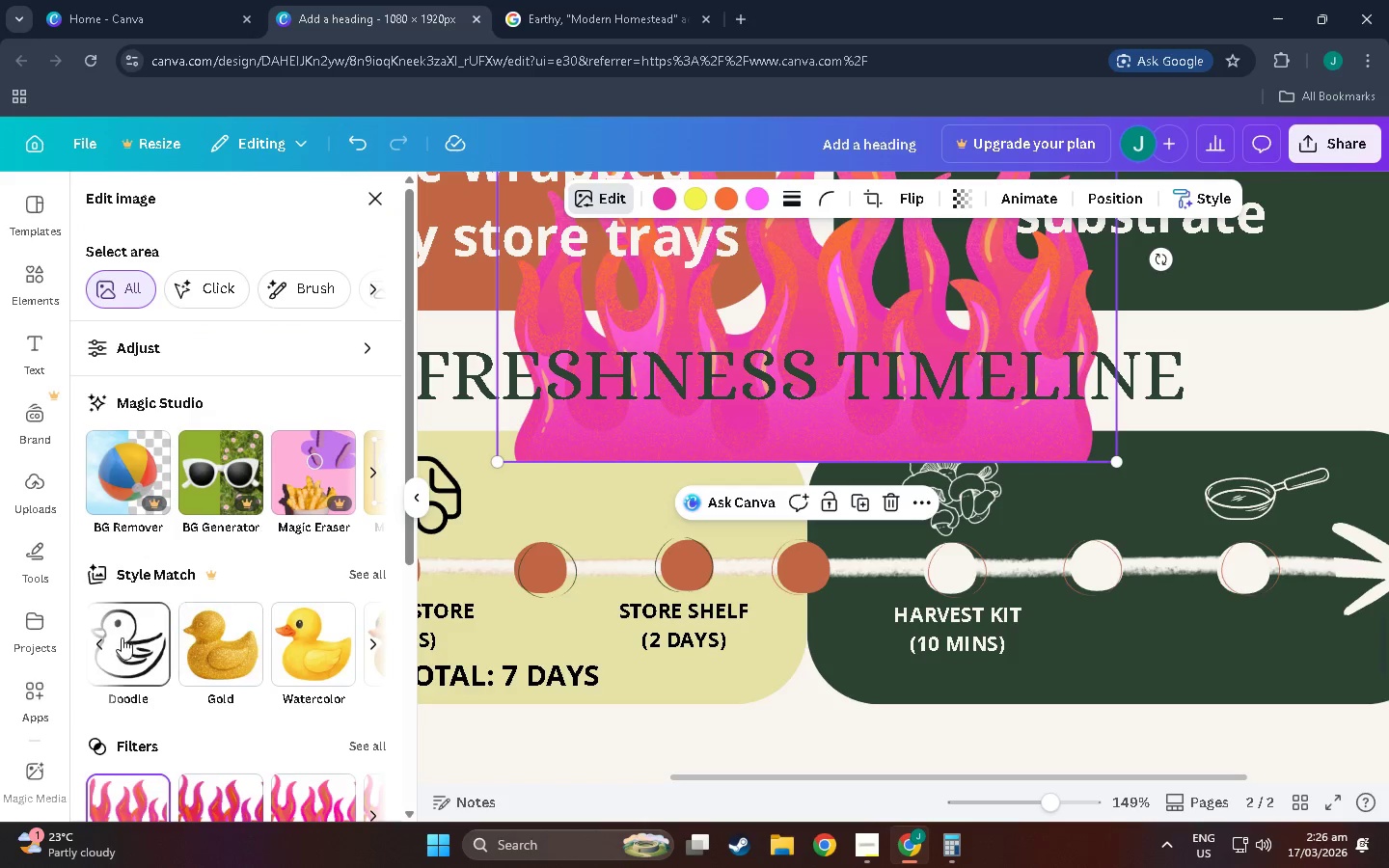 
left_click([126, 639])
 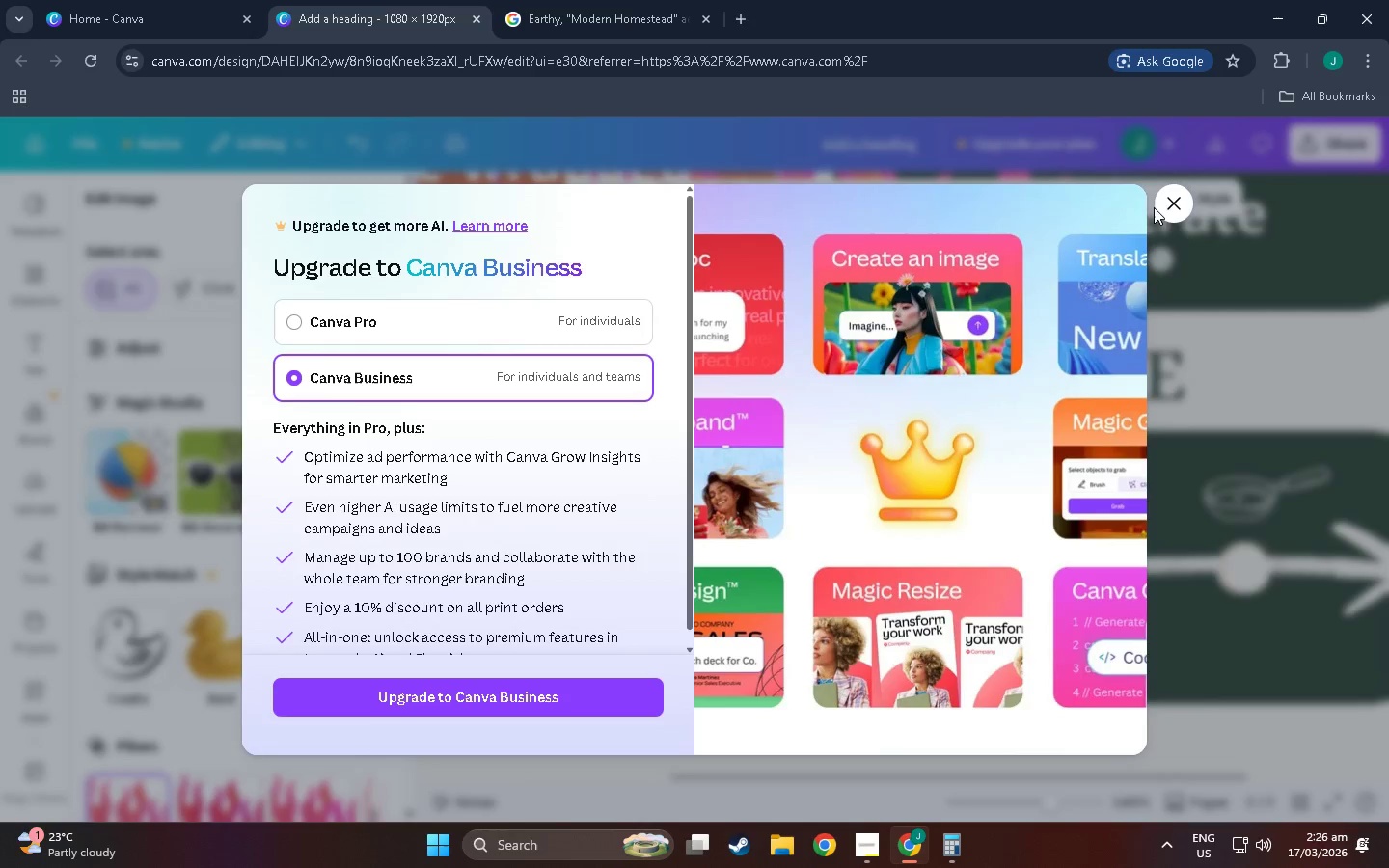 
left_click([1165, 203])
 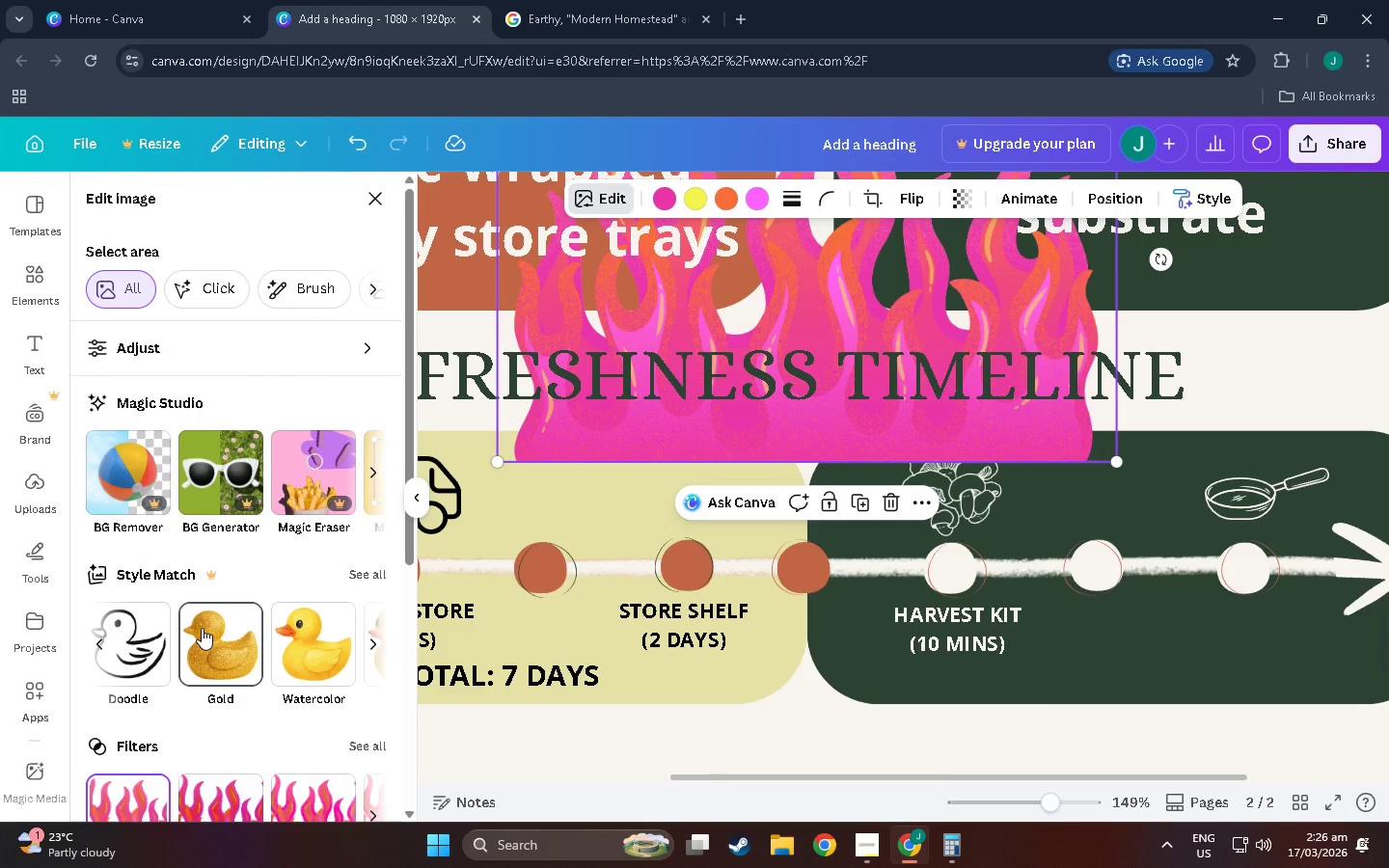 
left_click([132, 635])
 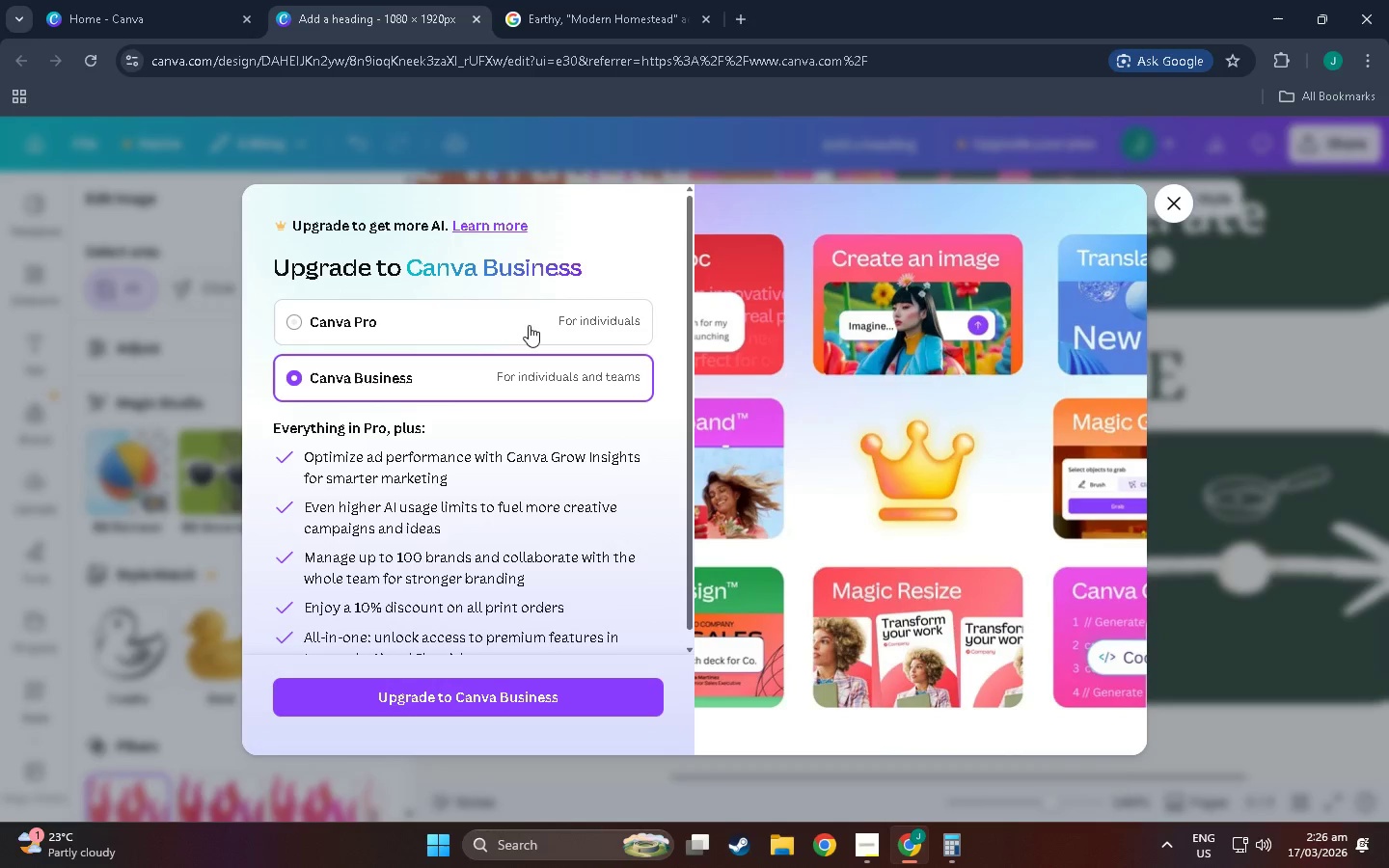 
left_click([525, 322])
 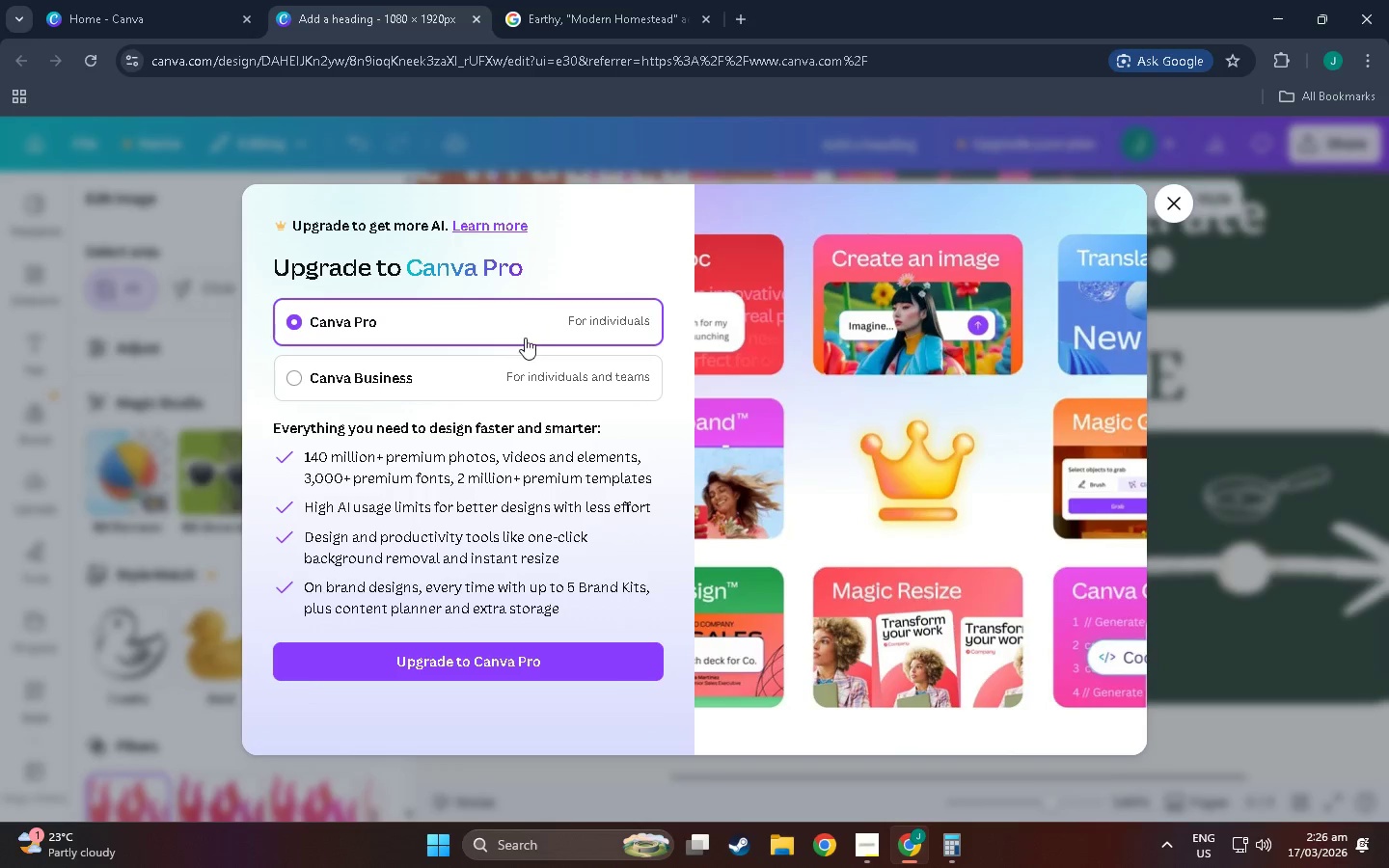 
left_click([527, 344])
 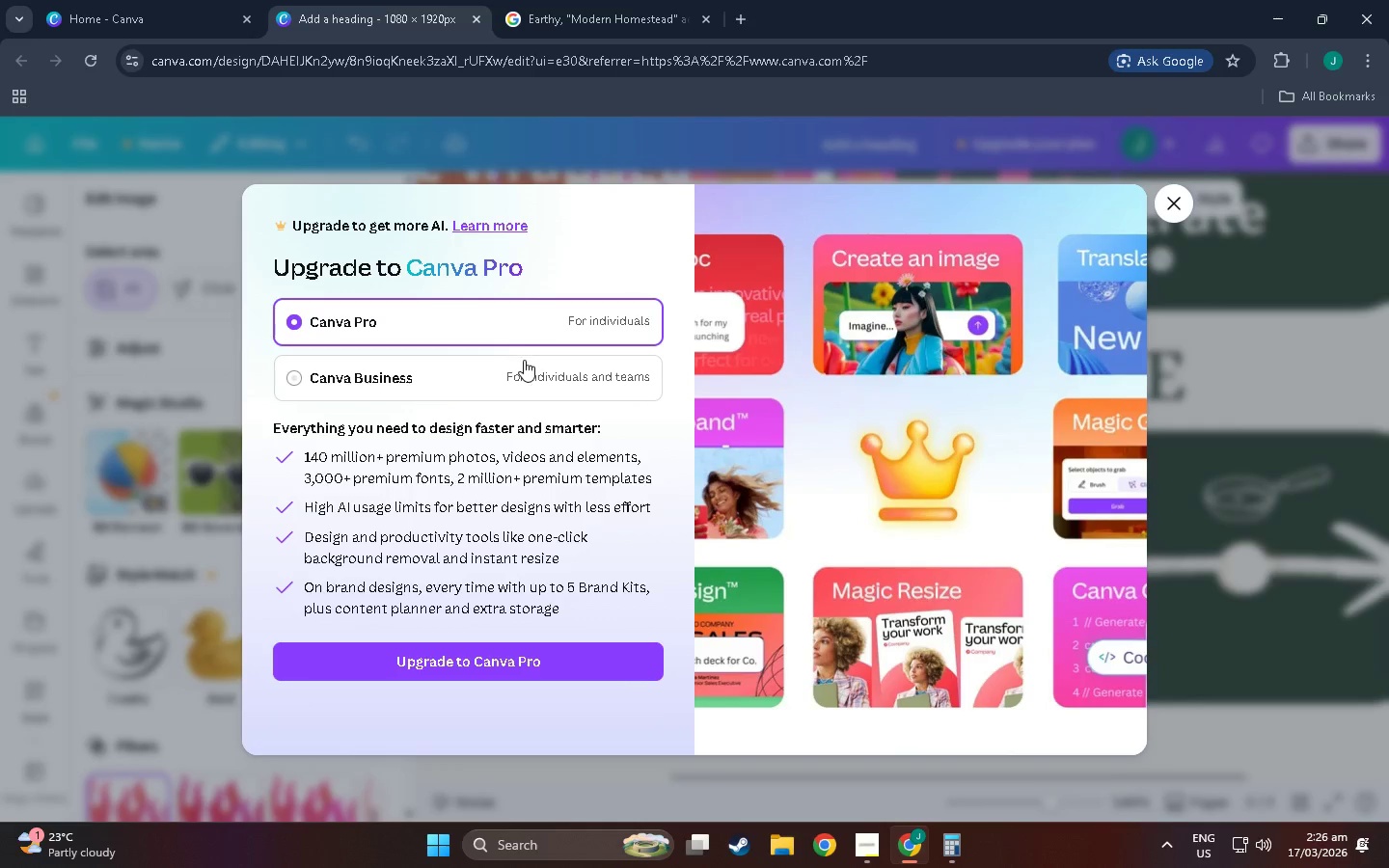 
left_click([522, 369])
 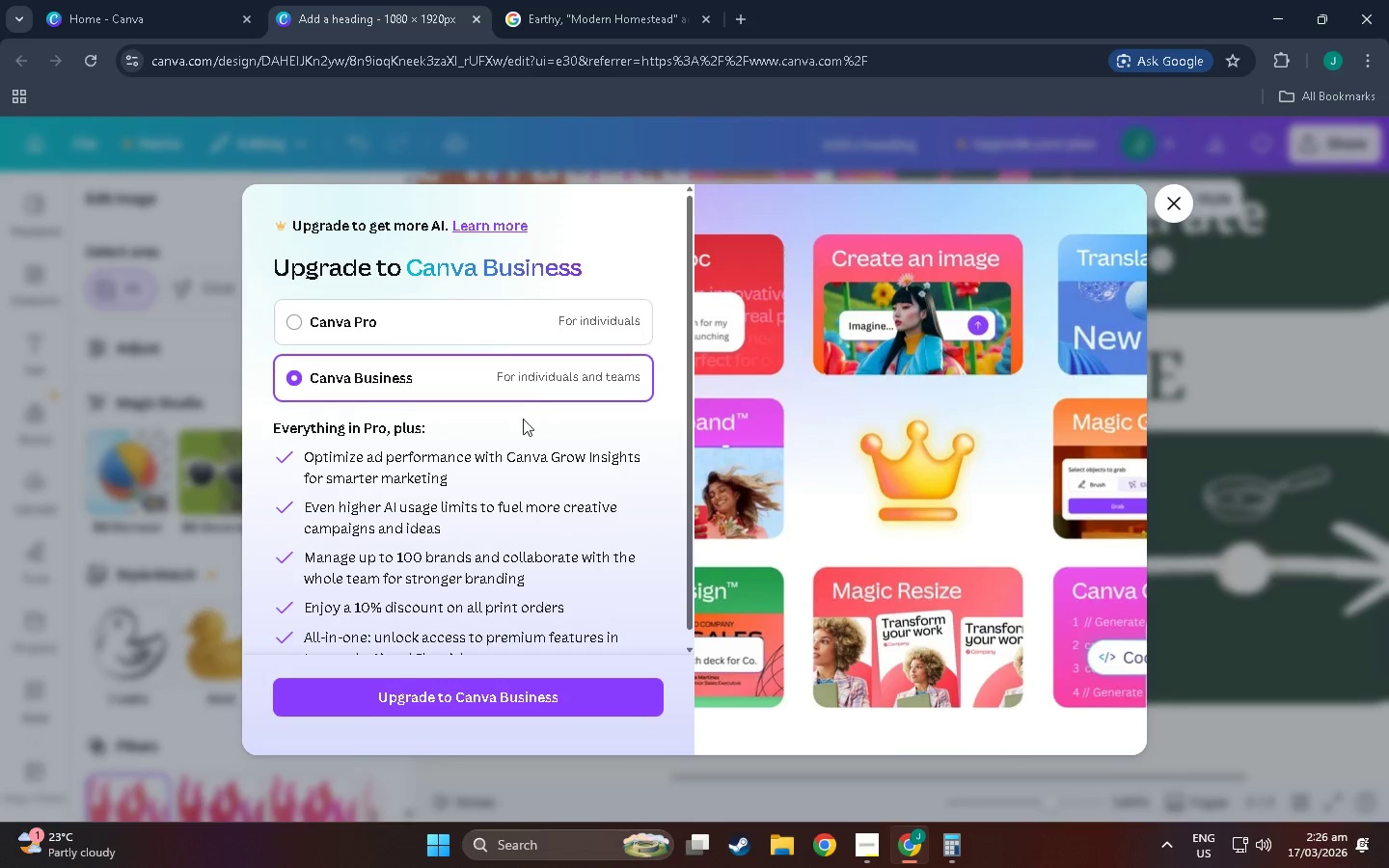 
scroll: coordinate [507, 523], scroll_direction: down, amount: 5.0
 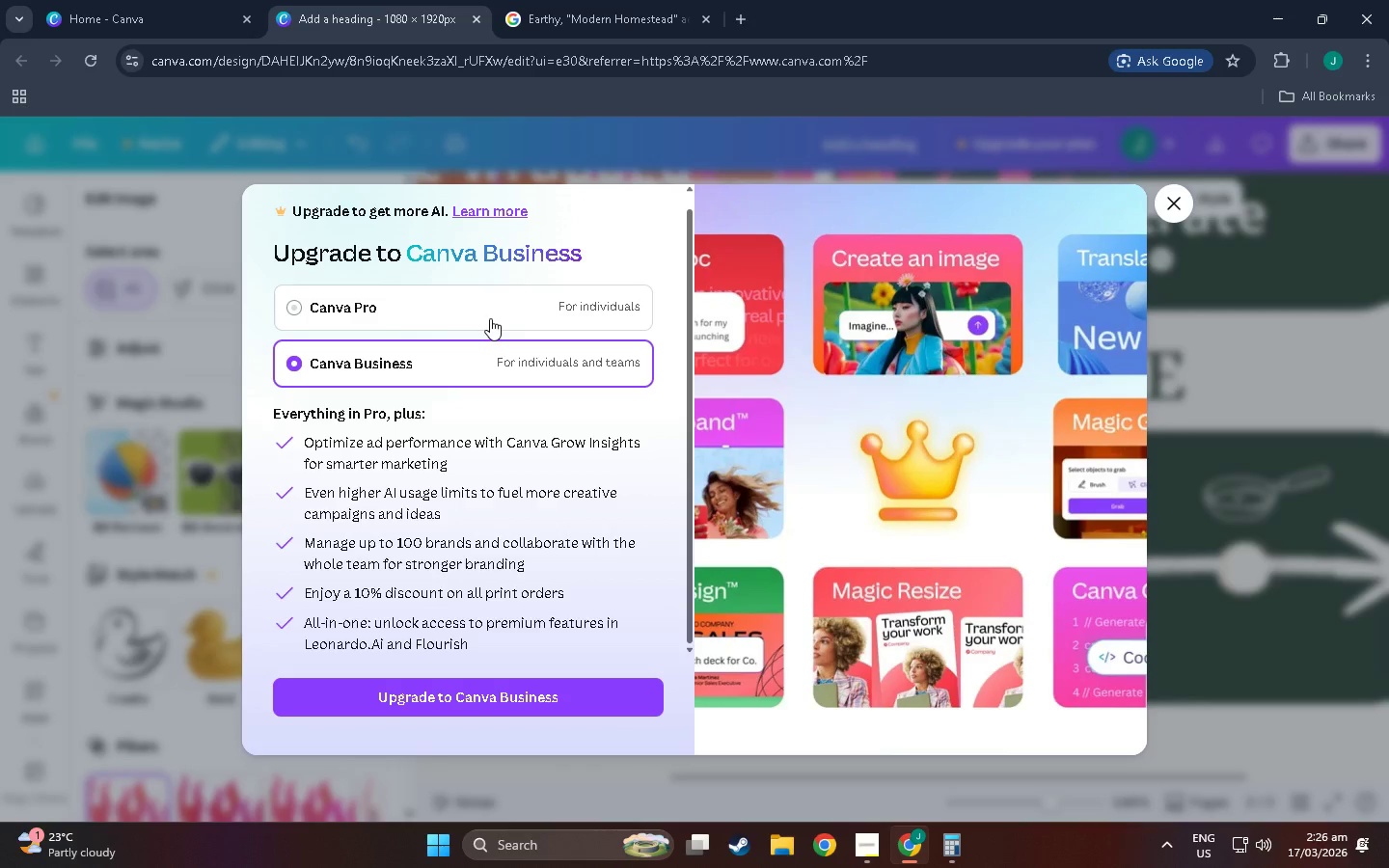 
left_click([490, 318])
 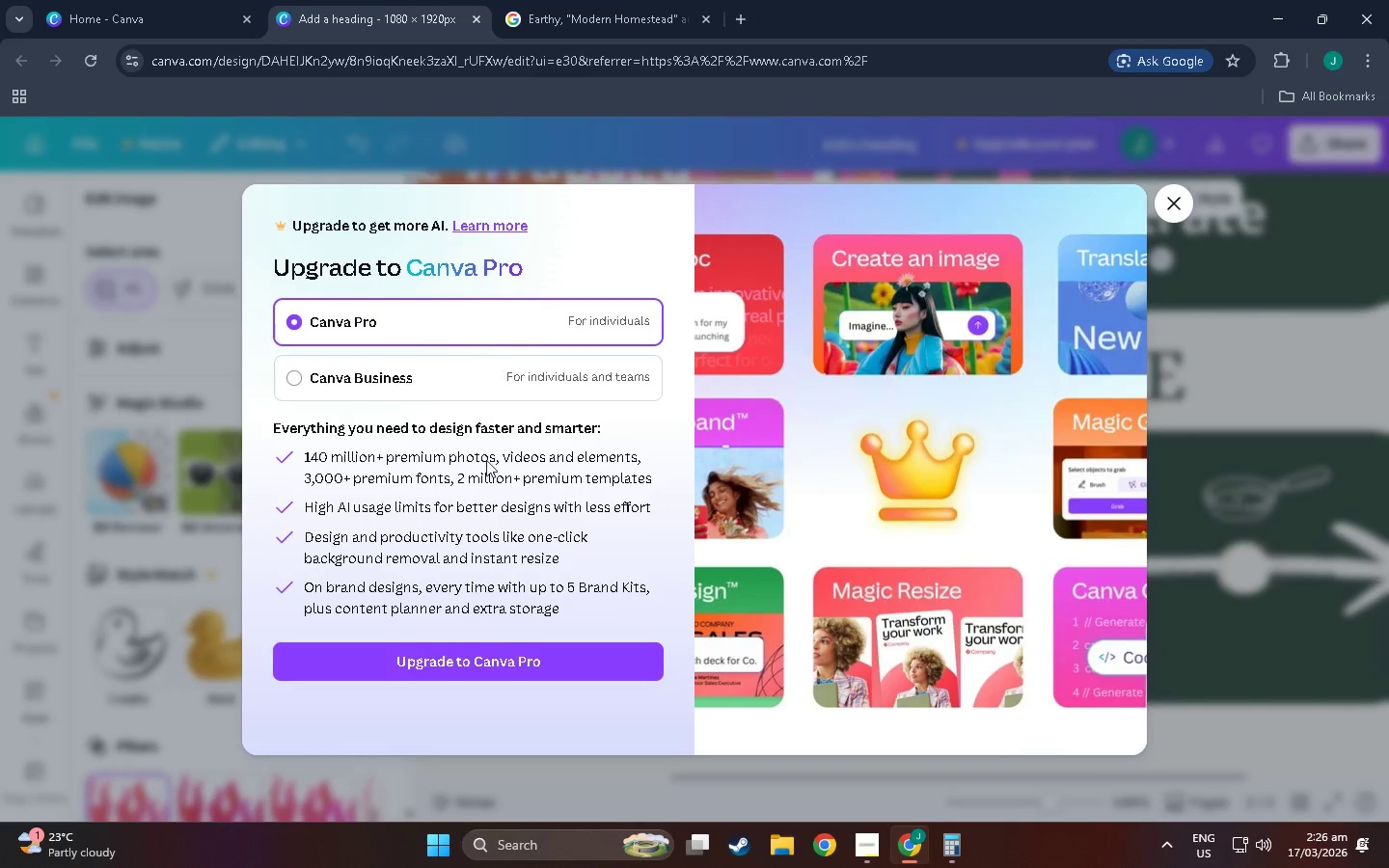 
scroll: coordinate [482, 484], scroll_direction: down, amount: 2.0
 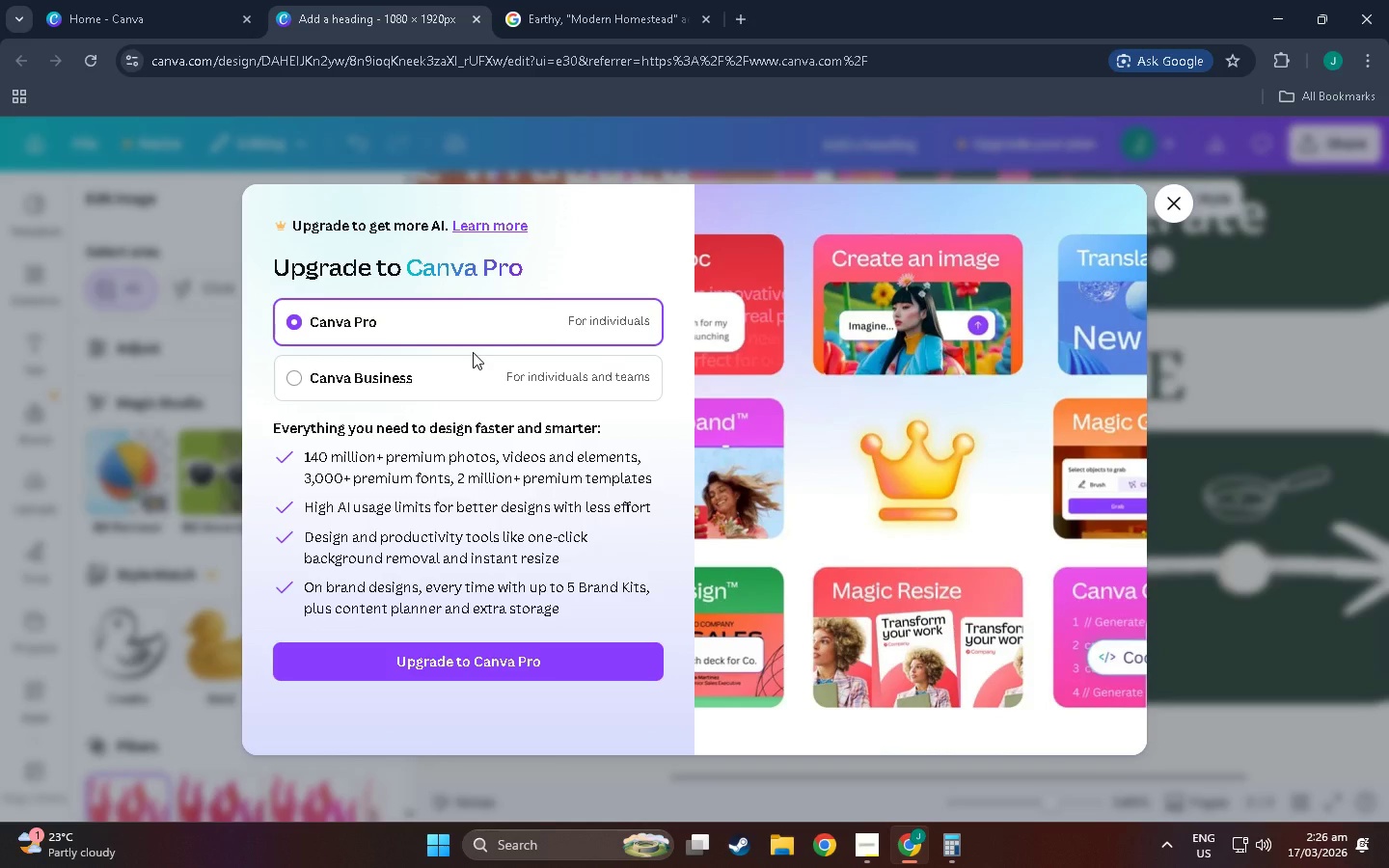 
left_click([473, 352])
 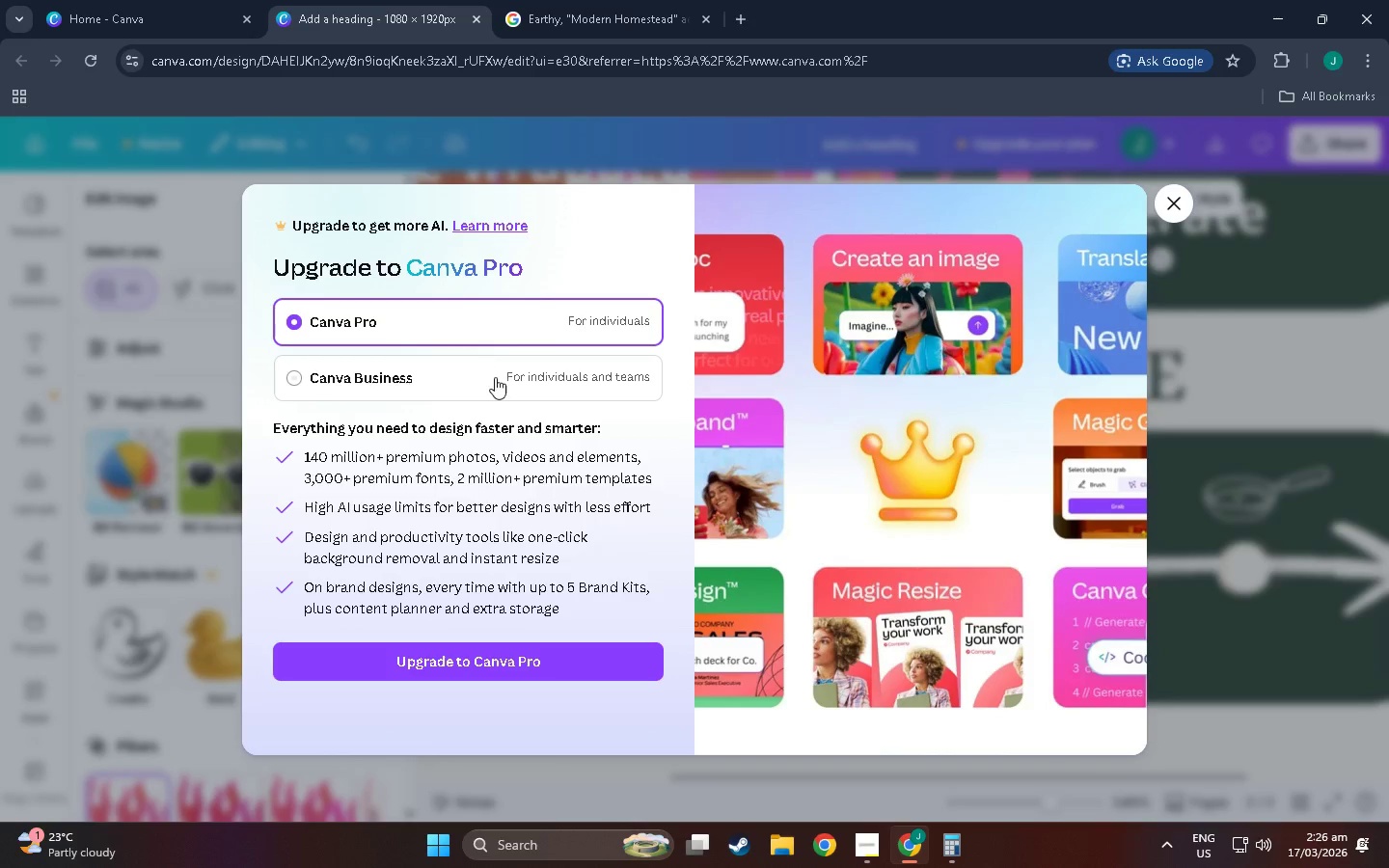 
left_click([495, 377])
 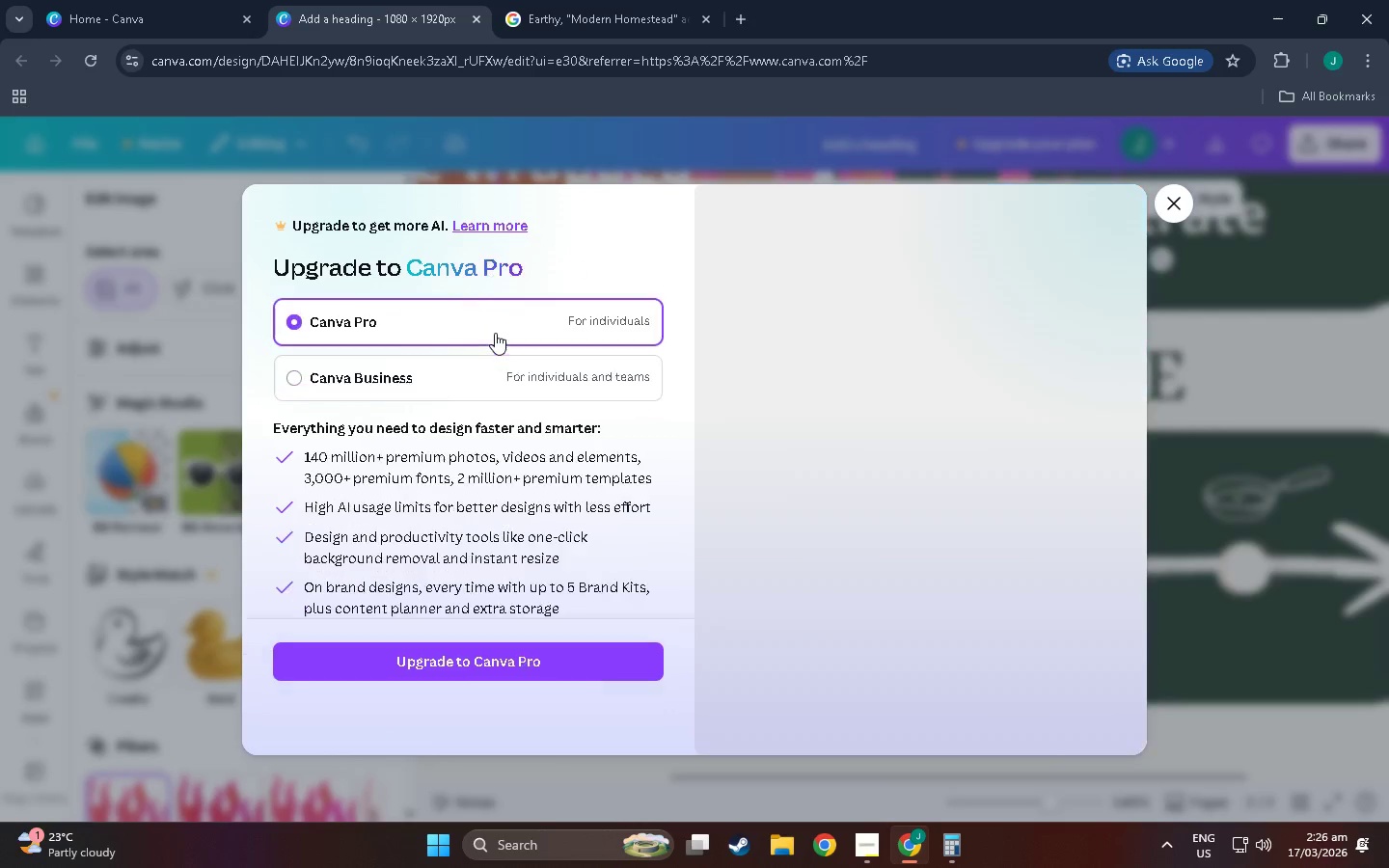 
double_click([493, 368])
 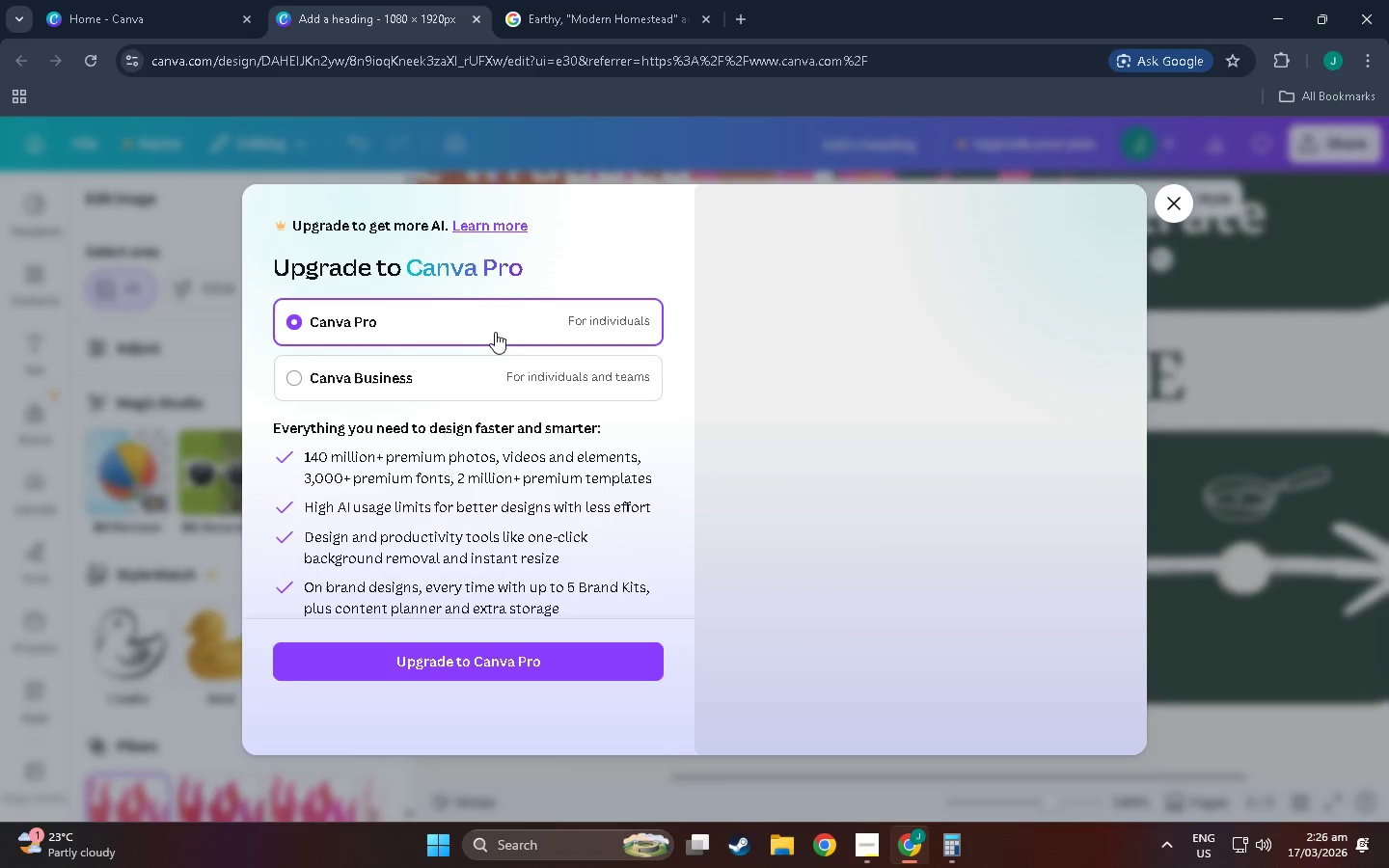 
double_click([504, 370])
 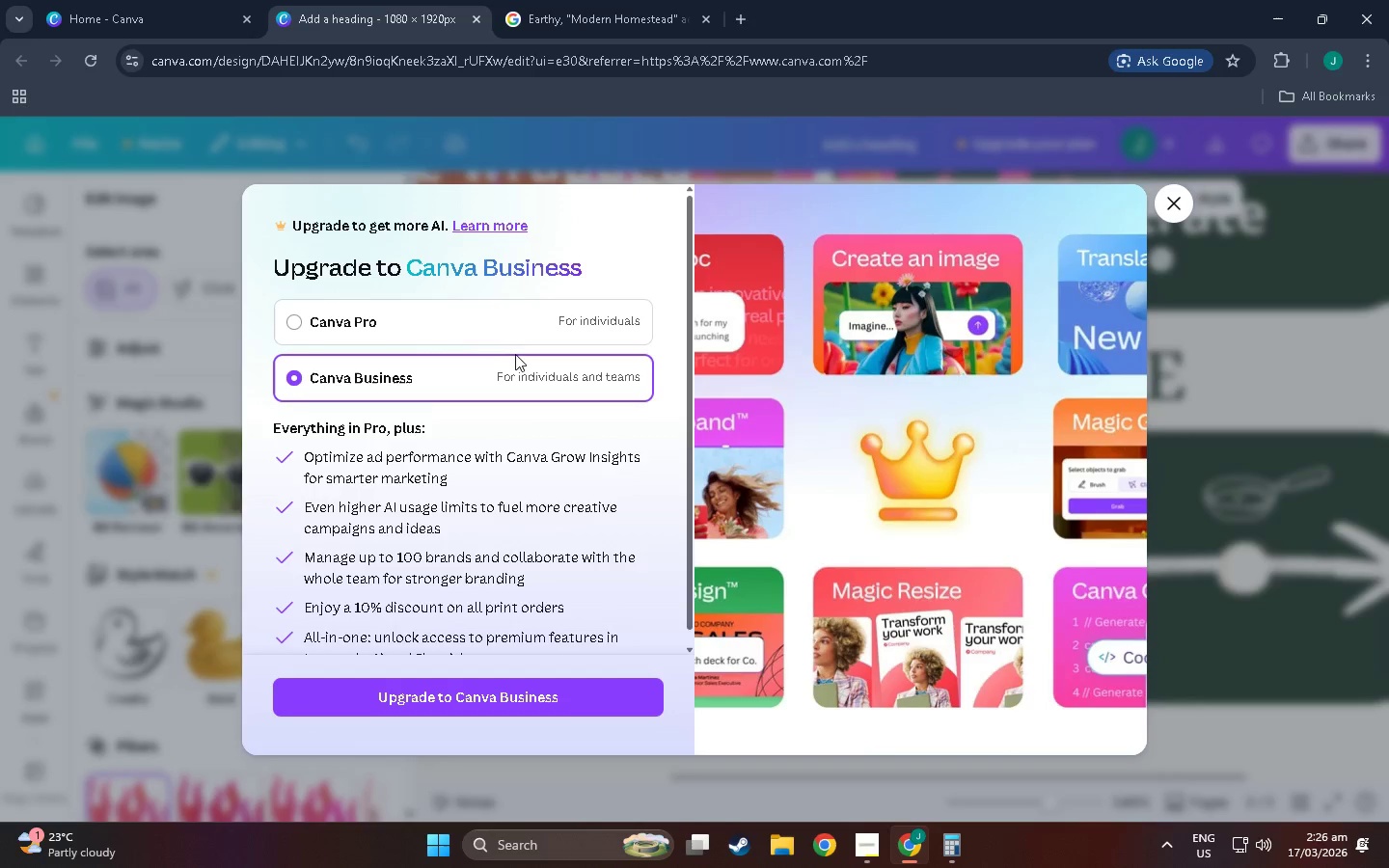 
left_click([520, 339])
 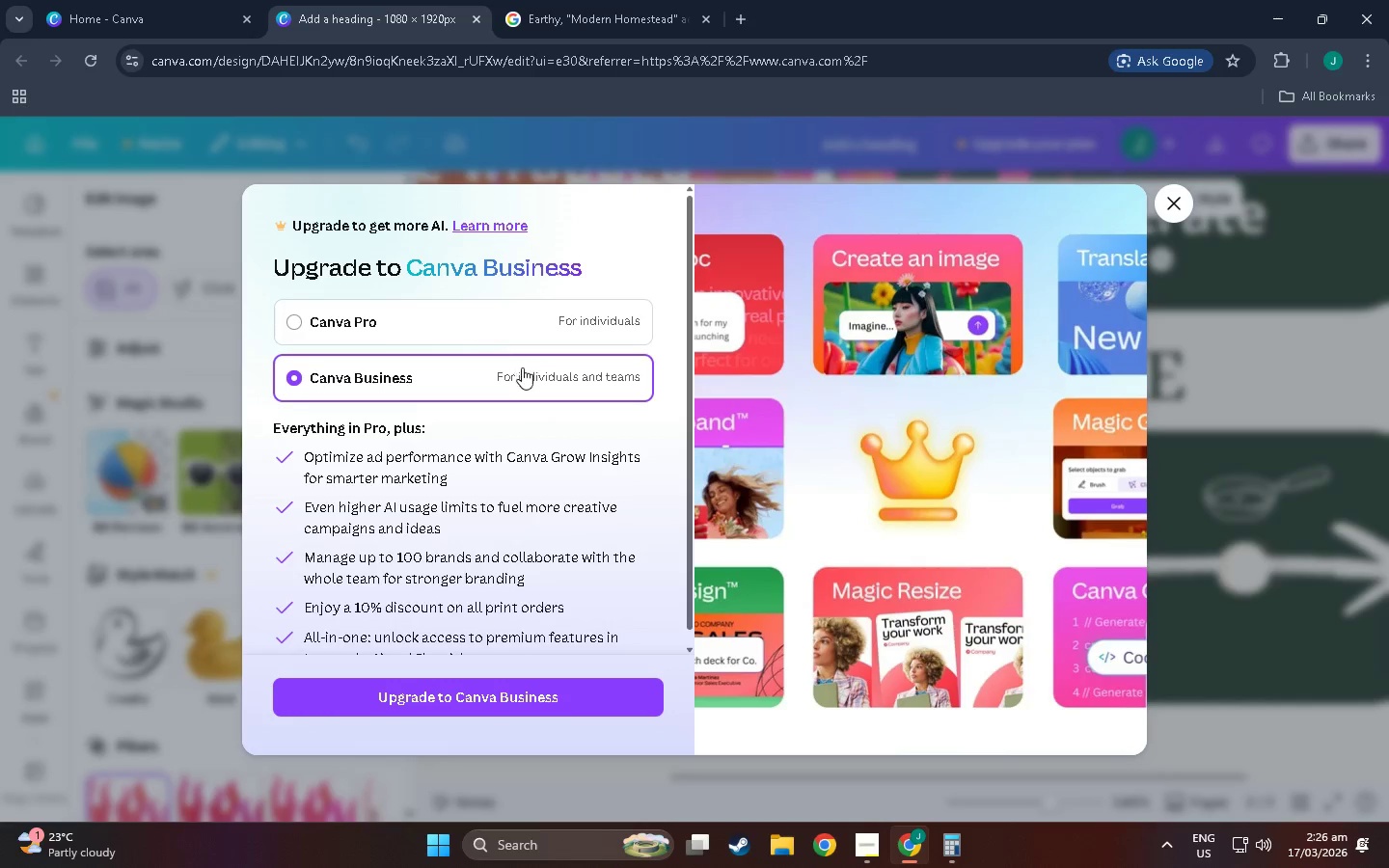 
scroll: coordinate [453, 549], scroll_direction: down, amount: 7.0
 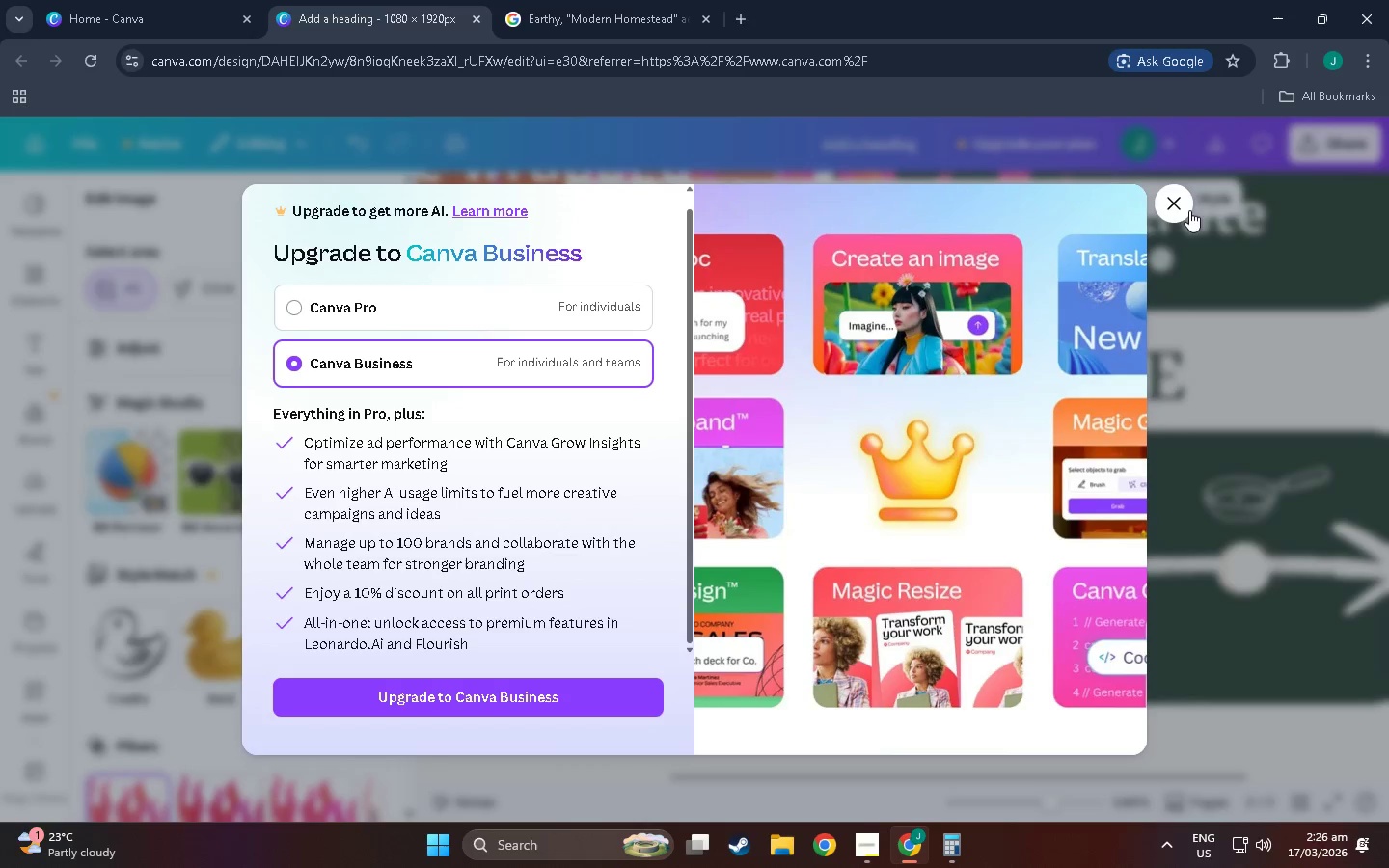 
left_click([1183, 207])
 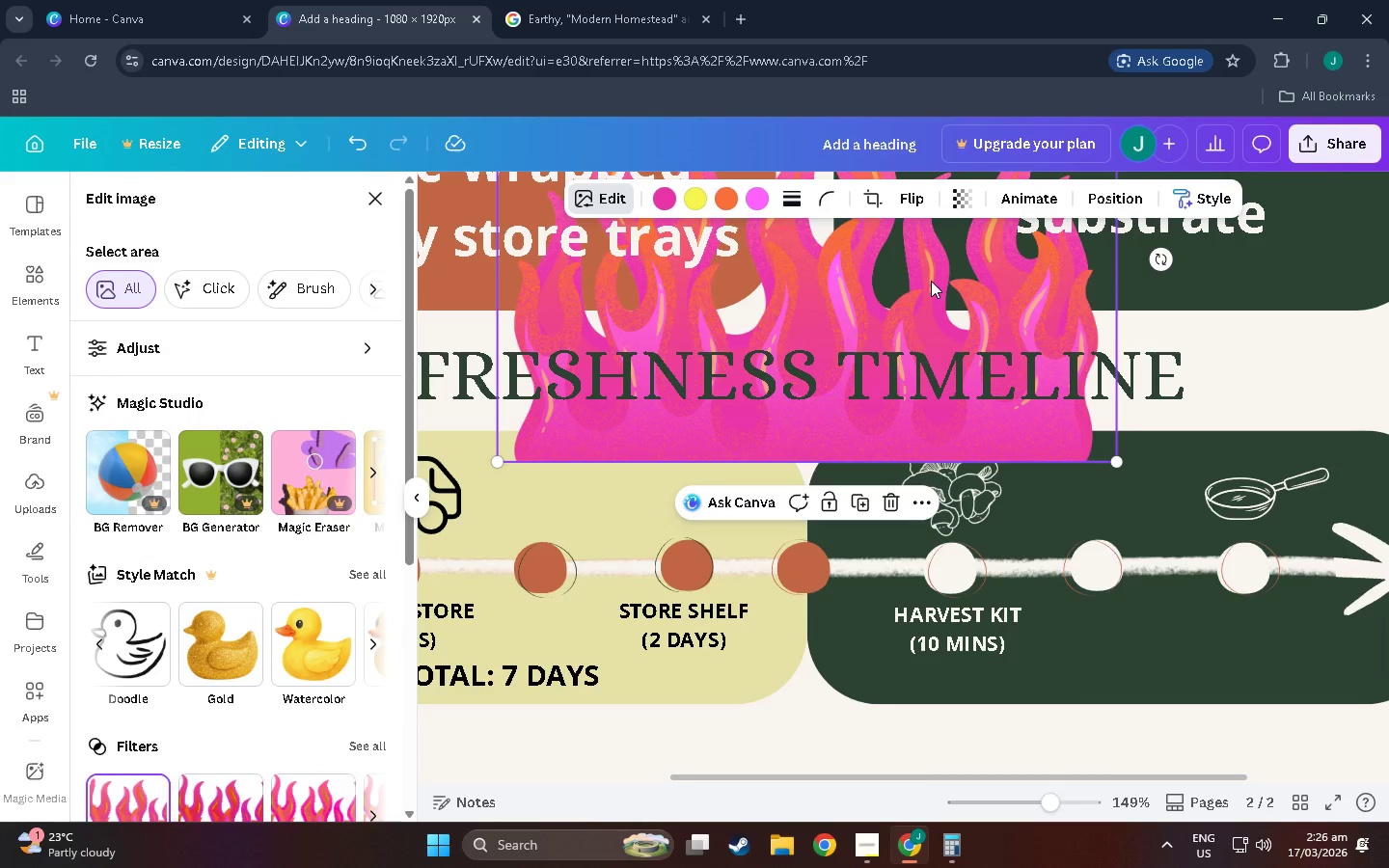 
left_click_drag(start_coordinate=[931, 291], to_coordinate=[917, 347])
 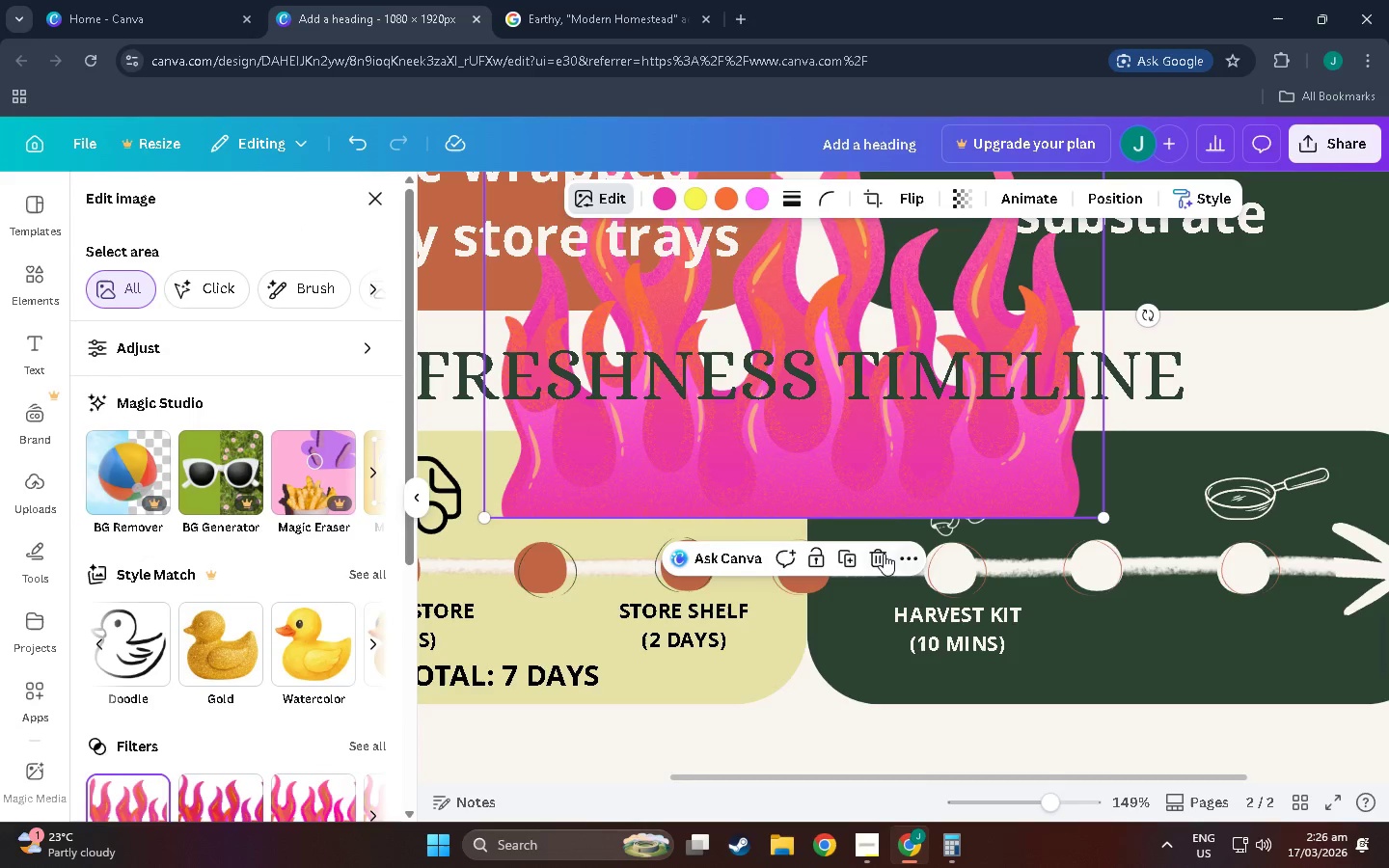 
left_click([884, 554])
 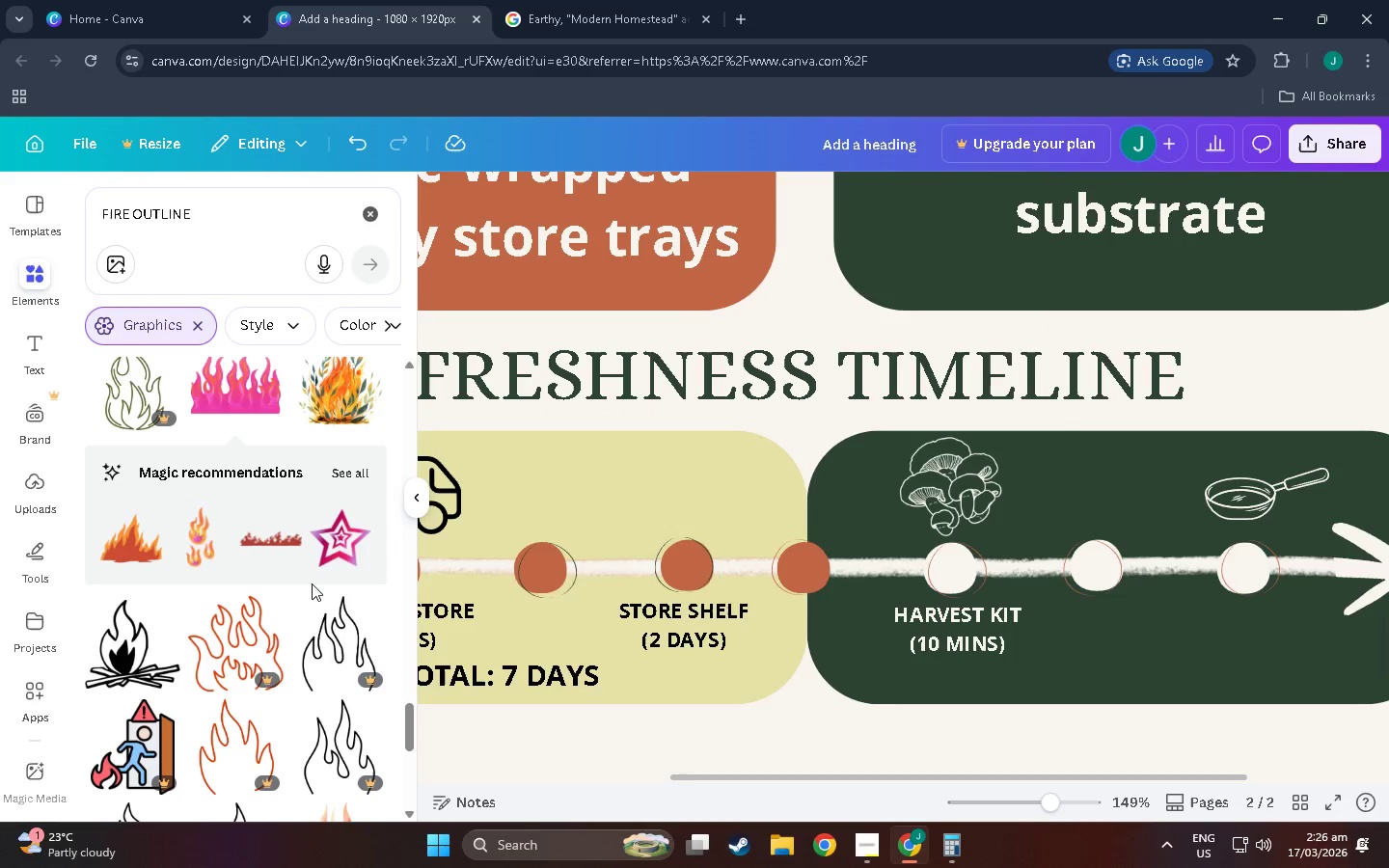 
scroll: coordinate [288, 540], scroll_direction: down, amount: 34.0
 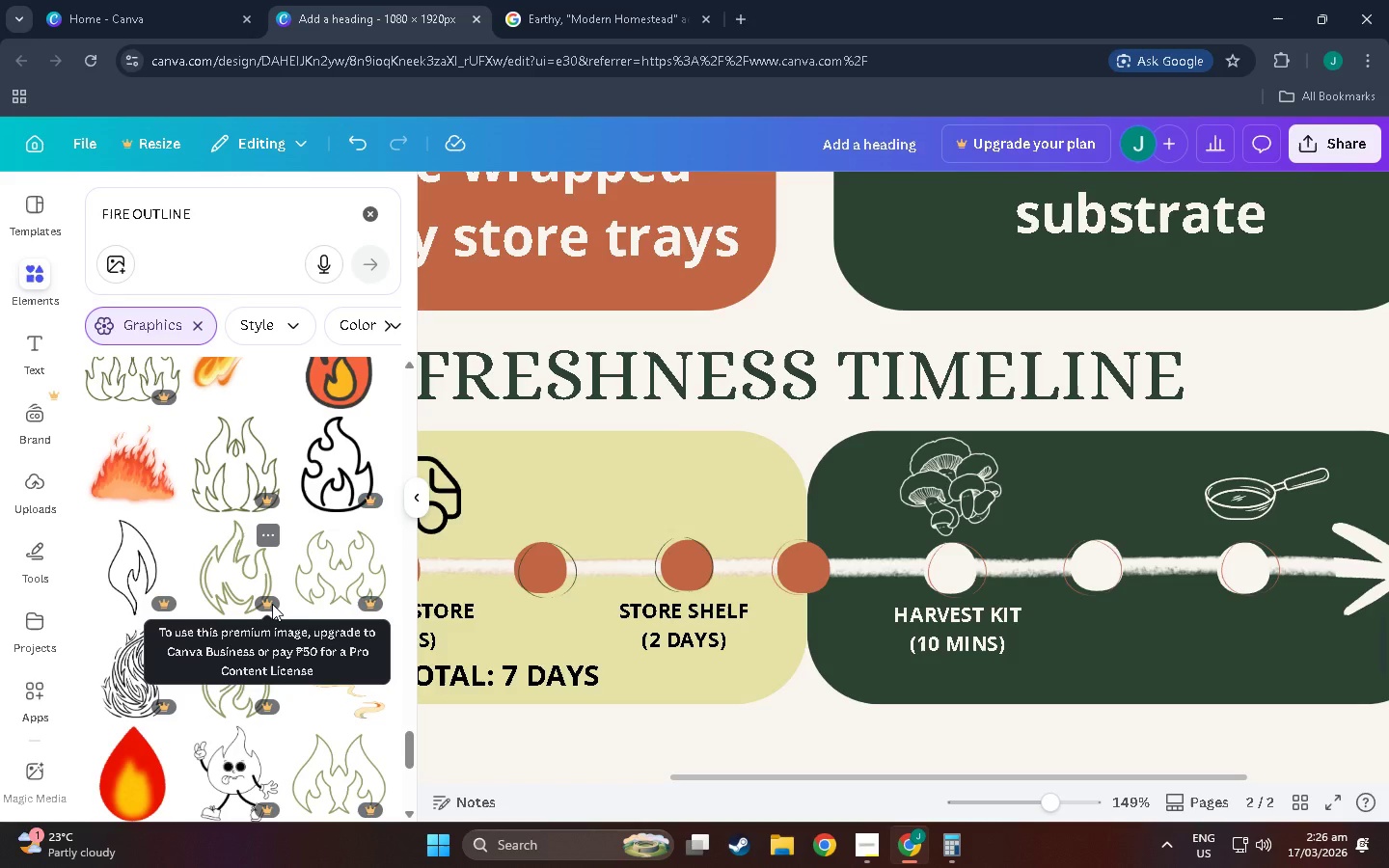 
wait(11.95)
 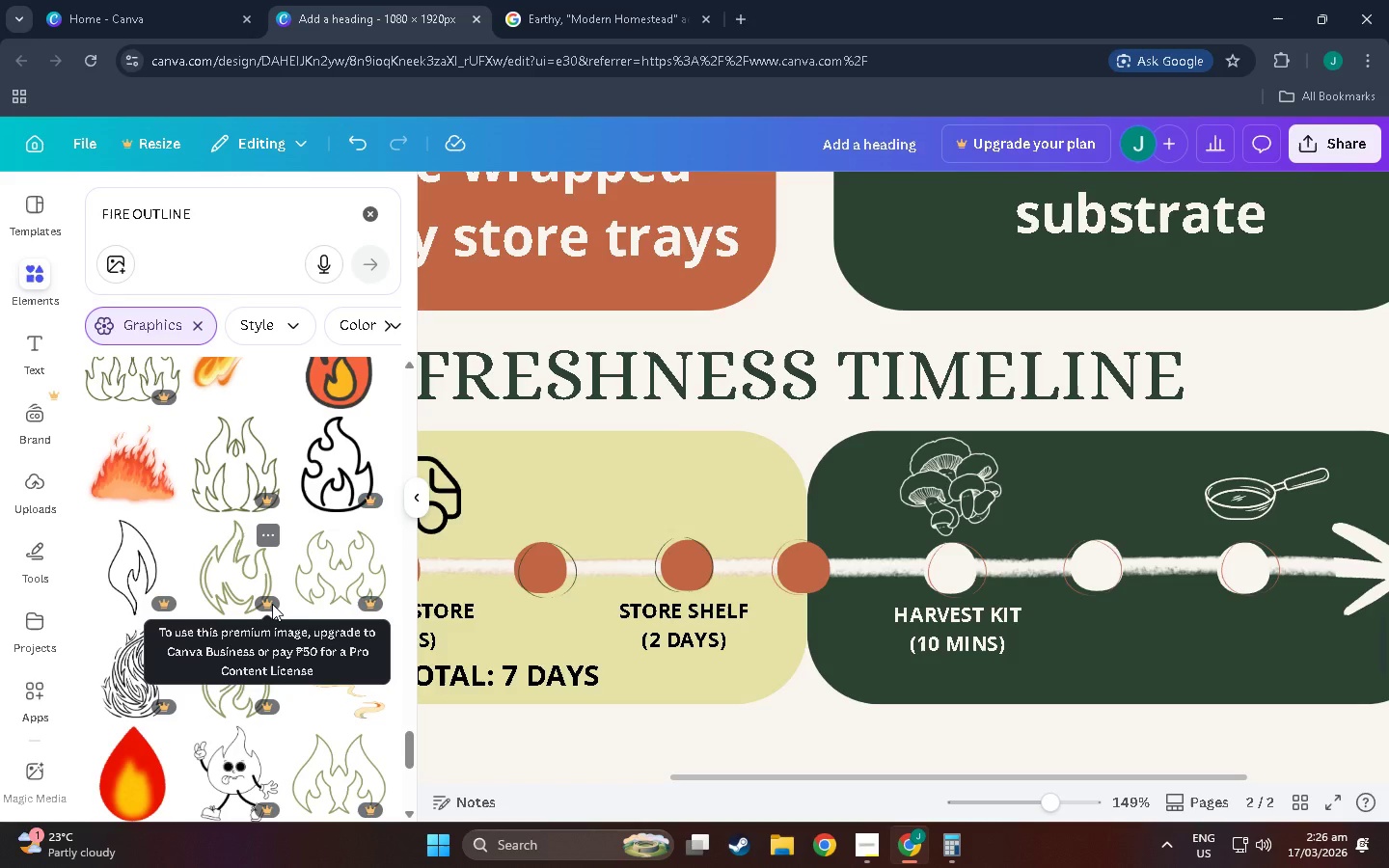 
scroll: coordinate [229, 636], scroll_direction: down, amount: 24.0
 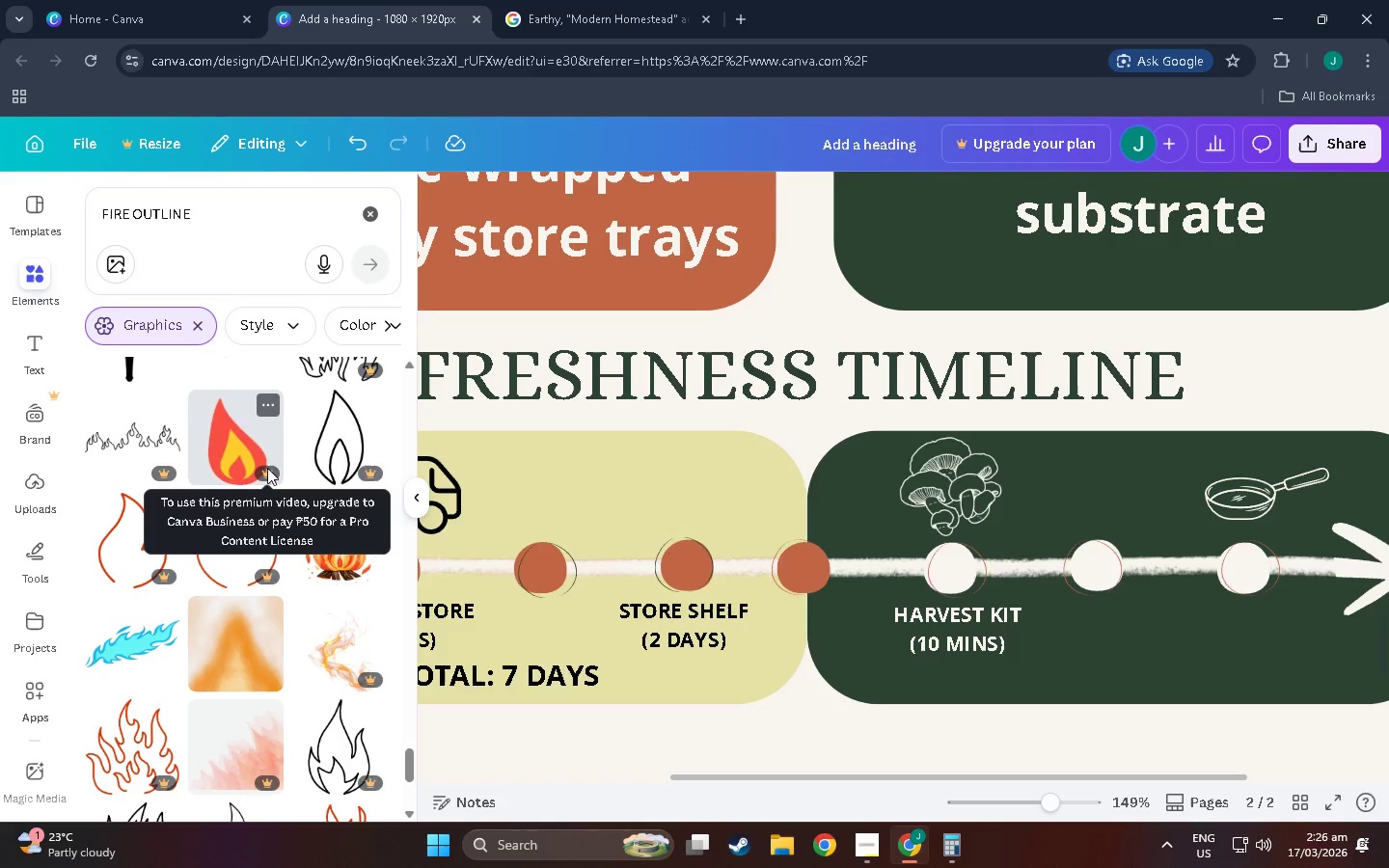 
left_click([267, 468])
 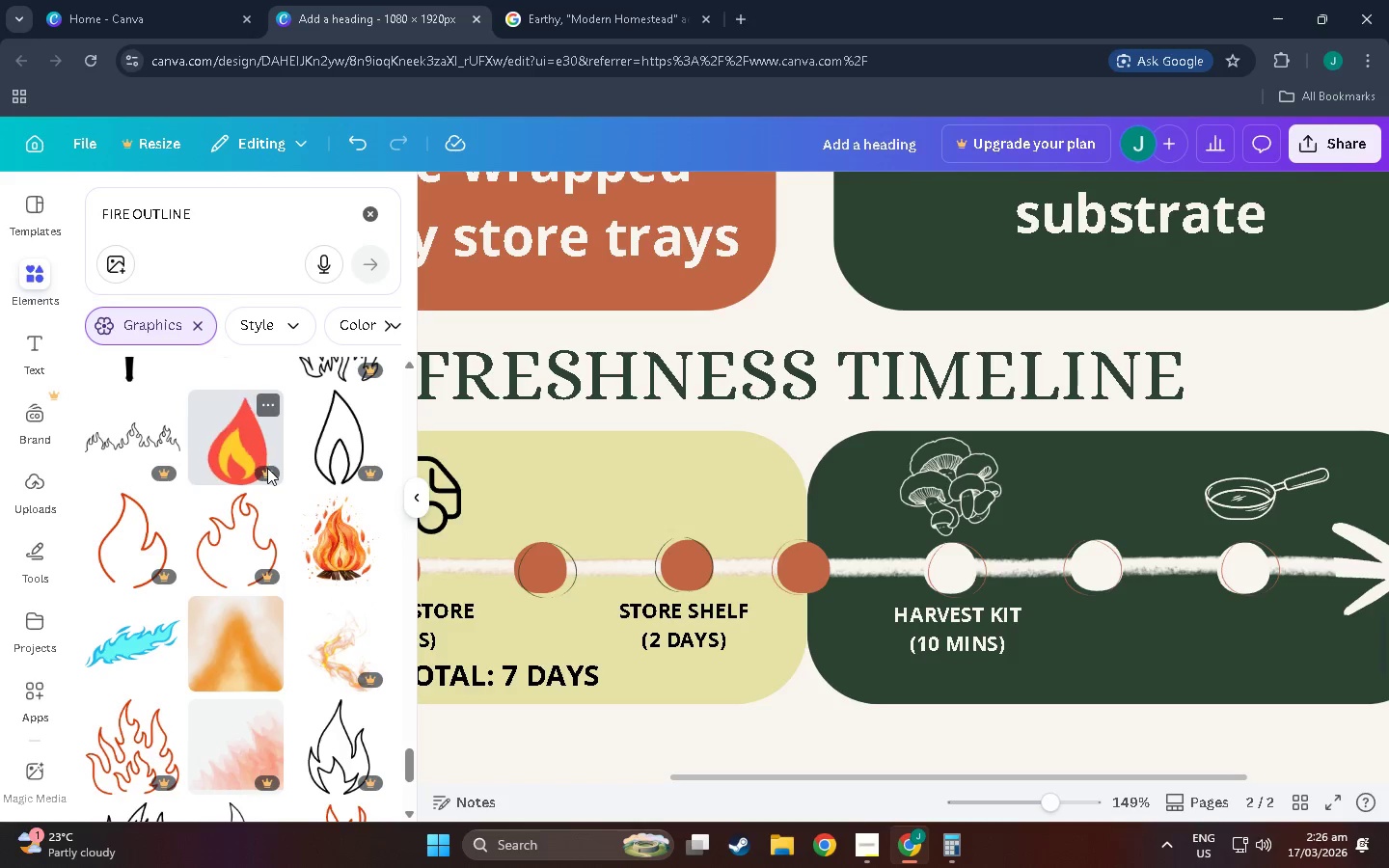 
right_click([267, 475])
 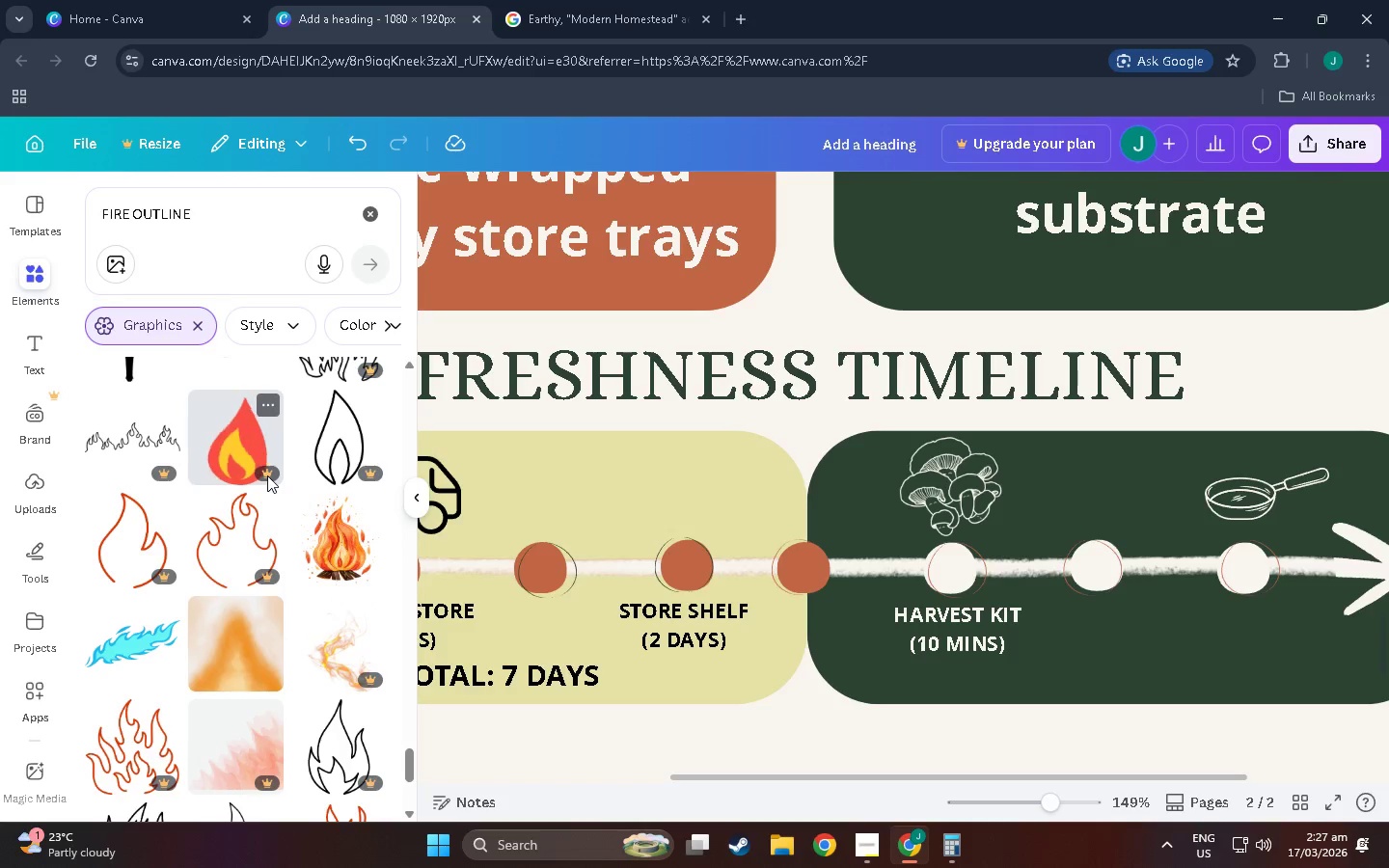 
scroll: coordinate [292, 578], scroll_direction: down, amount: 76.0
 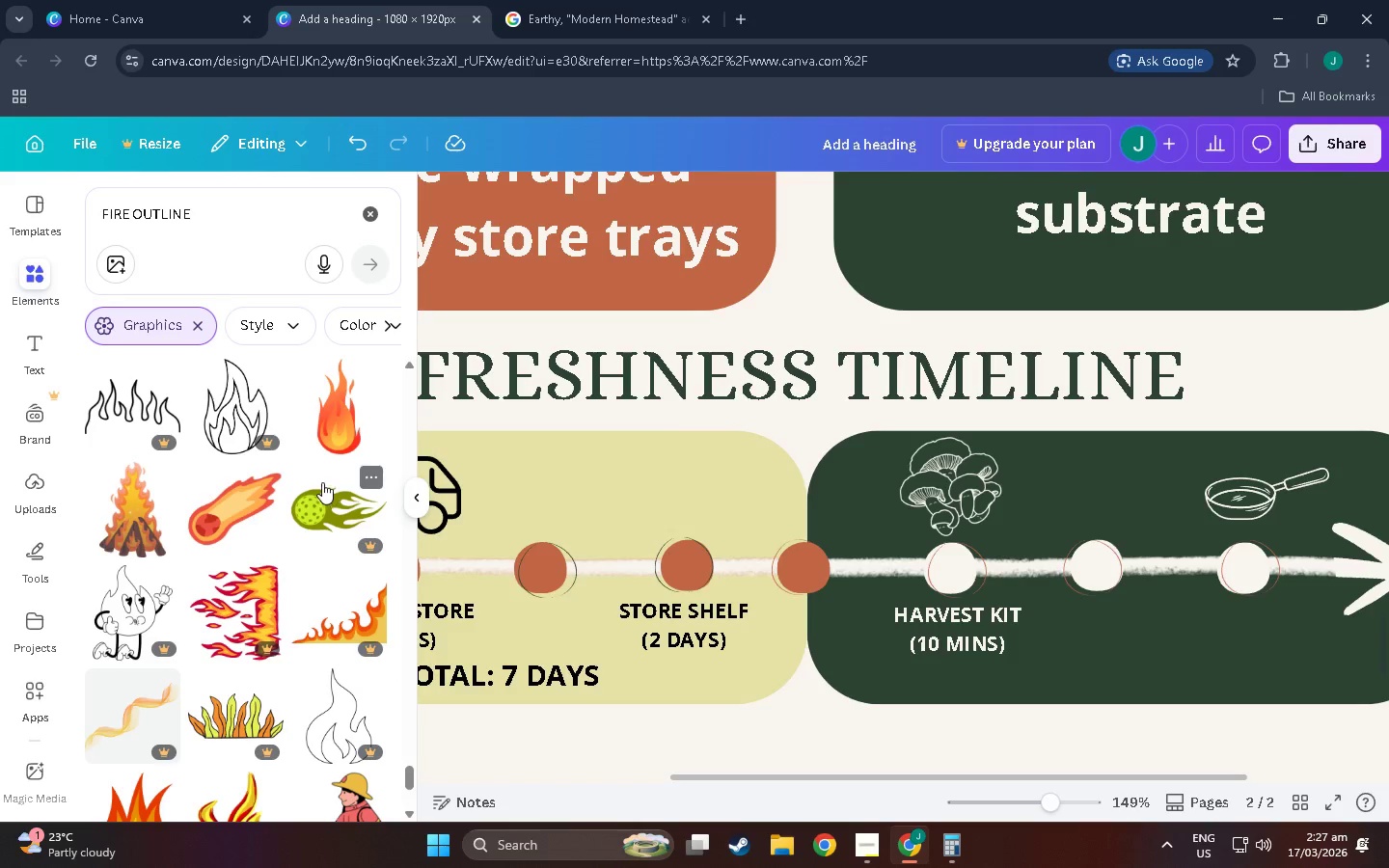 
left_click([331, 399])
 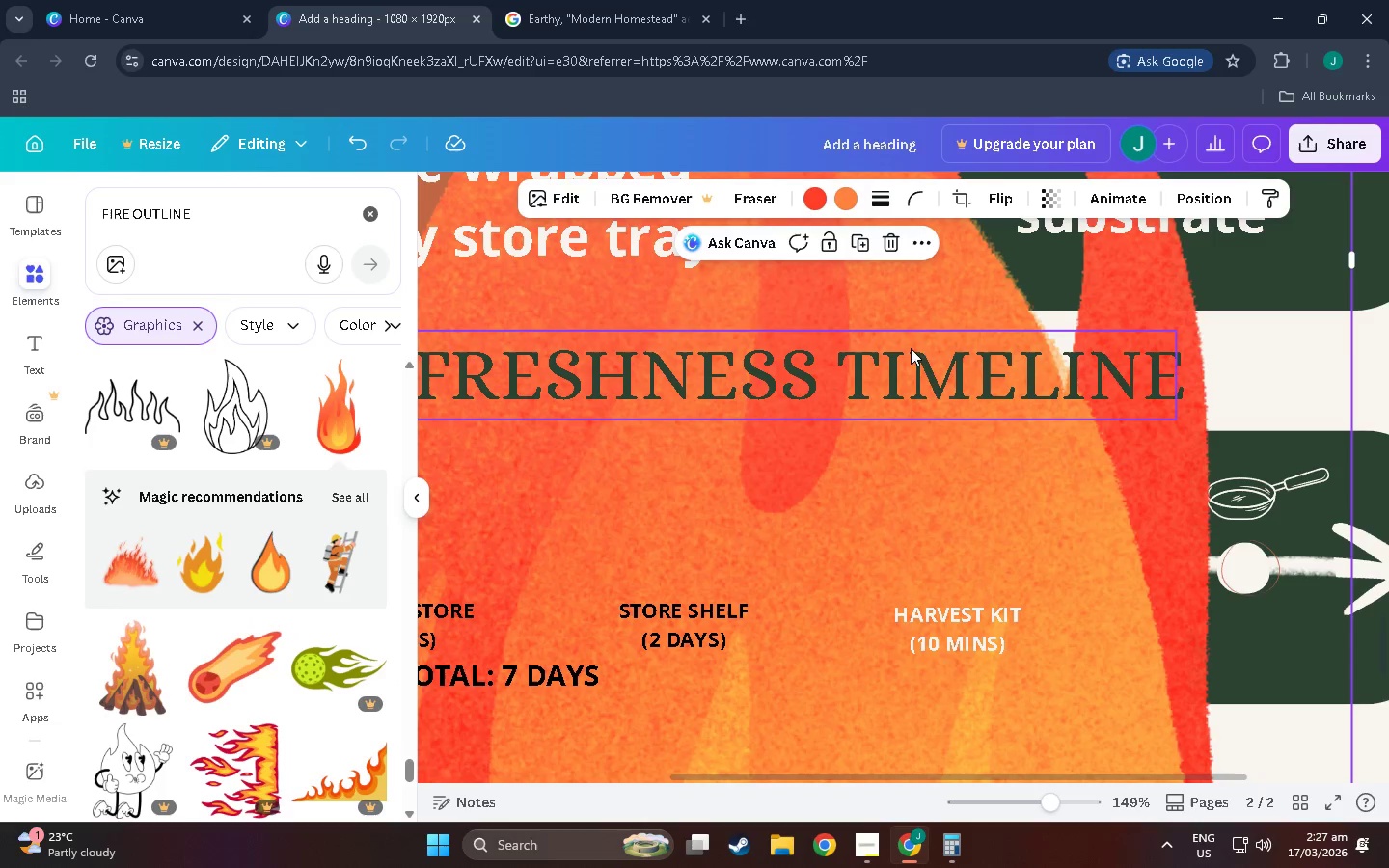 
hold_key(key=ControlLeft, duration=0.92)
scroll: coordinate [885, 547], scroll_direction: down, amount: 22.0
 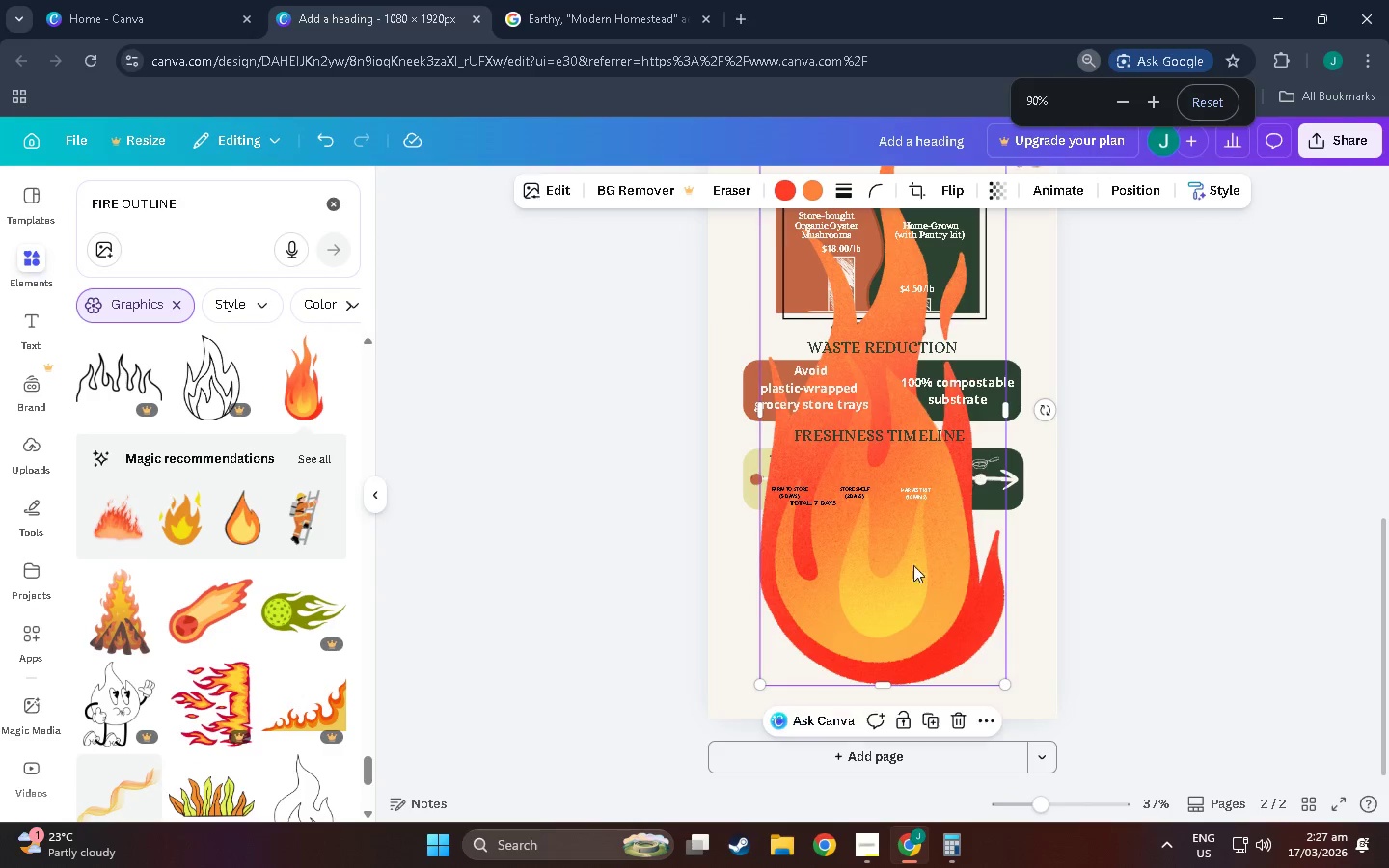 
left_click([887, 562])
 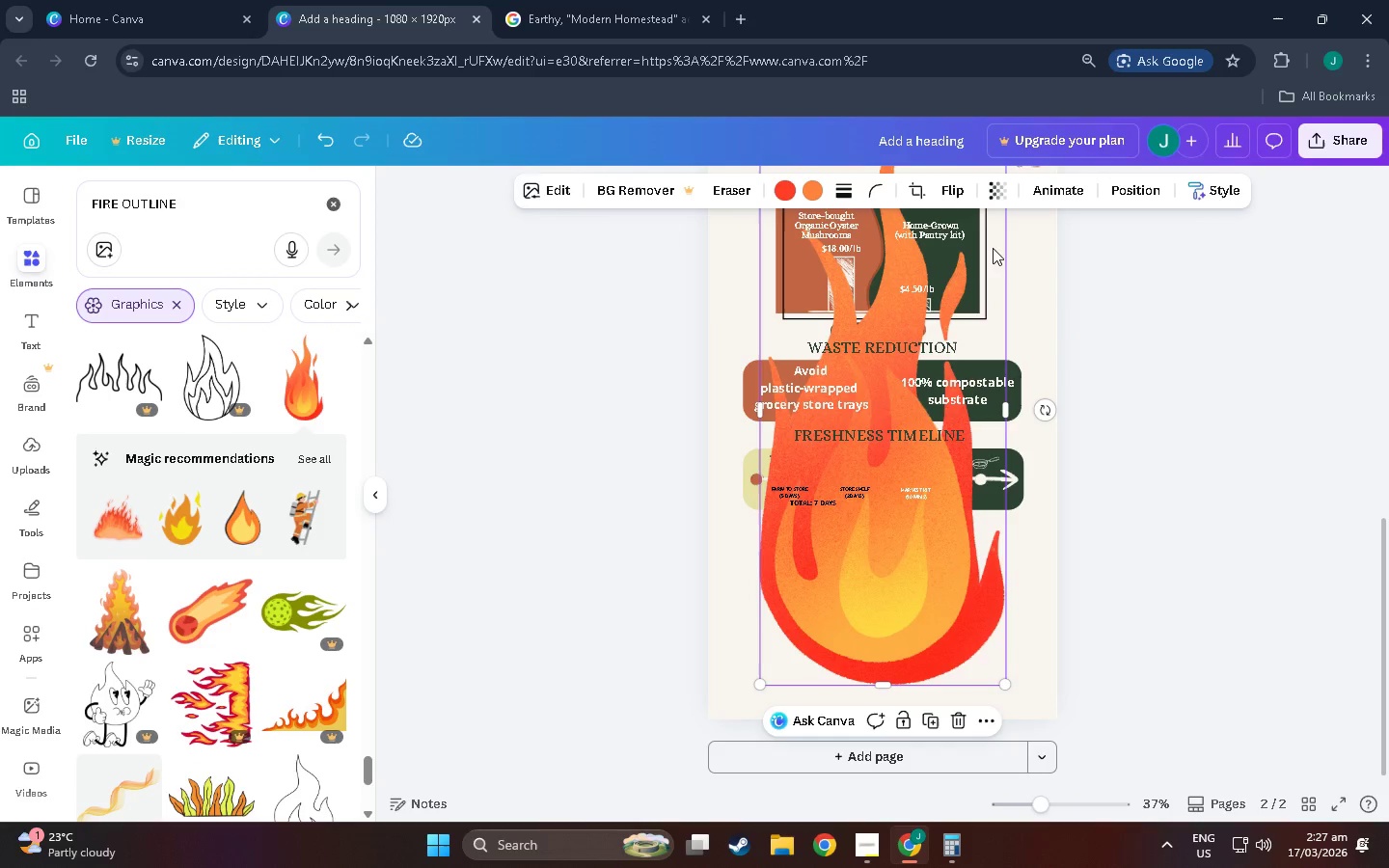 
scroll: coordinate [972, 438], scroll_direction: up, amount: 7.0
 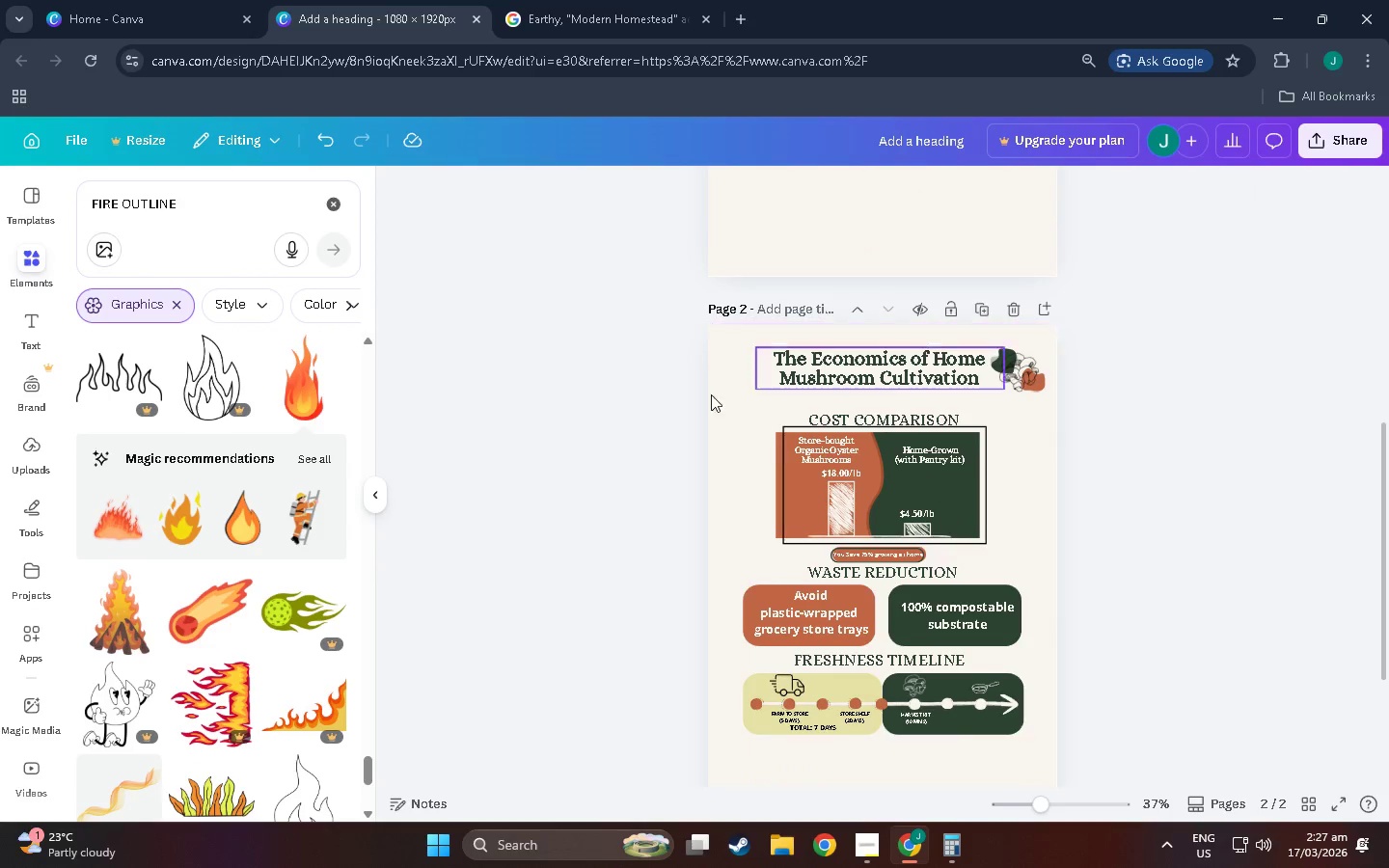 
scroll: coordinate [258, 629], scroll_direction: down, amount: 41.0
 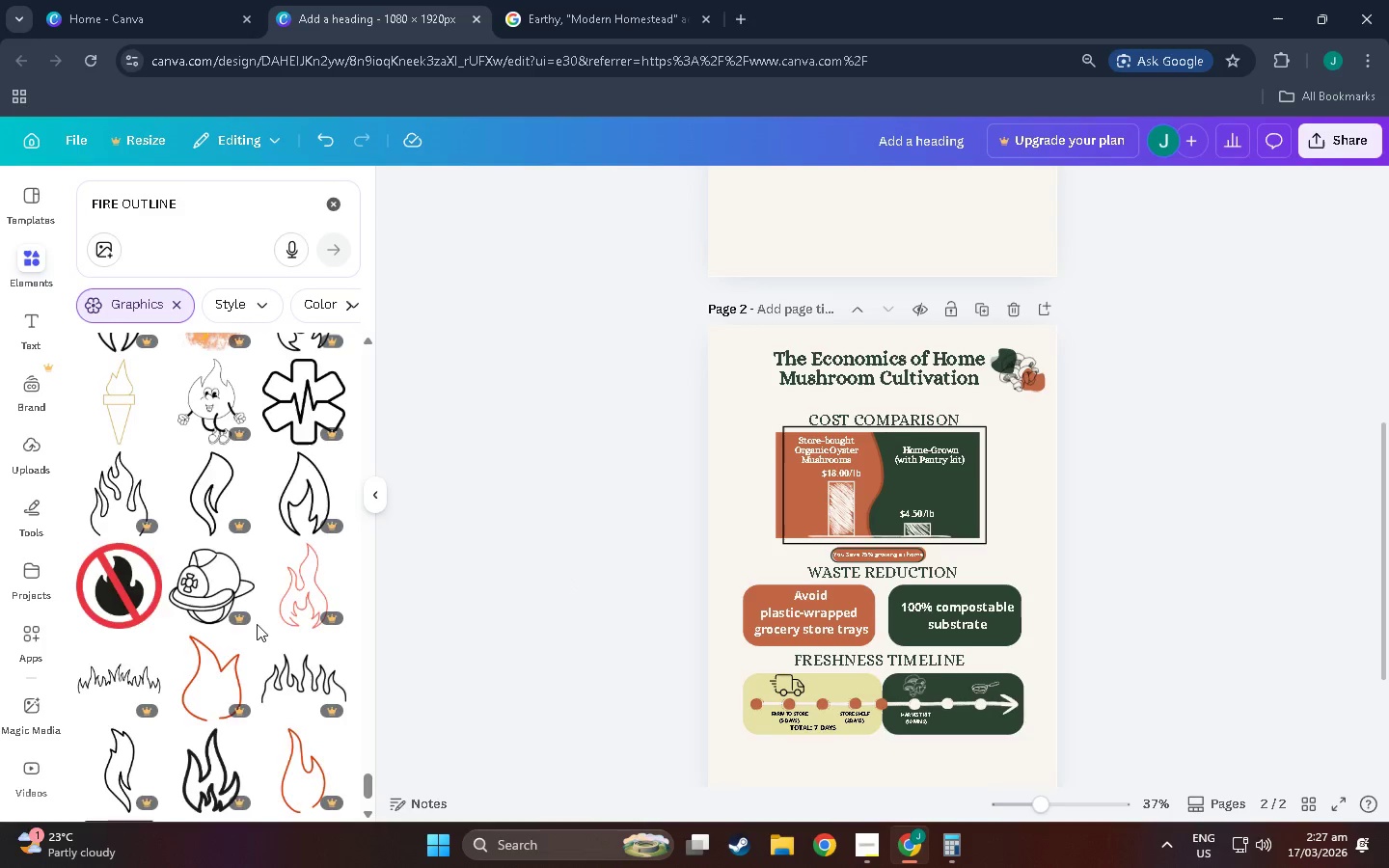 
scroll: coordinate [225, 593], scroll_direction: down, amount: 26.0
 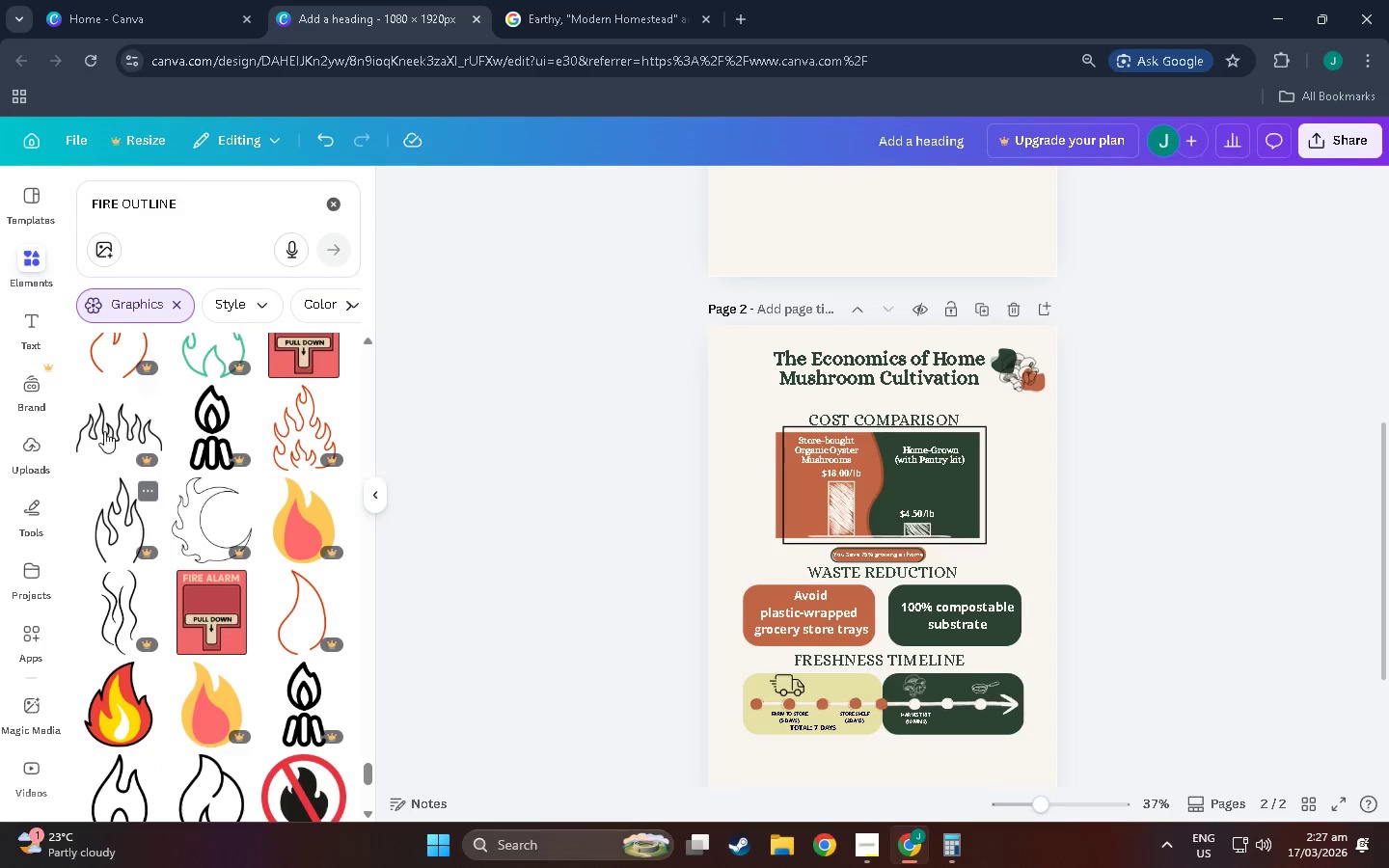 
scroll: coordinate [279, 631], scroll_direction: down, amount: 34.0
 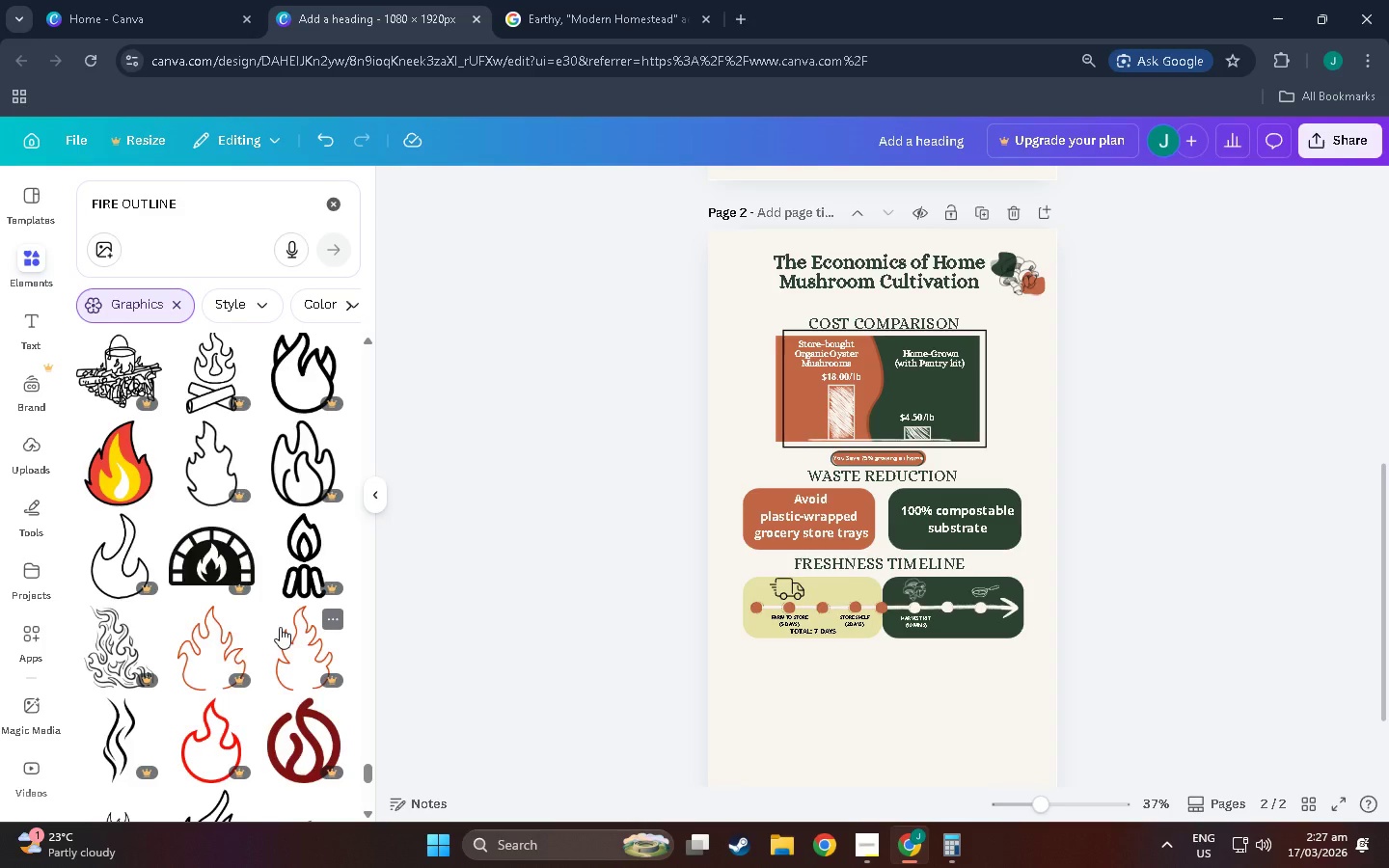 
scroll: coordinate [260, 633], scroll_direction: down, amount: 18.0
 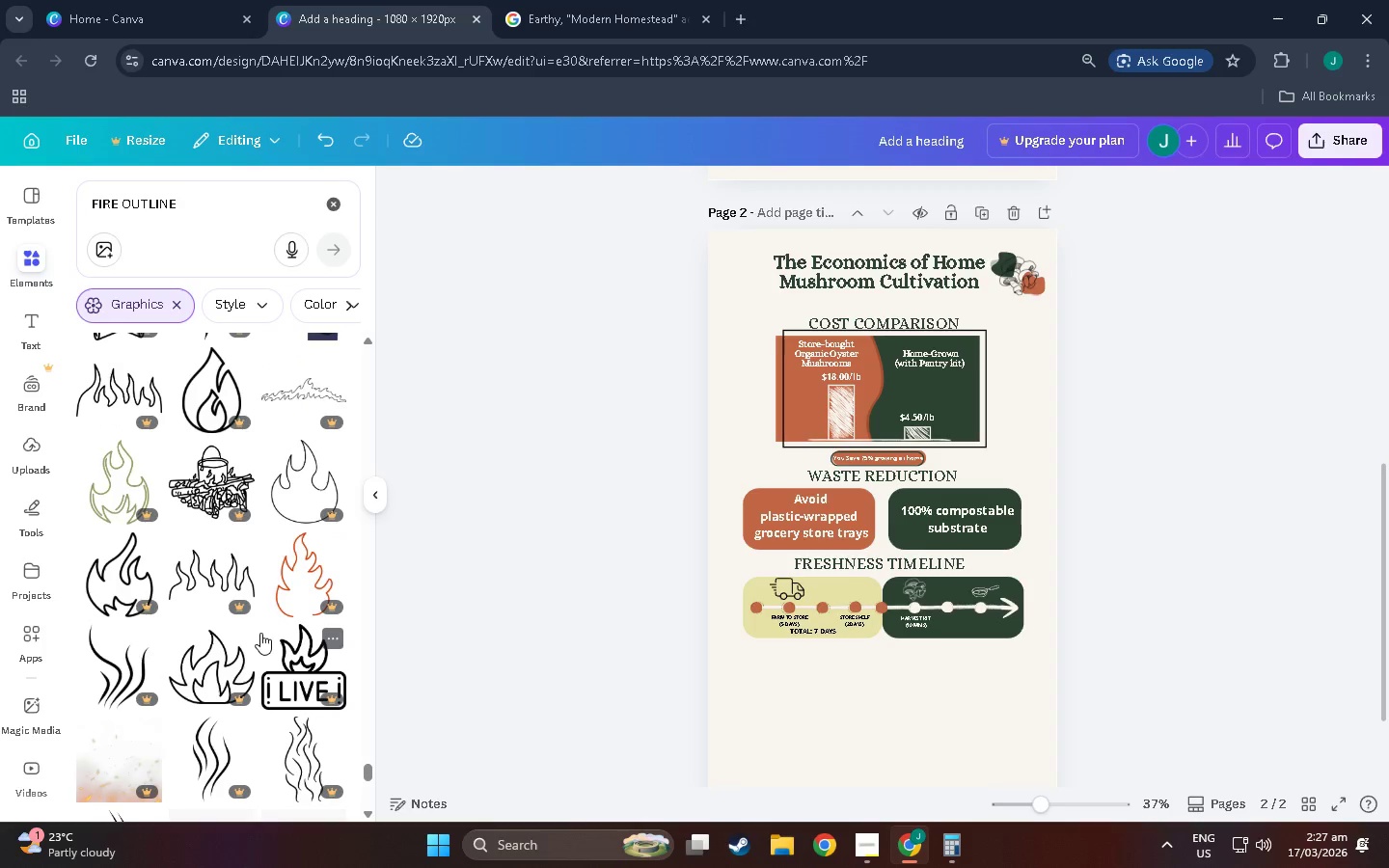 
scroll: coordinate [260, 633], scroll_direction: up, amount: 6.0
 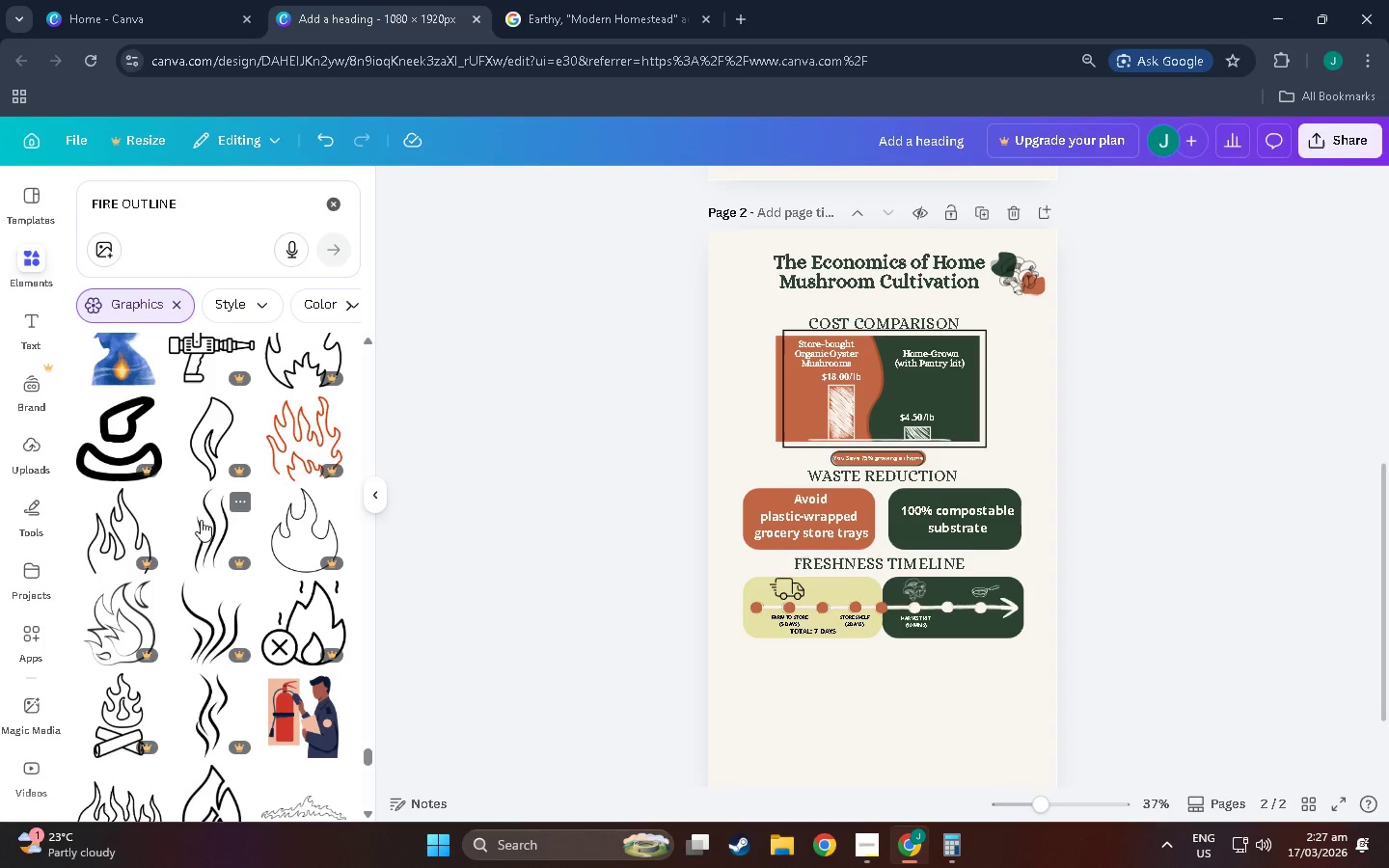 
scroll: coordinate [180, 624], scroll_direction: down, amount: 51.0
 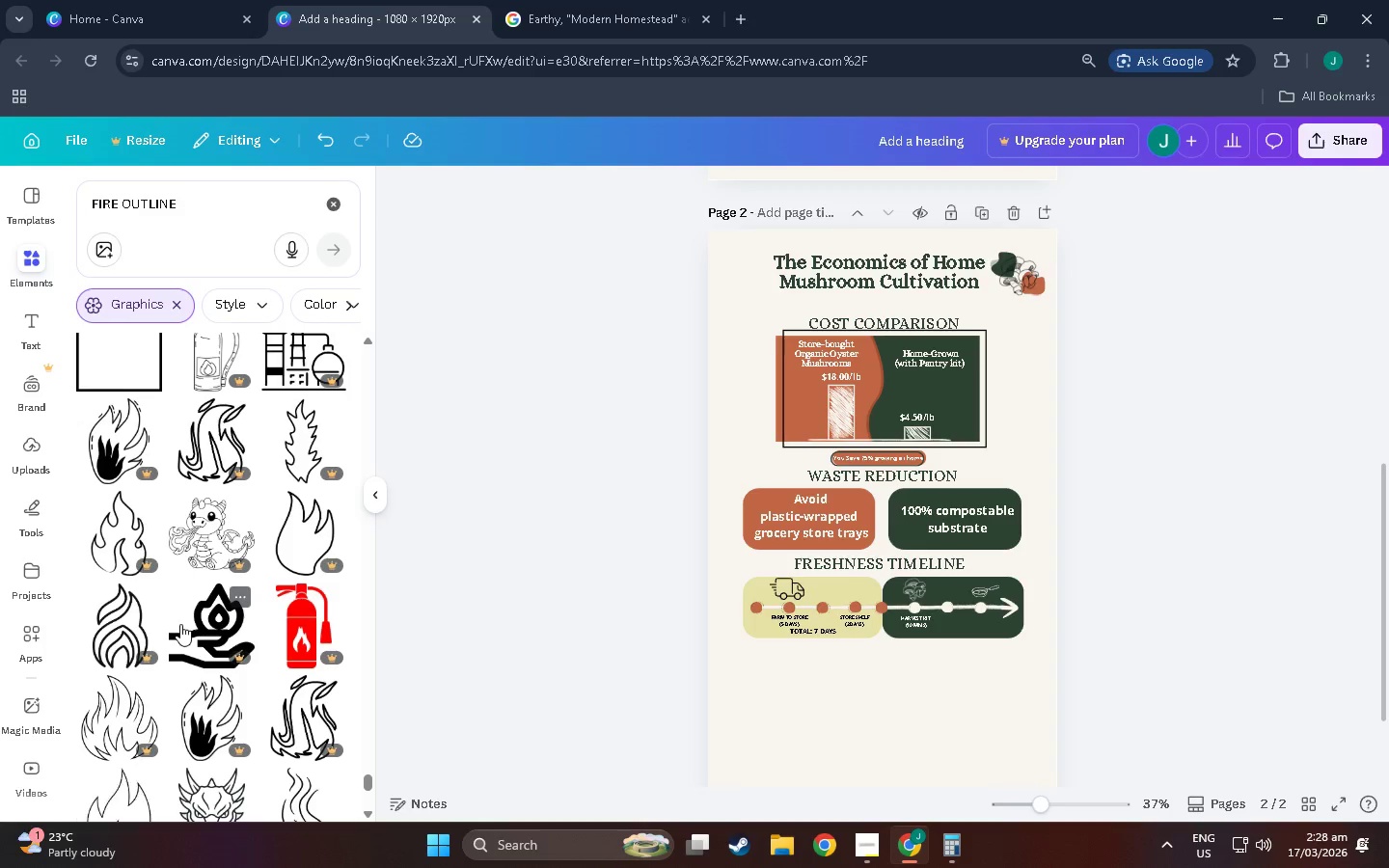 
scroll: coordinate [214, 613], scroll_direction: down, amount: 44.0
 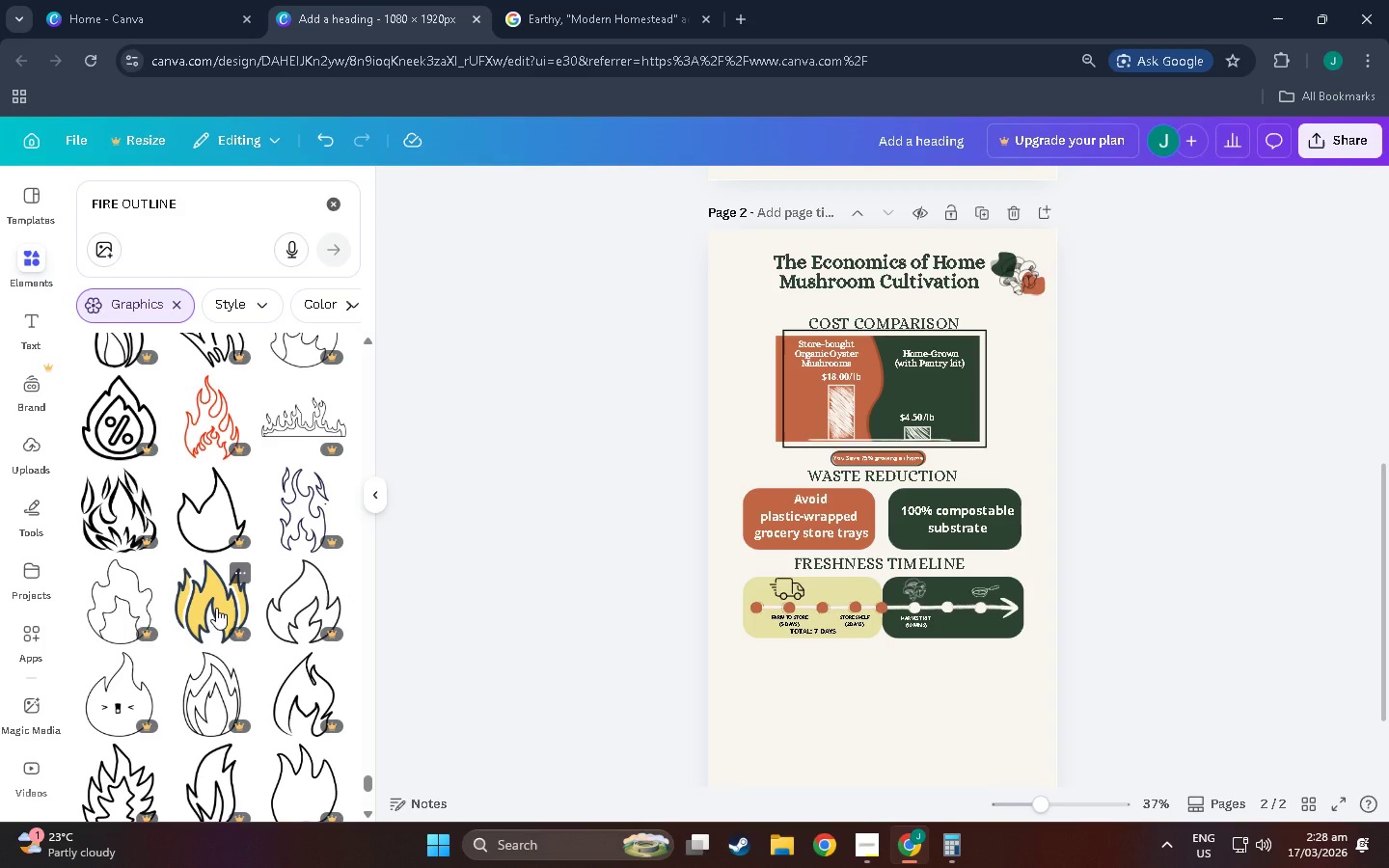 
scroll: coordinate [216, 599], scroll_direction: down, amount: 16.0
 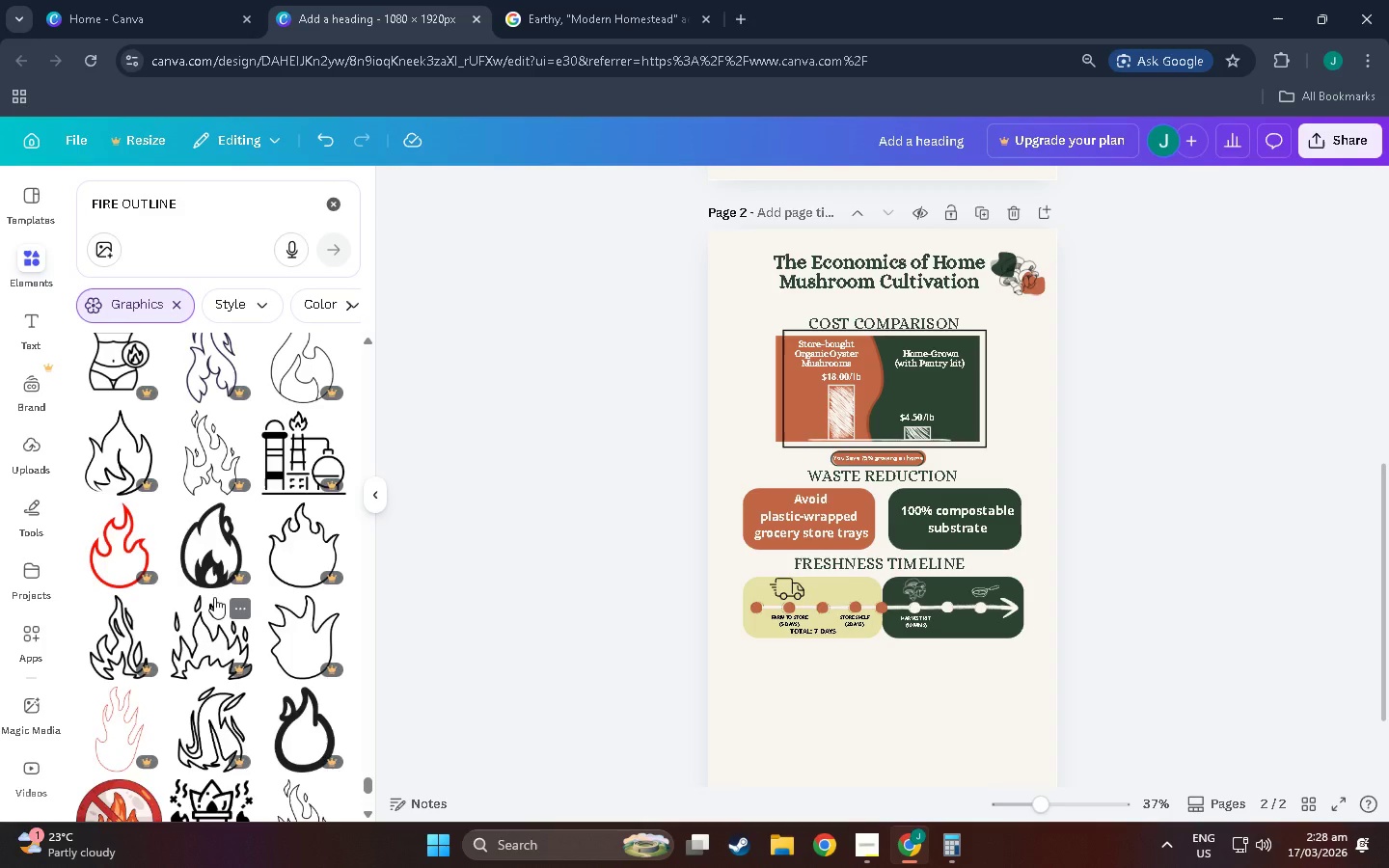 
scroll: coordinate [214, 596], scroll_direction: down, amount: 15.0
 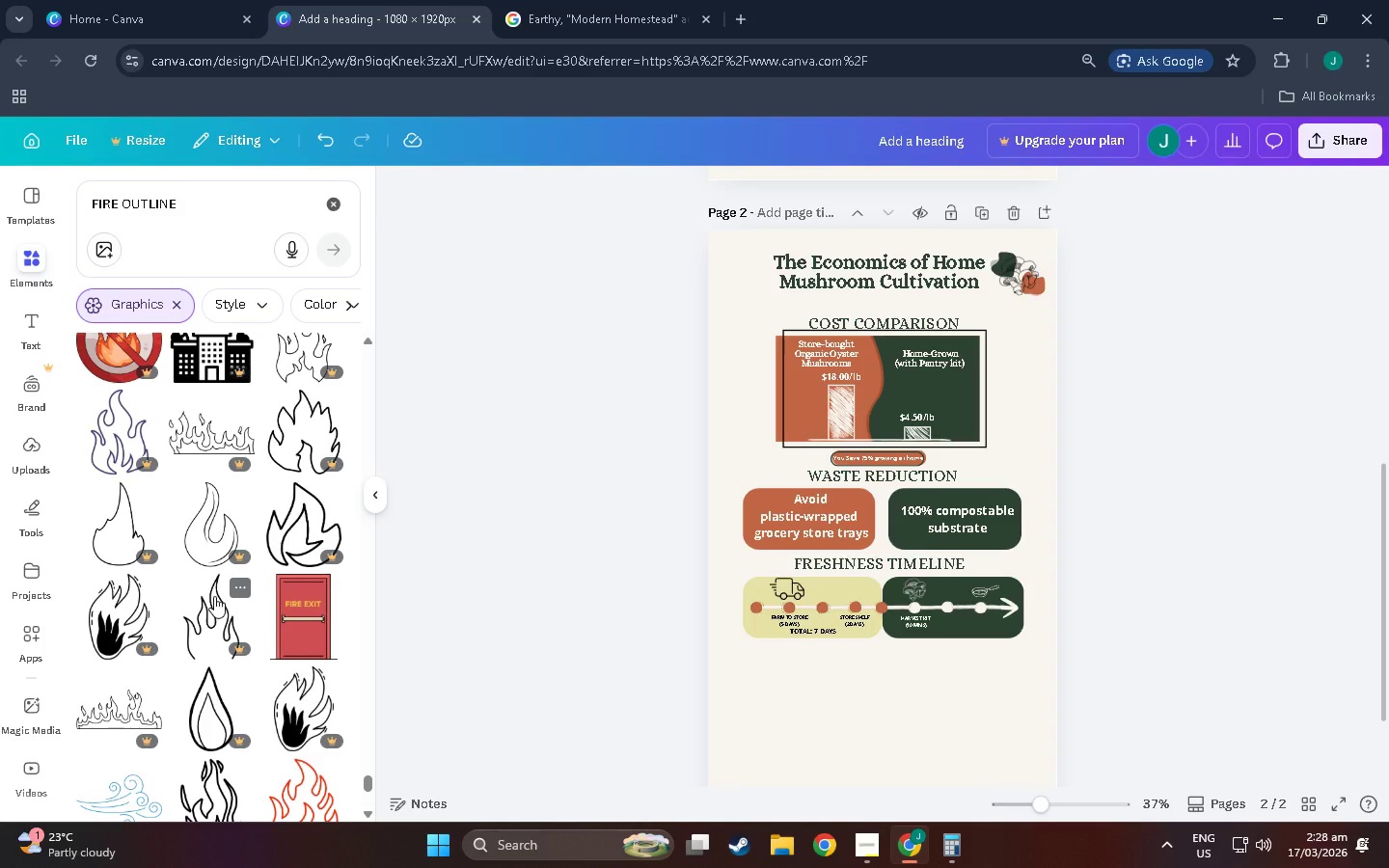 
scroll: coordinate [302, 524], scroll_direction: down, amount: 25.0
 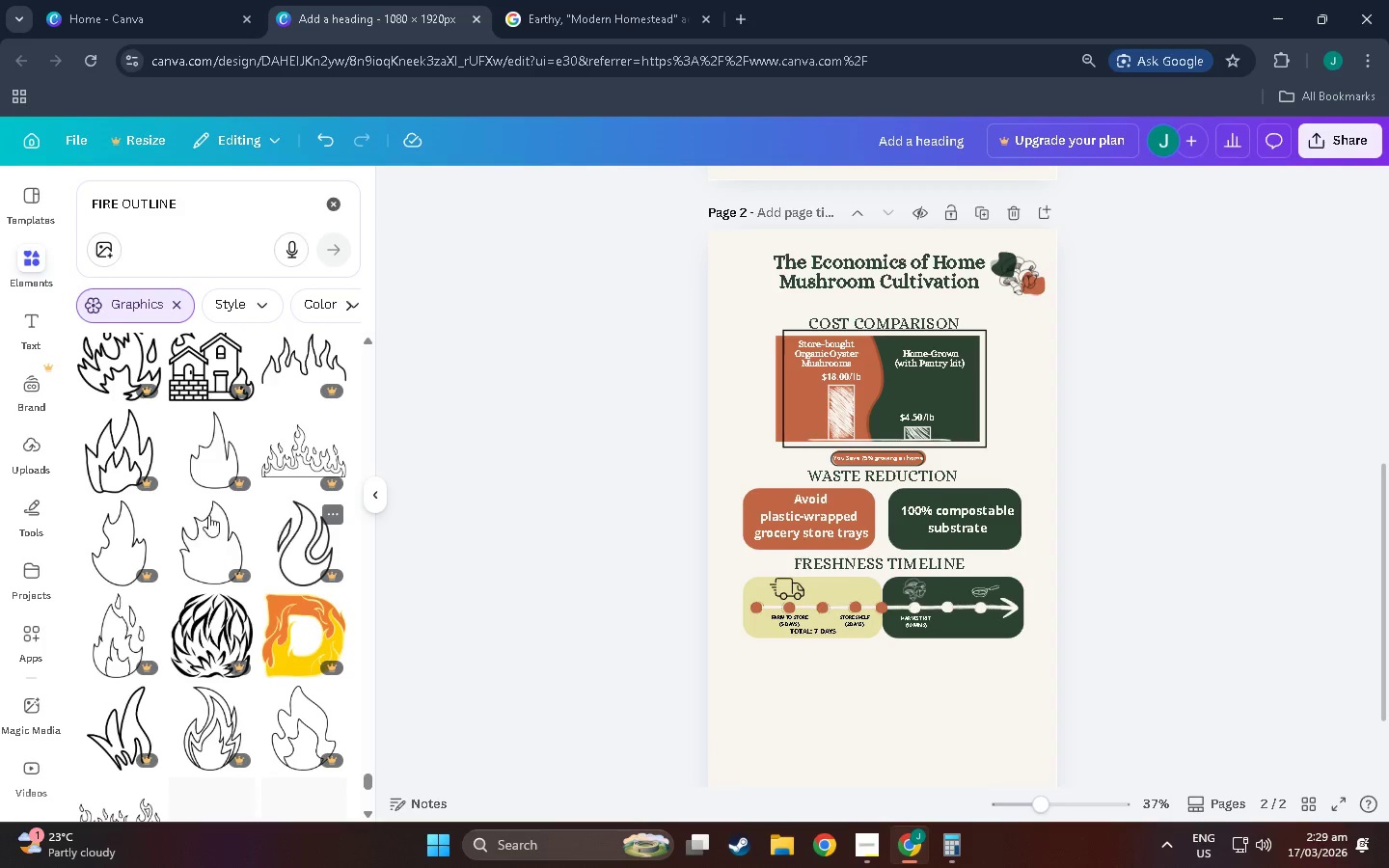 
scroll: coordinate [220, 476], scroll_direction: down, amount: 21.0
 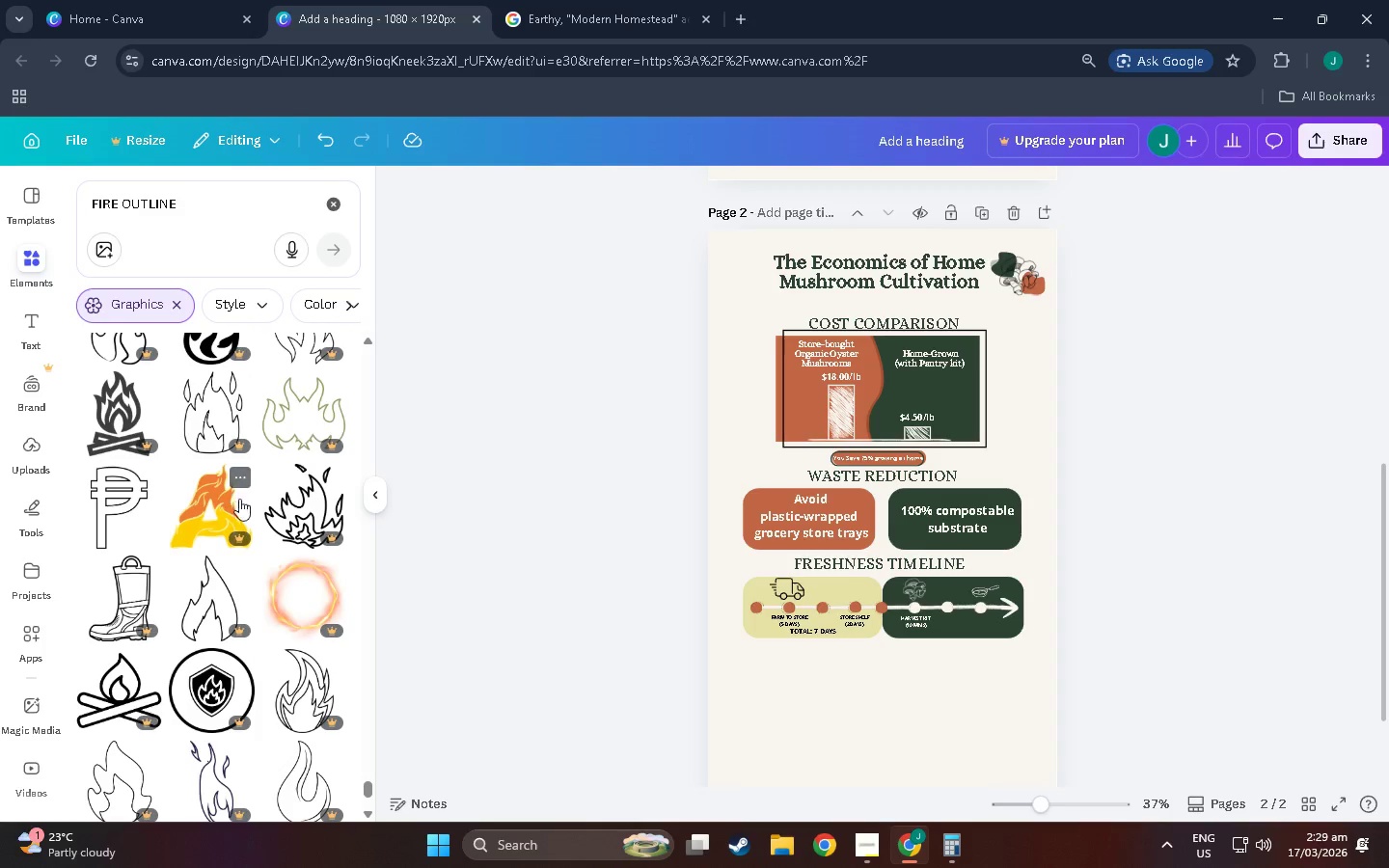 
scroll: coordinate [309, 536], scroll_direction: down, amount: 27.0
 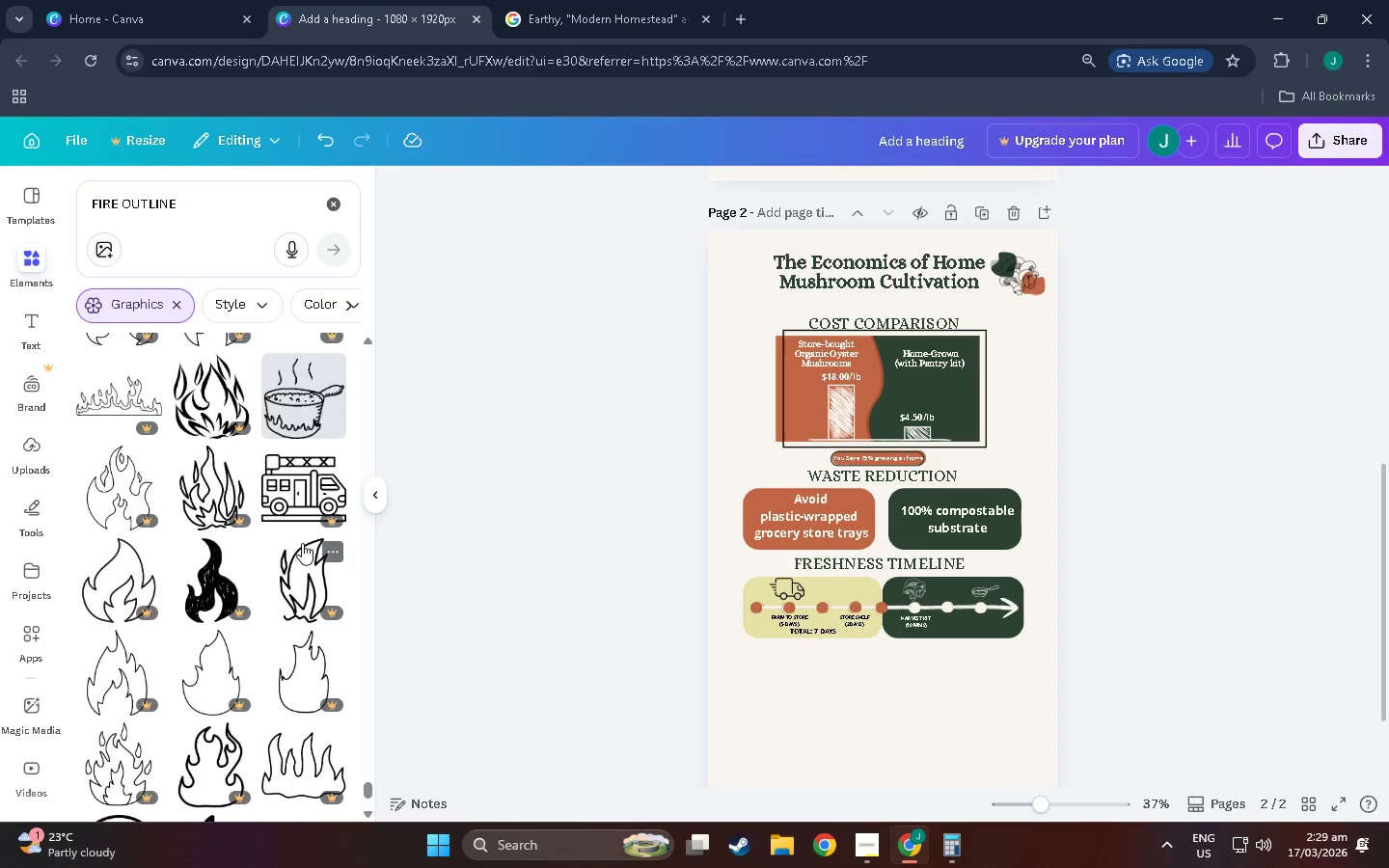 
scroll: coordinate [298, 685], scroll_direction: down, amount: 32.0
 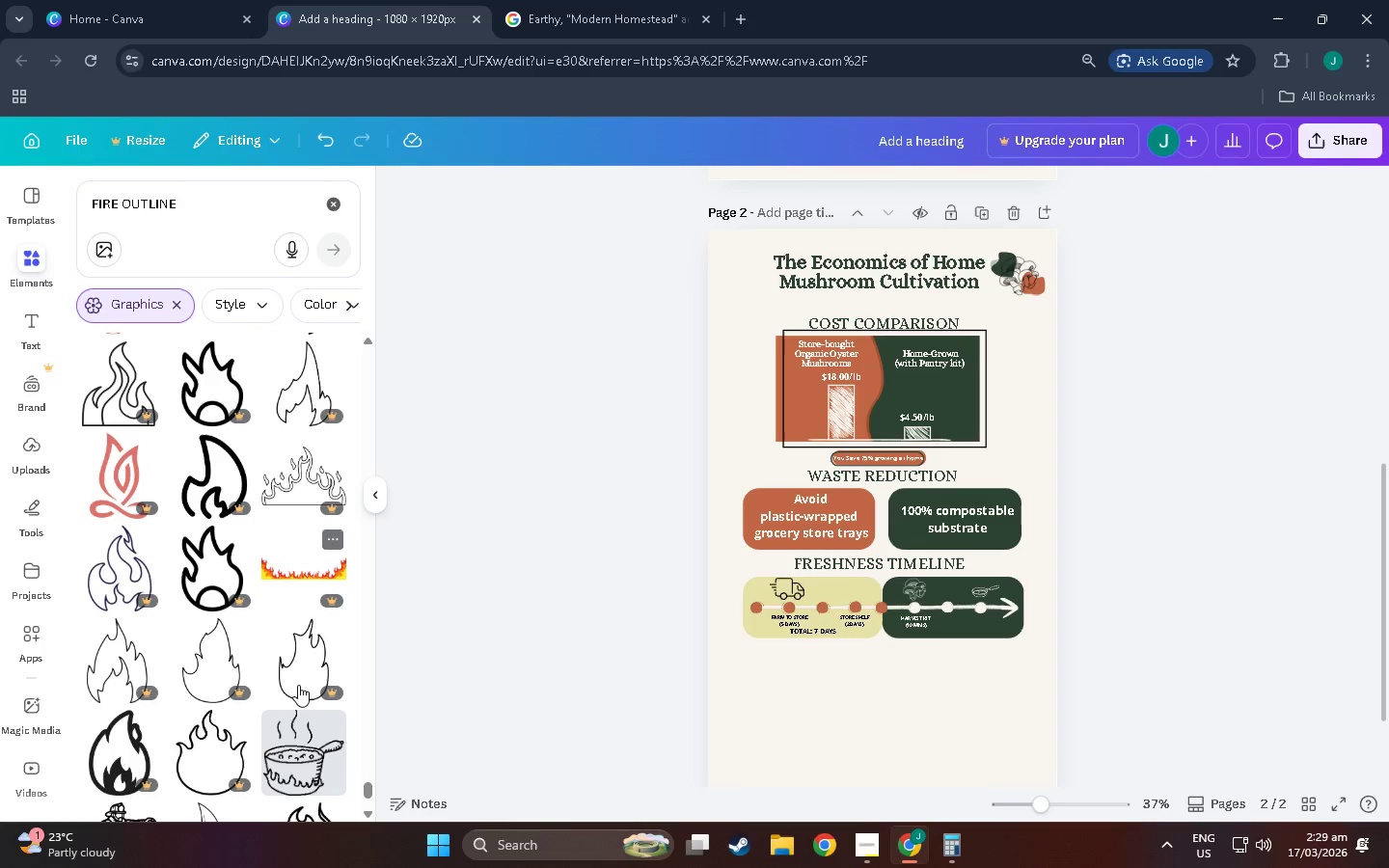 
scroll: coordinate [304, 709], scroll_direction: down, amount: 17.0
 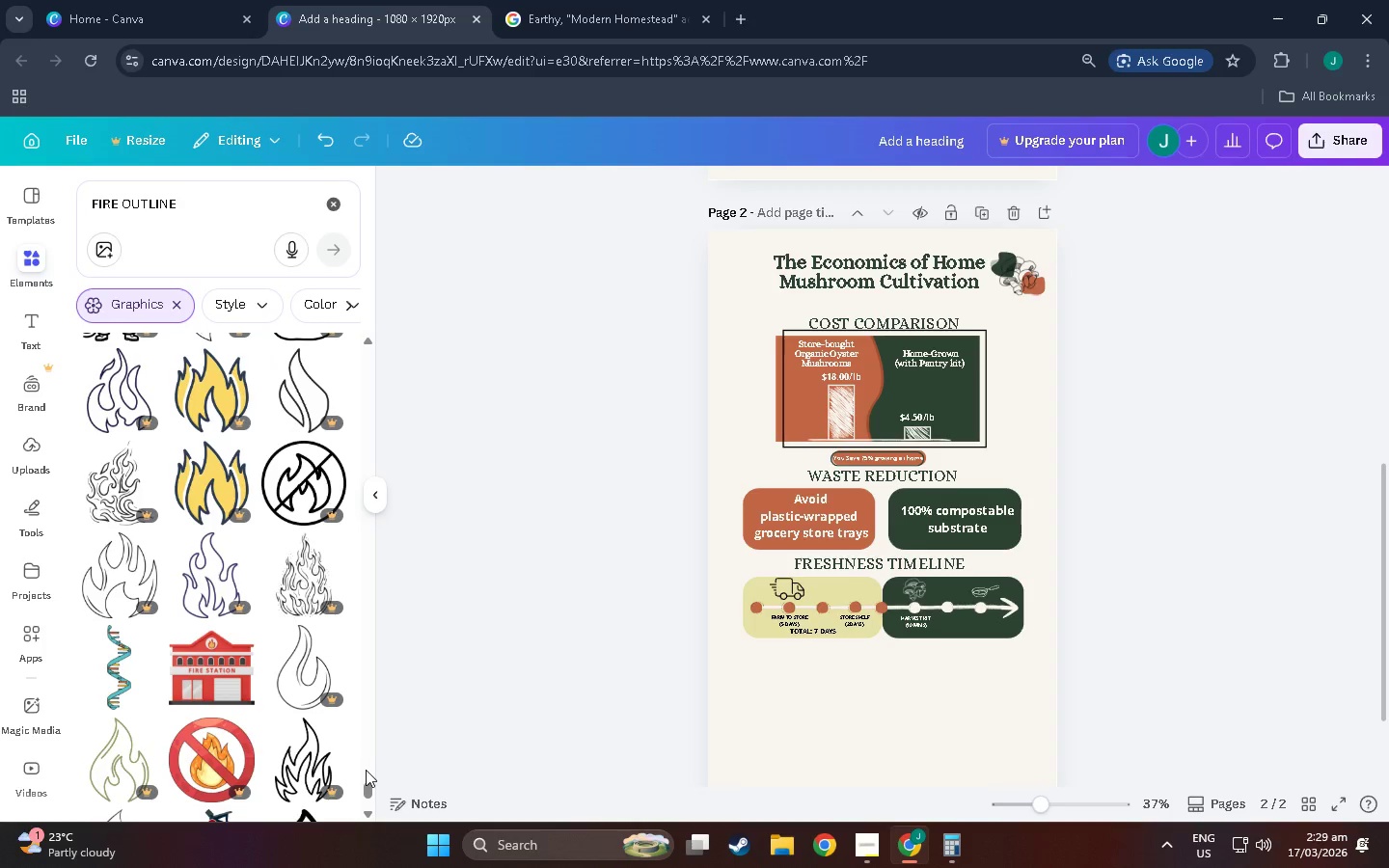 
left_click_drag(start_coordinate=[367, 787], to_coordinate=[345, 853])
 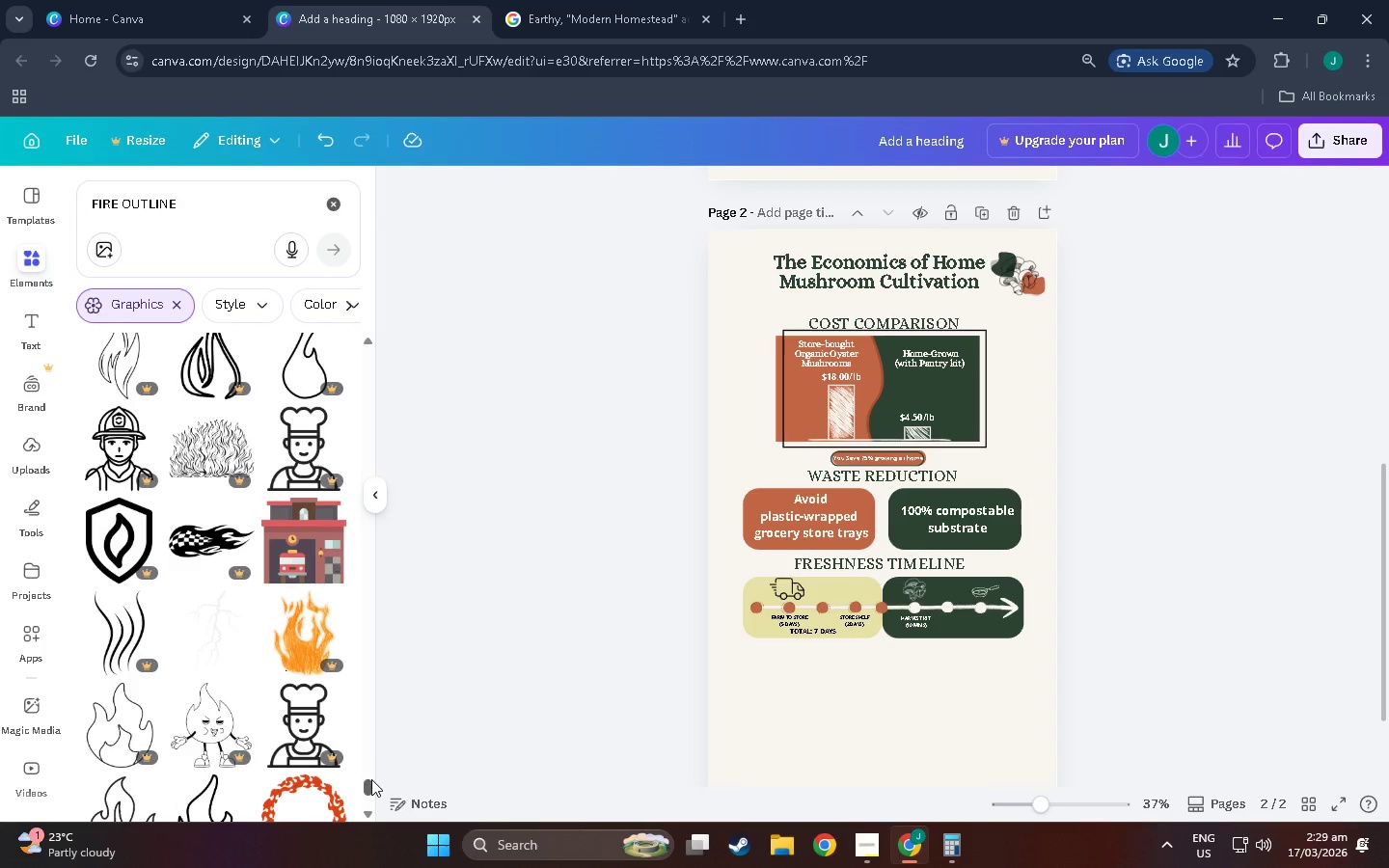 
left_click_drag(start_coordinate=[371, 784], to_coordinate=[359, 858])
 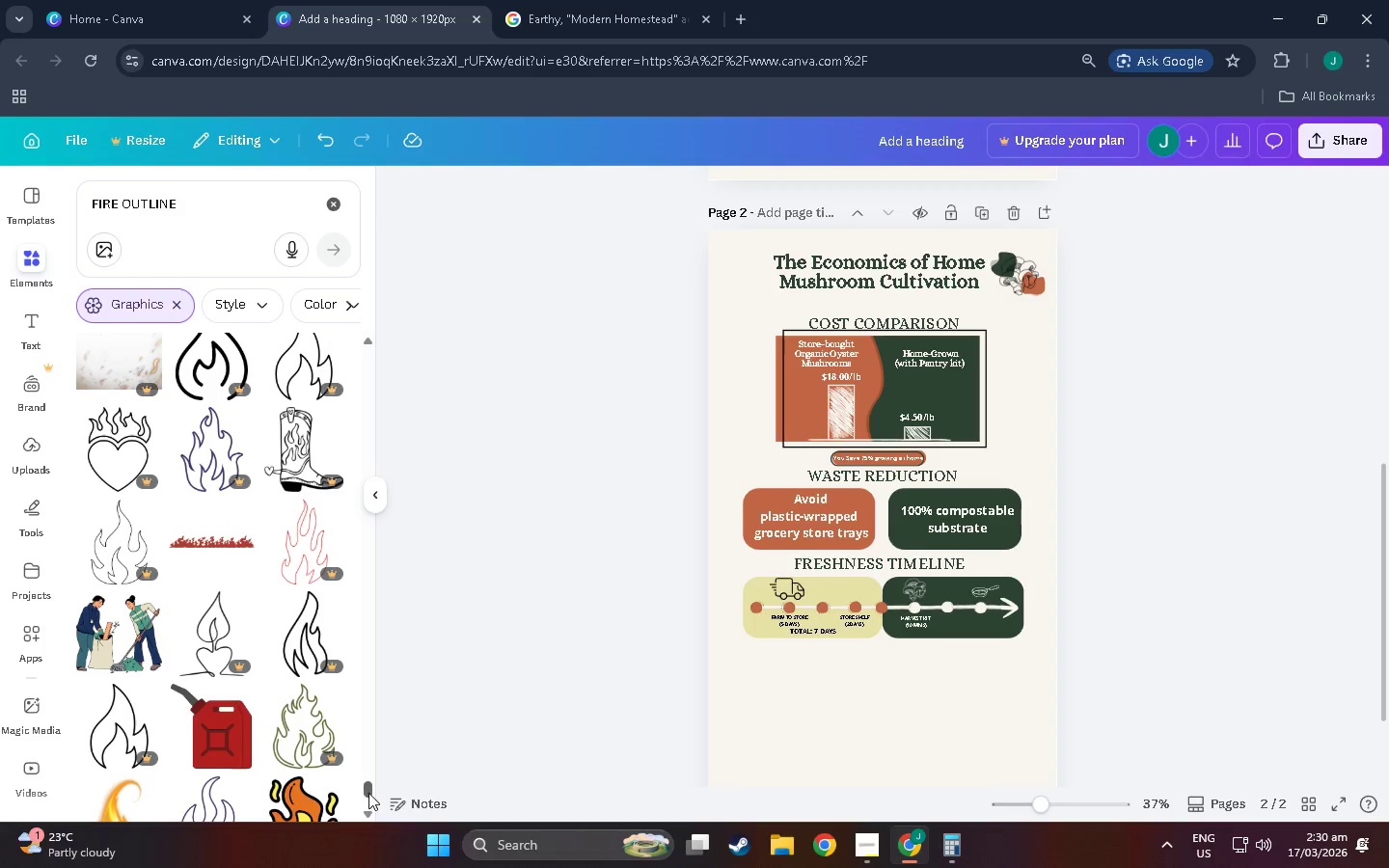 
left_click_drag(start_coordinate=[369, 794], to_coordinate=[367, 828])
 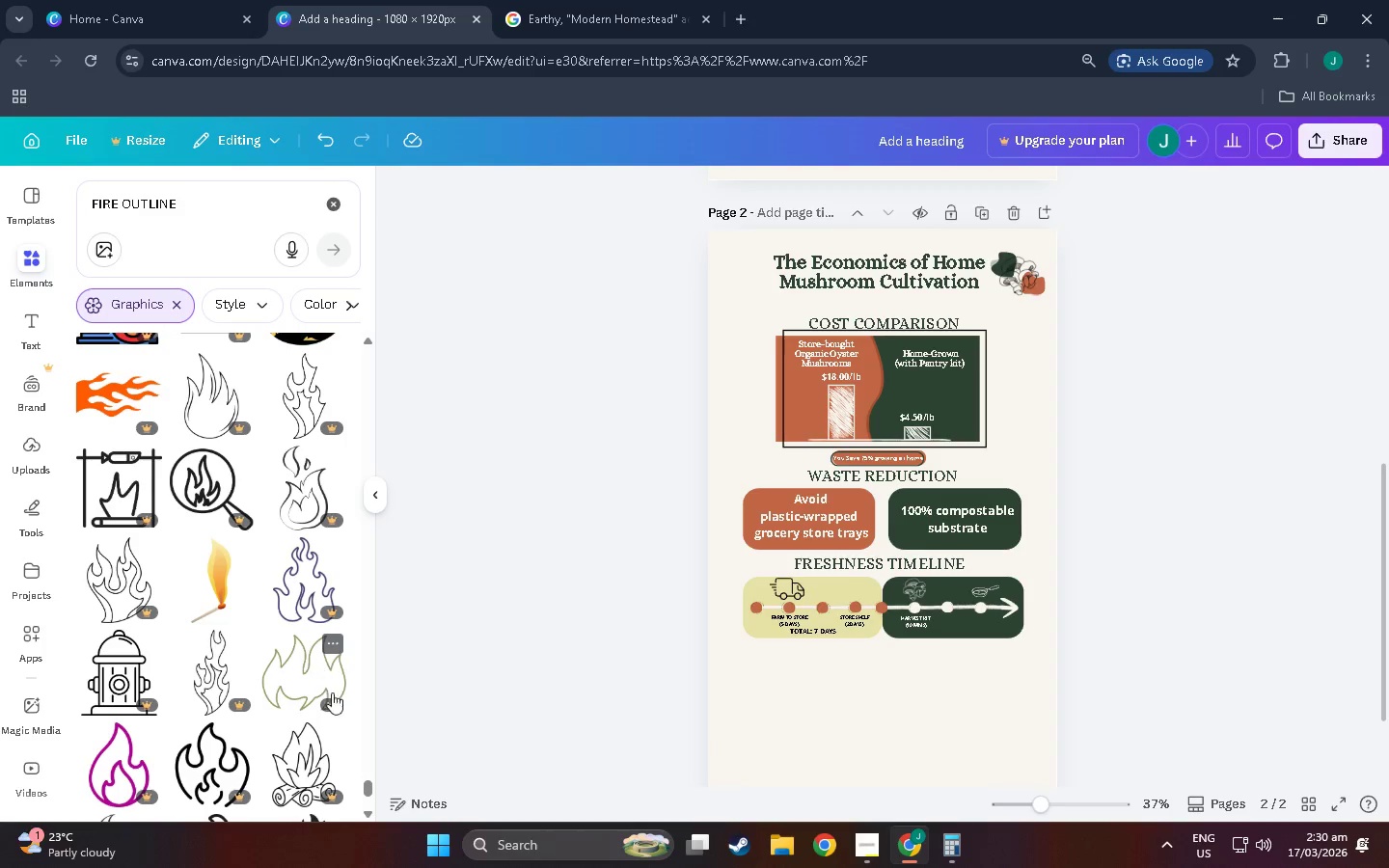 
left_click_drag(start_coordinate=[371, 783], to_coordinate=[370, 797])
 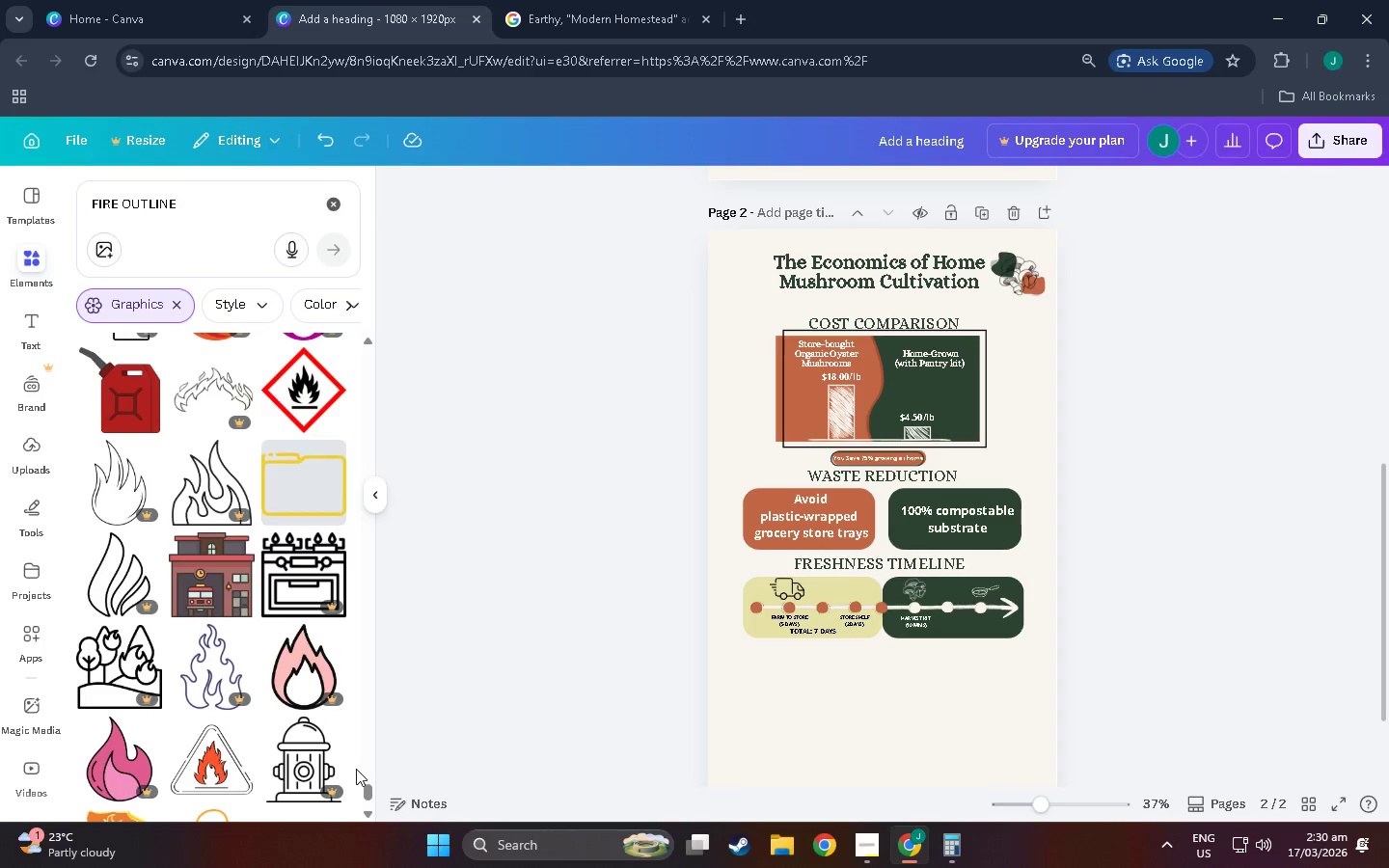 
left_click_drag(start_coordinate=[369, 798], to_coordinate=[370, 827])
 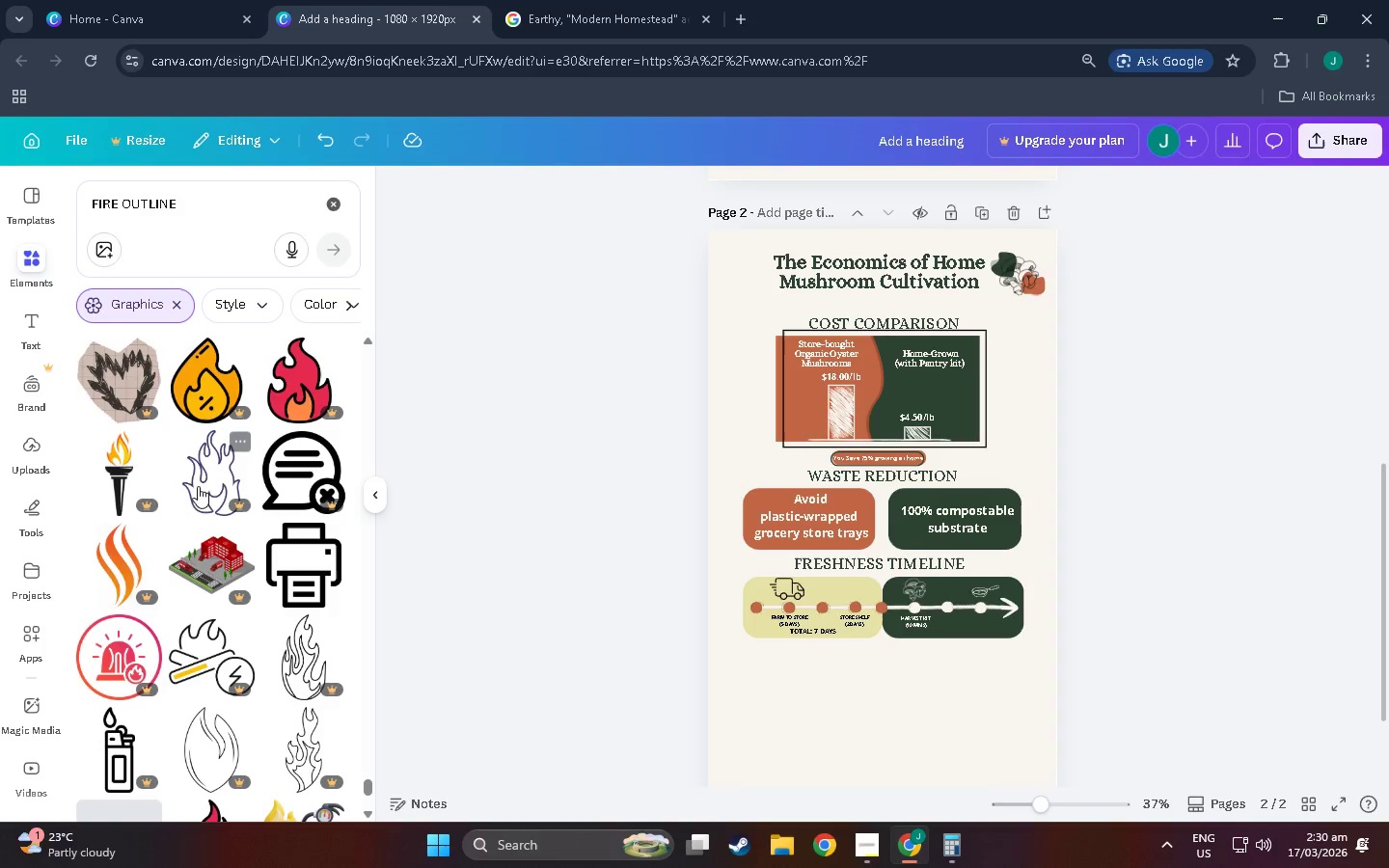 
scroll: coordinate [349, 721], scroll_direction: down, amount: 7.0
 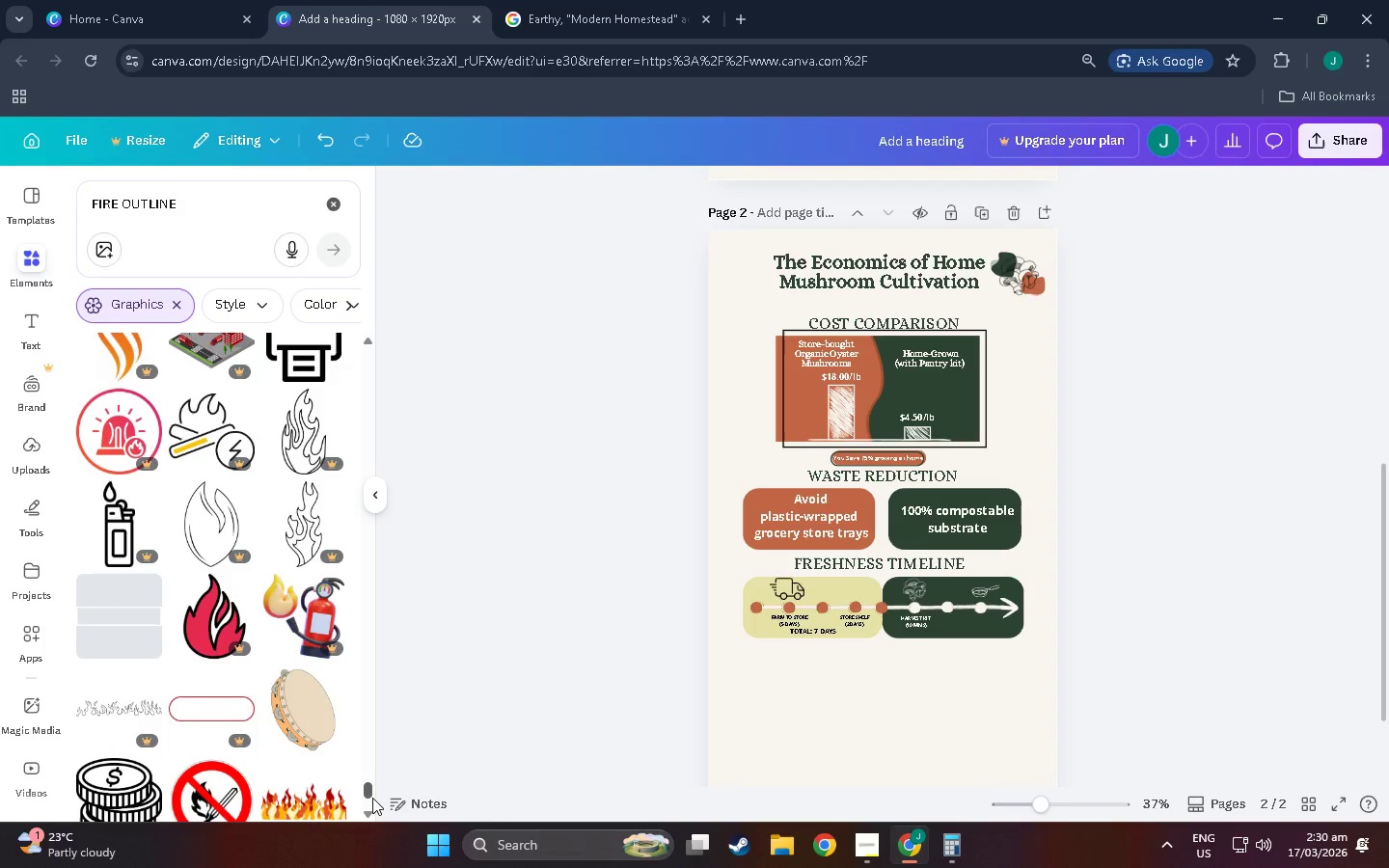 
left_click_drag(start_coordinate=[370, 792], to_coordinate=[375, 820])
 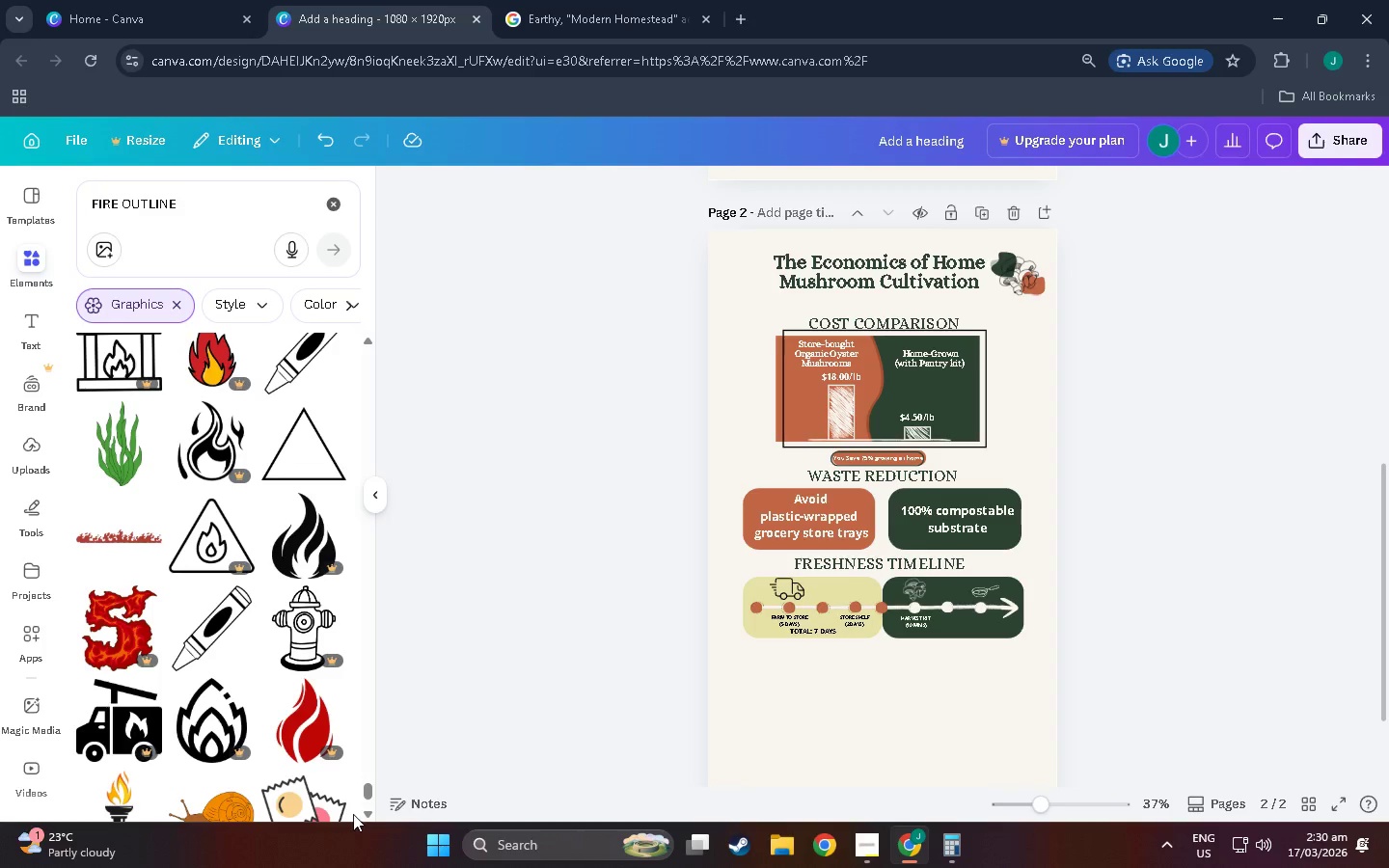 
scroll: coordinate [167, 619], scroll_direction: down, amount: 59.0
 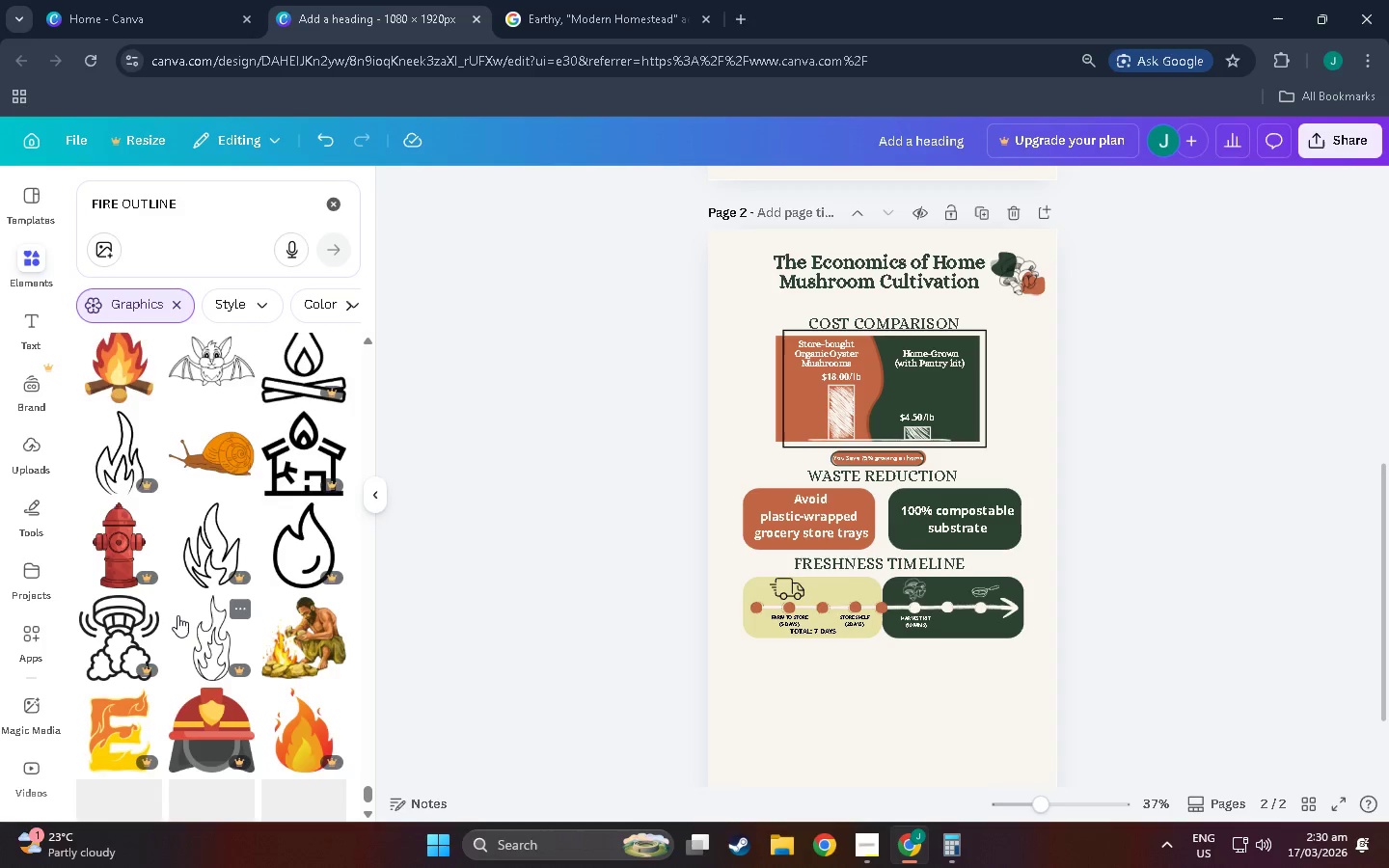 
scroll: coordinate [347, 778], scroll_direction: down, amount: 44.0
 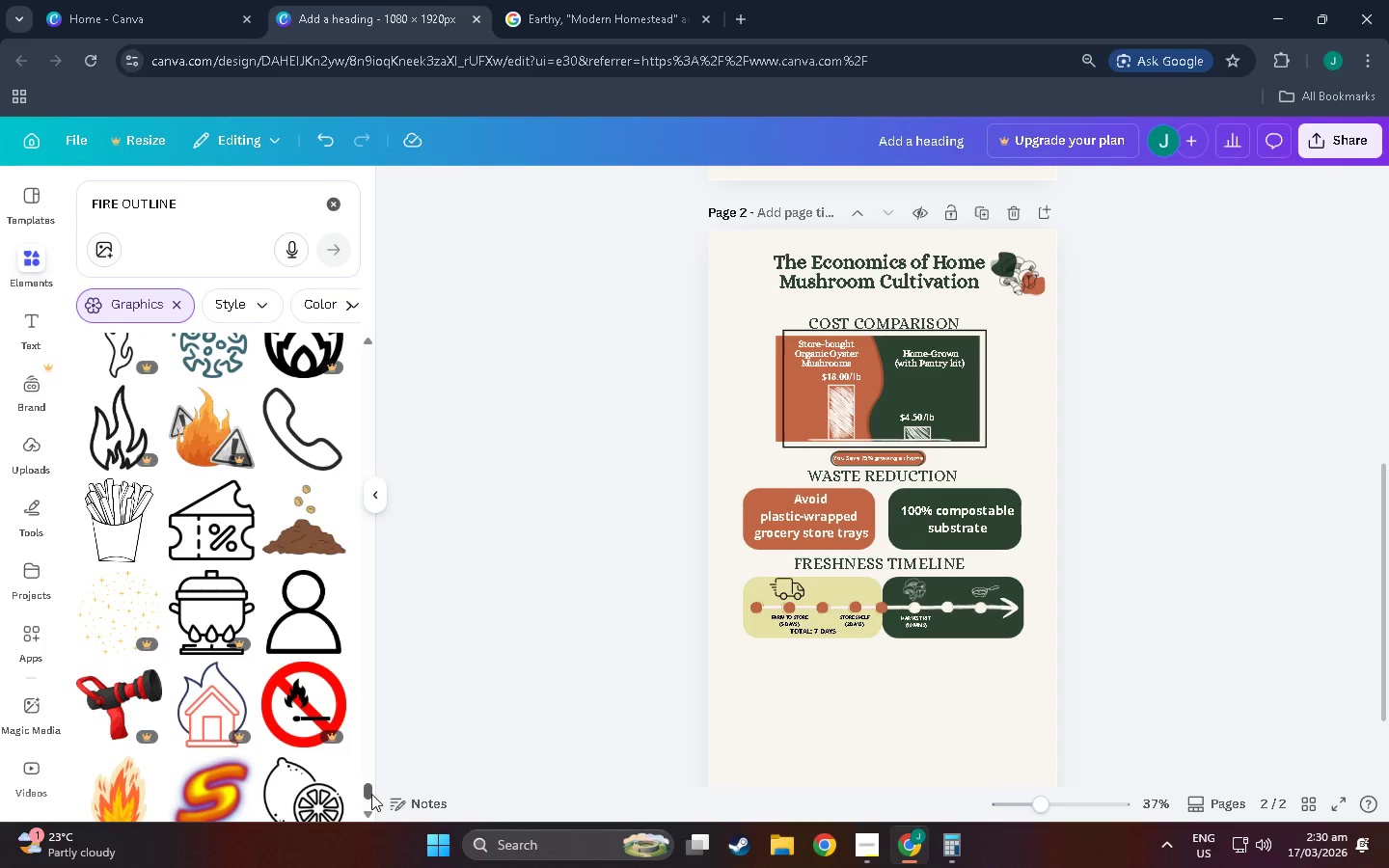 
left_click_drag(start_coordinate=[371, 794], to_coordinate=[367, 818])
 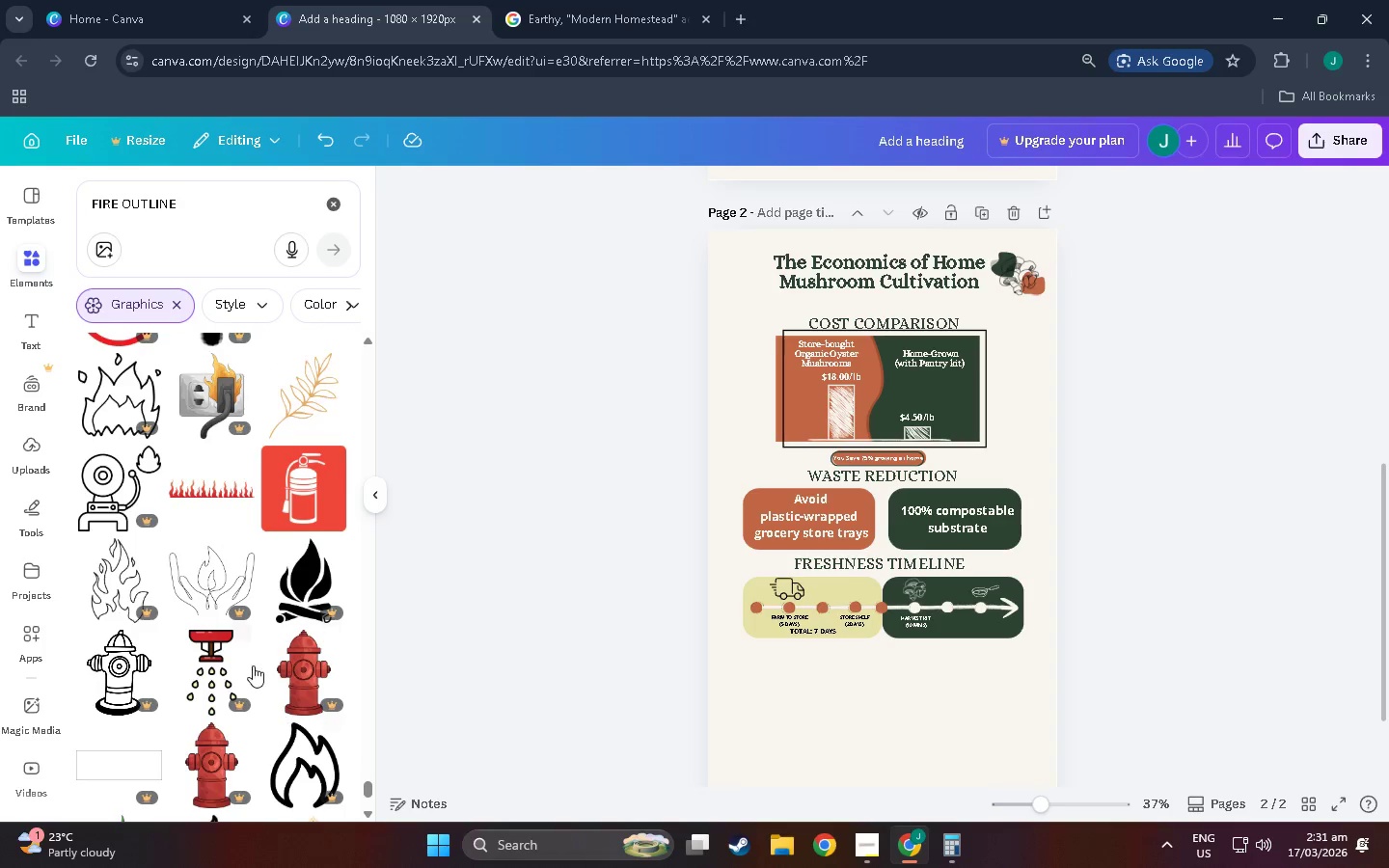 
scroll: coordinate [185, 567], scroll_direction: down, amount: 58.0
 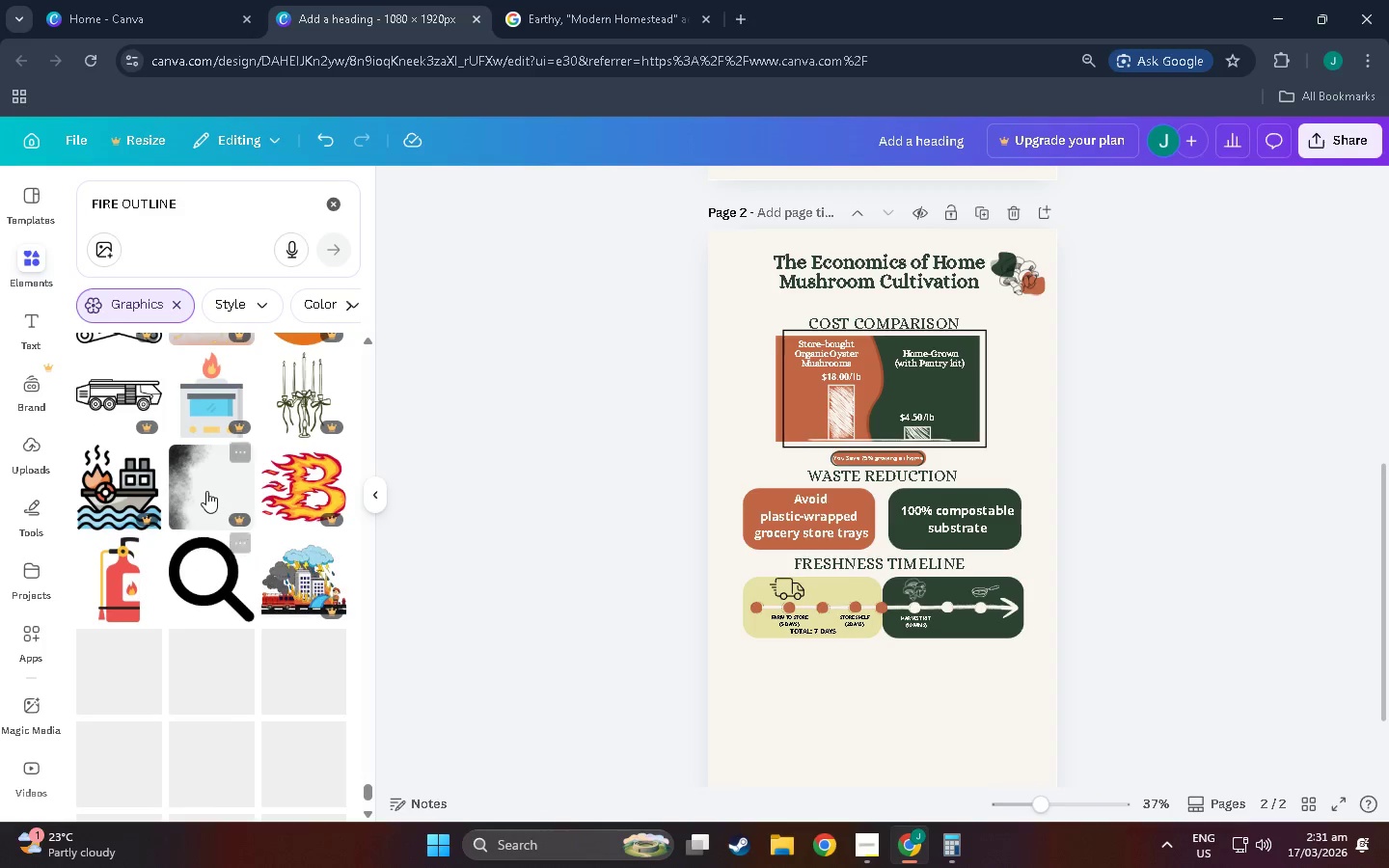 
scroll: coordinate [141, 660], scroll_direction: down, amount: 51.0
 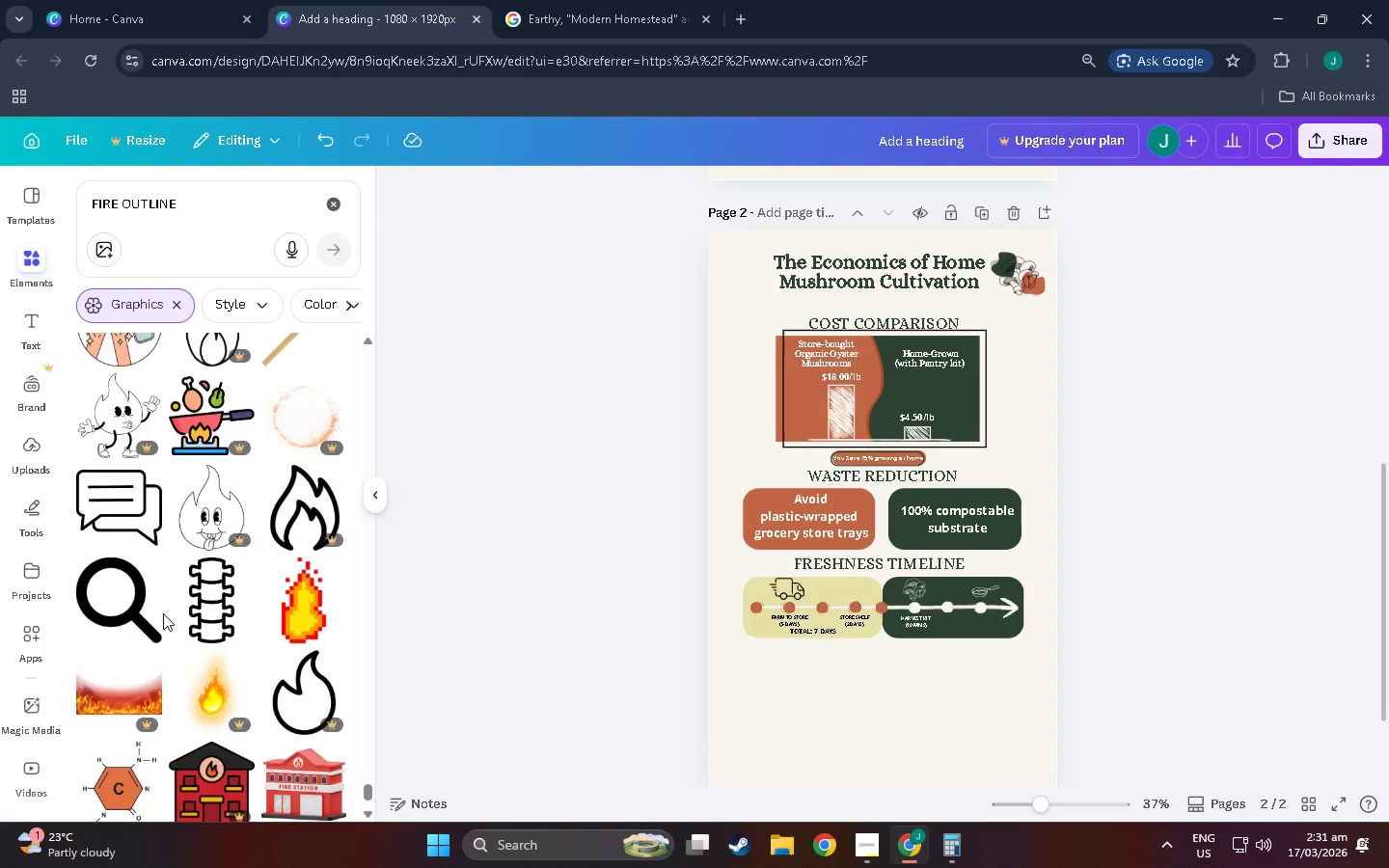 
scroll: coordinate [312, 555], scroll_direction: down, amount: 40.0
 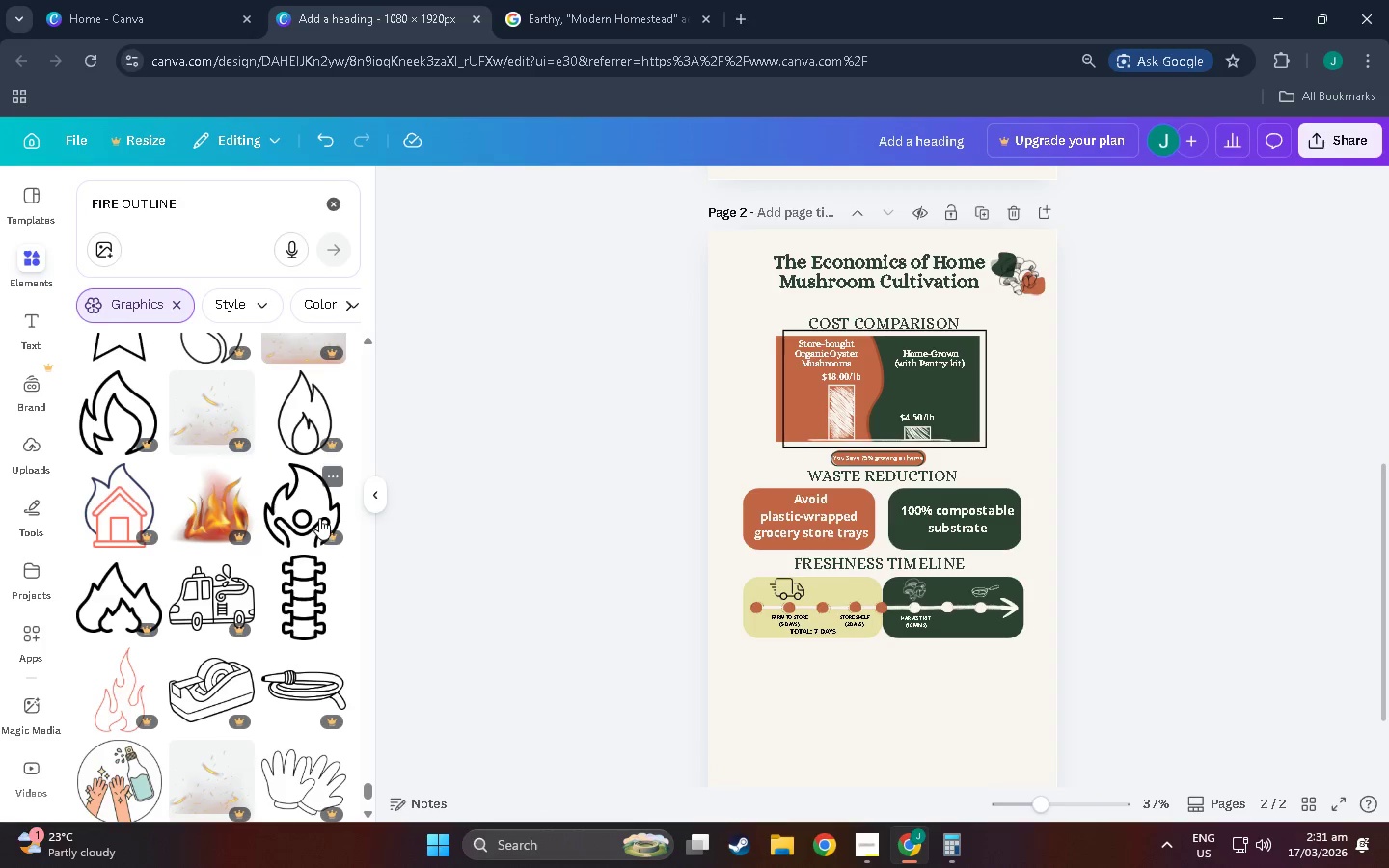 
scroll: coordinate [268, 665], scroll_direction: down, amount: 14.0
 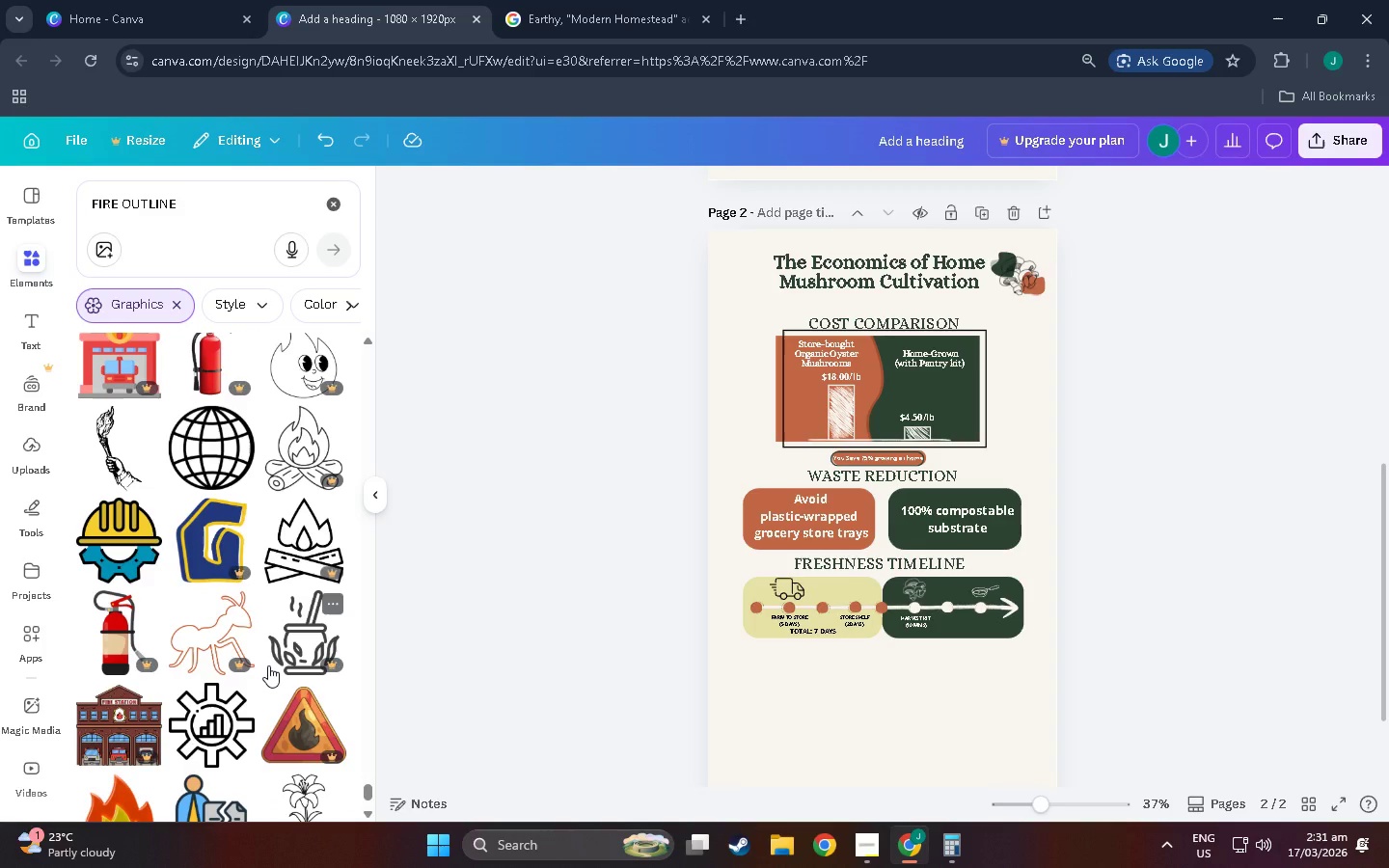 
scroll: coordinate [220, 597], scroll_direction: down, amount: 34.0
 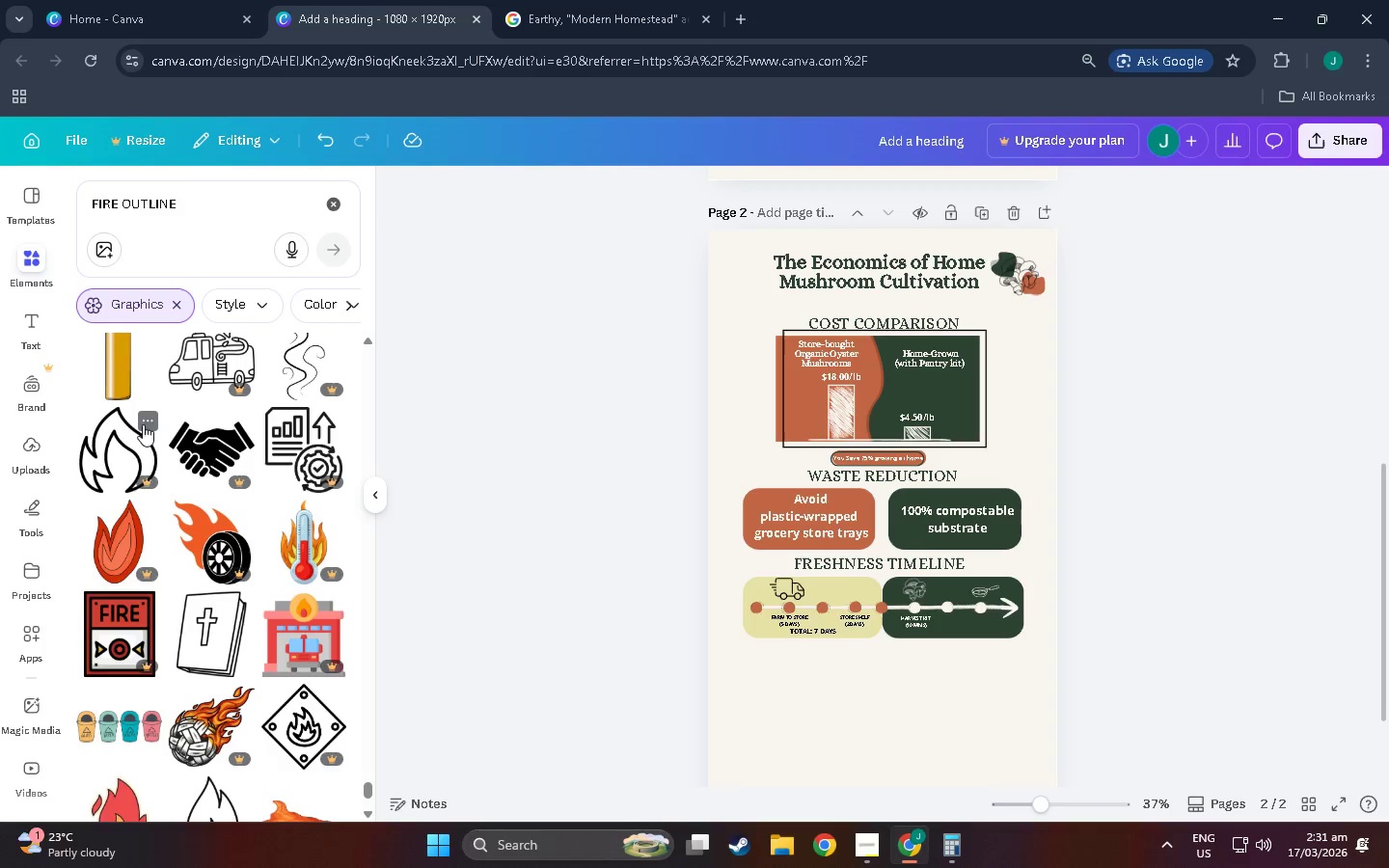 
scroll: coordinate [314, 568], scroll_direction: down, amount: 57.0
 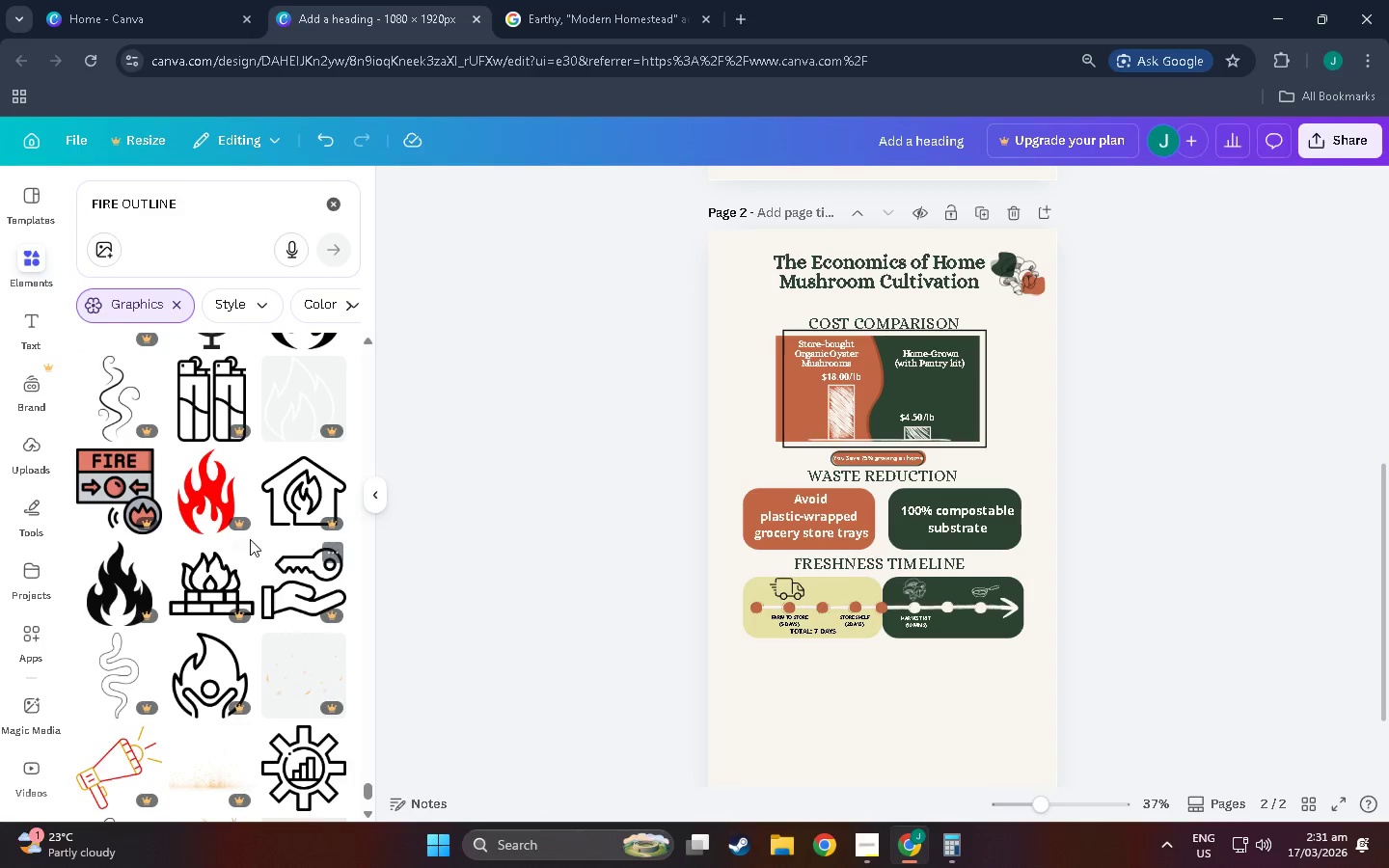 
scroll: coordinate [259, 482], scroll_direction: down, amount: 46.0
 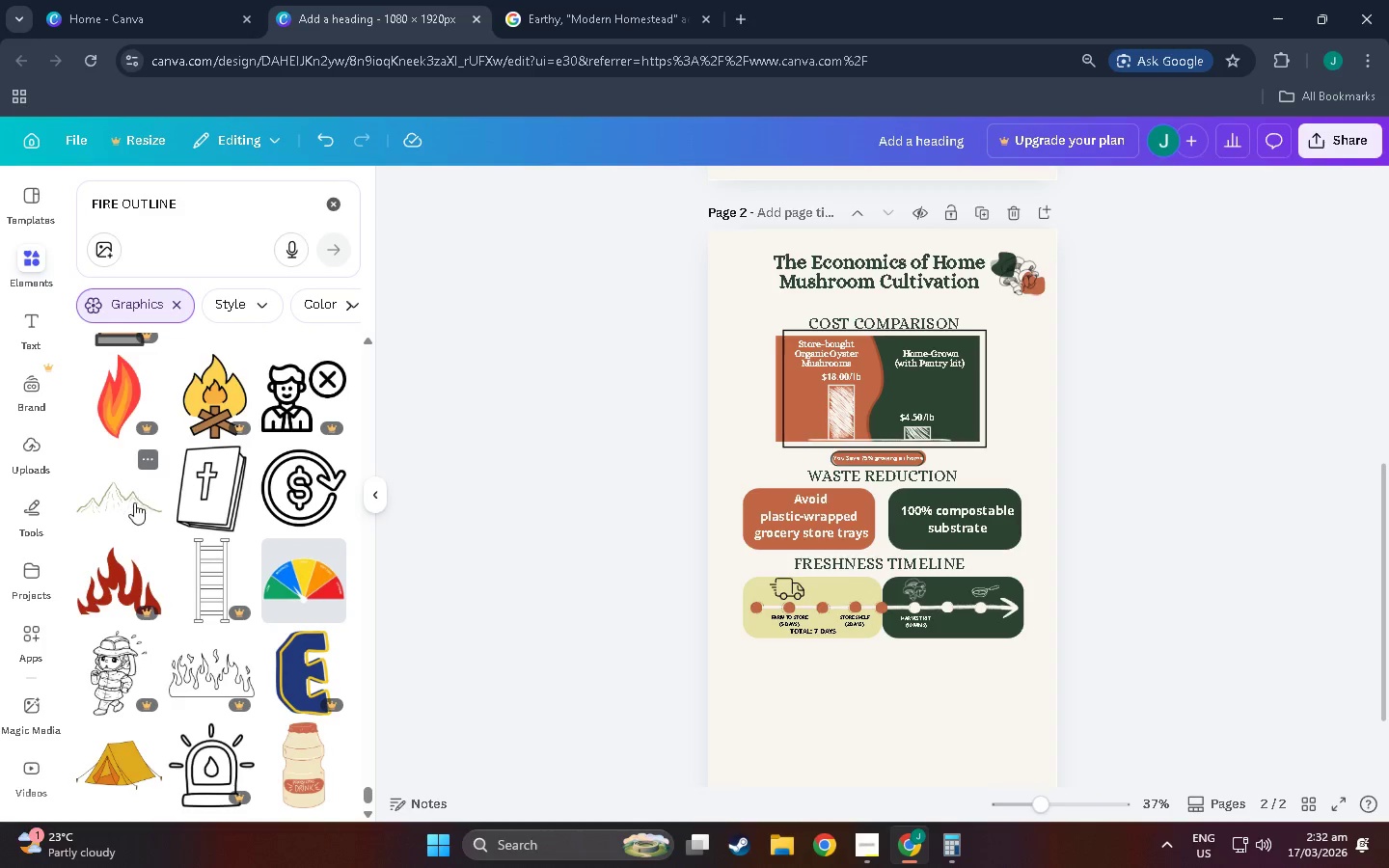 
scroll: coordinate [197, 551], scroll_direction: down, amount: 30.0
 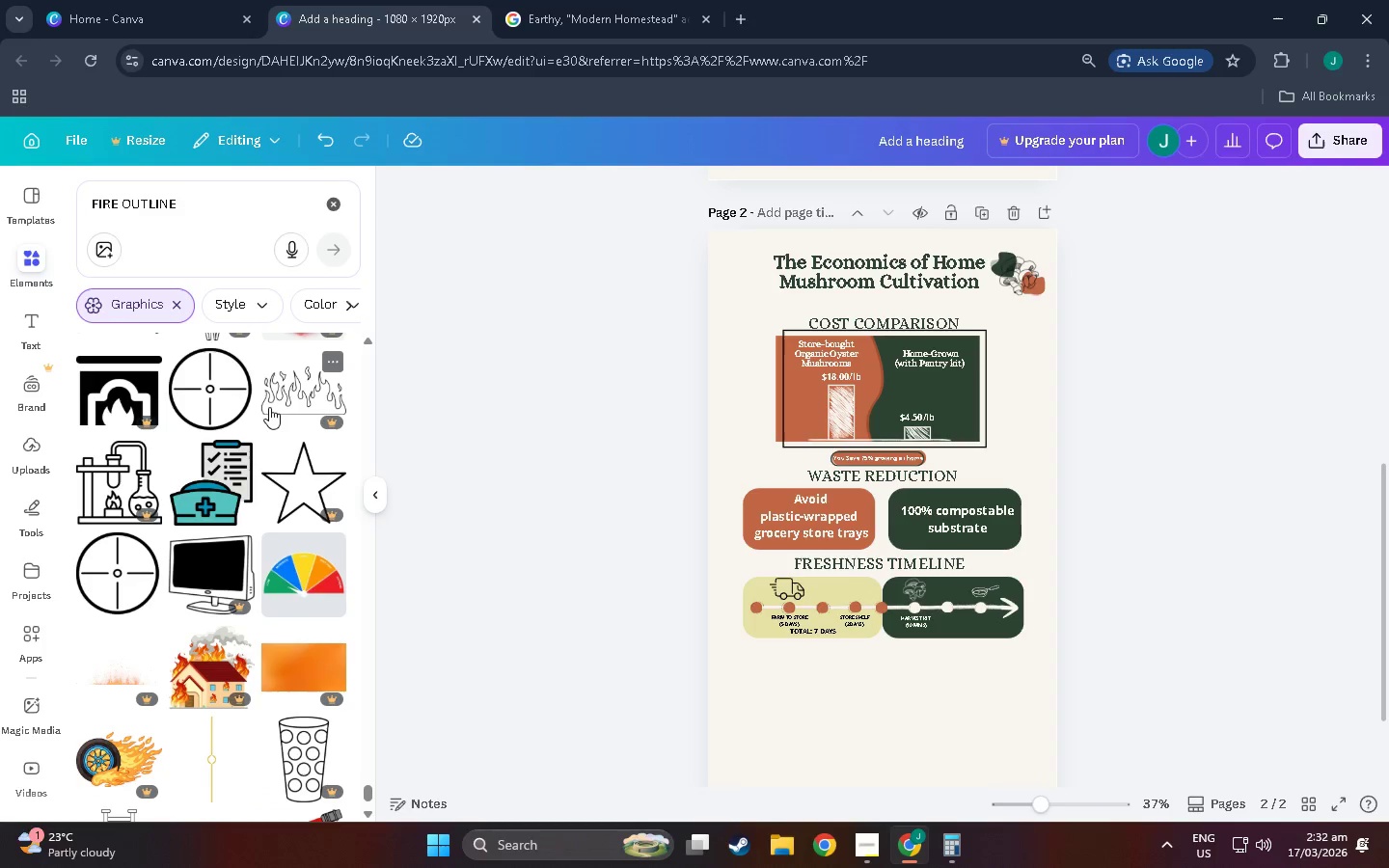 
left_click([338, 357])
 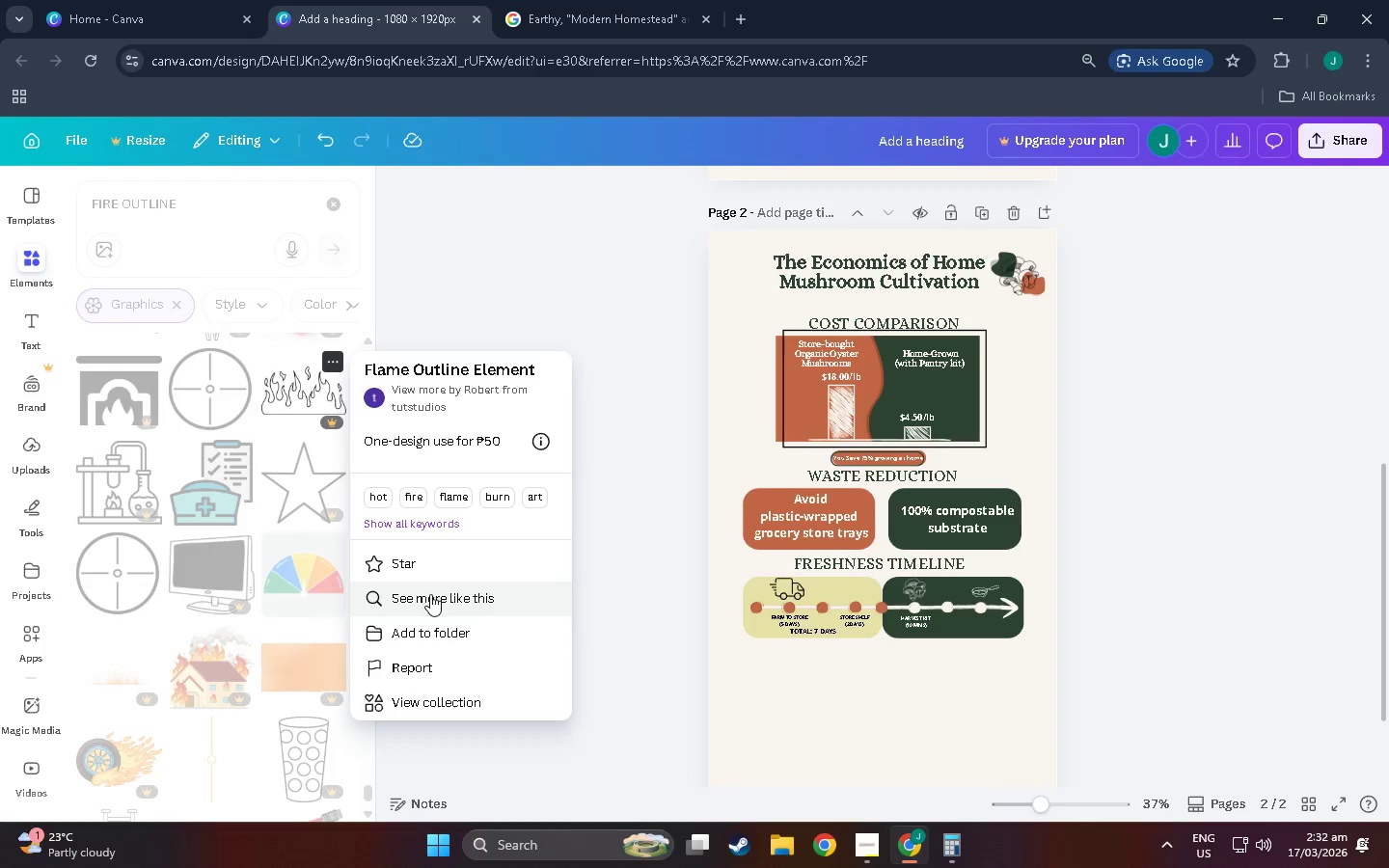 
left_click([430, 594])
 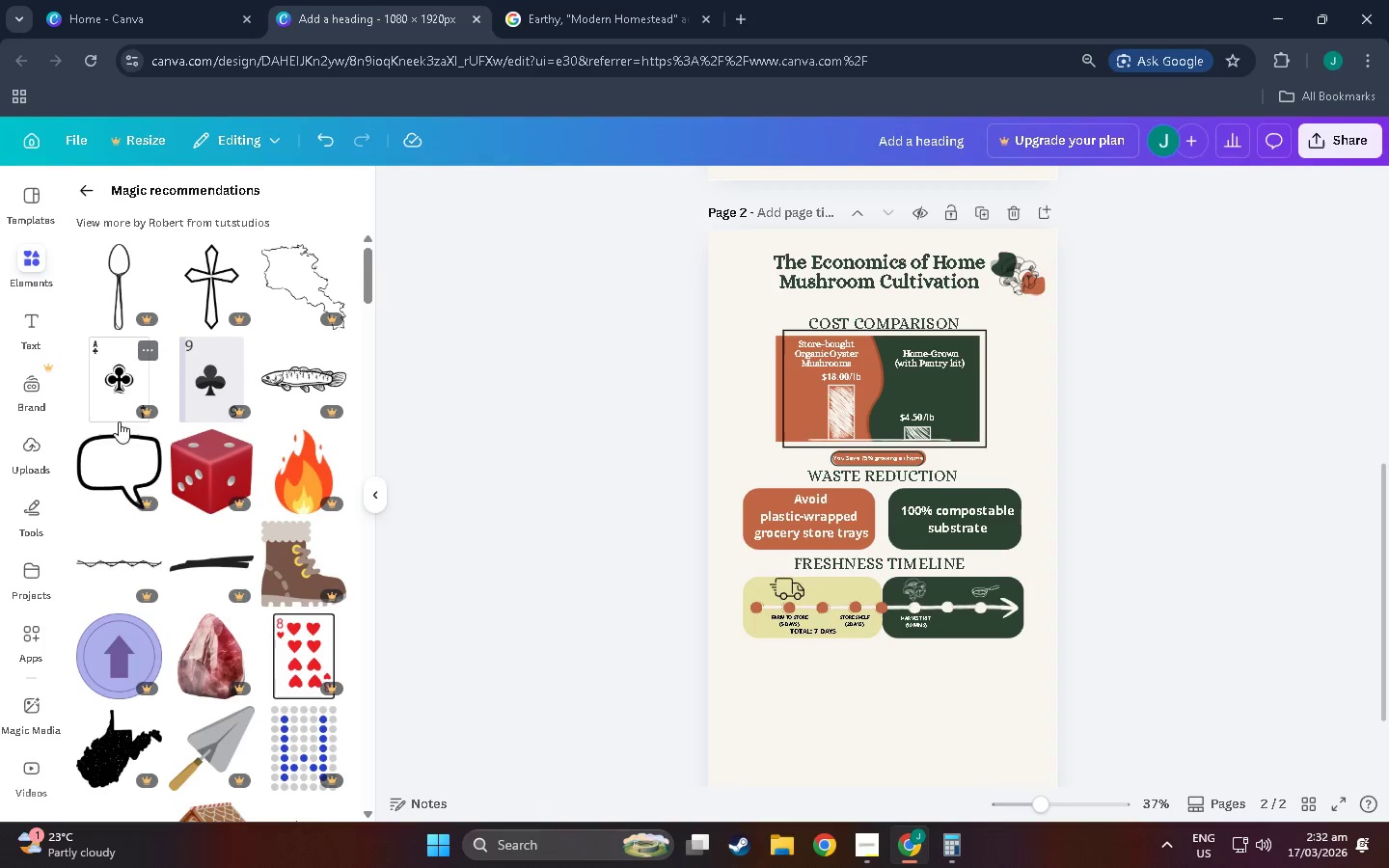 
scroll: coordinate [183, 608], scroll_direction: down, amount: 54.0
 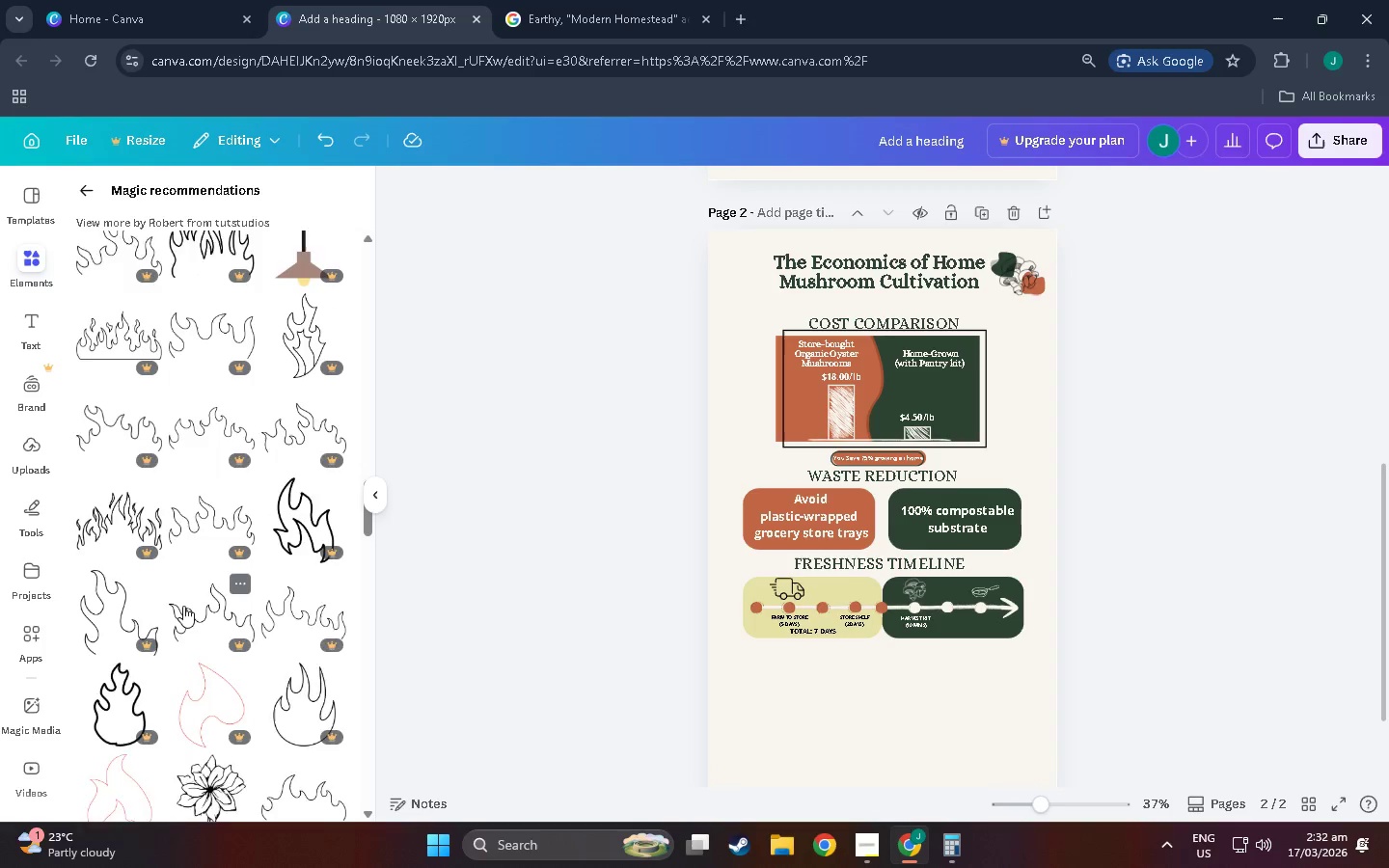 
scroll: coordinate [142, 389], scroll_direction: down, amount: 81.0
 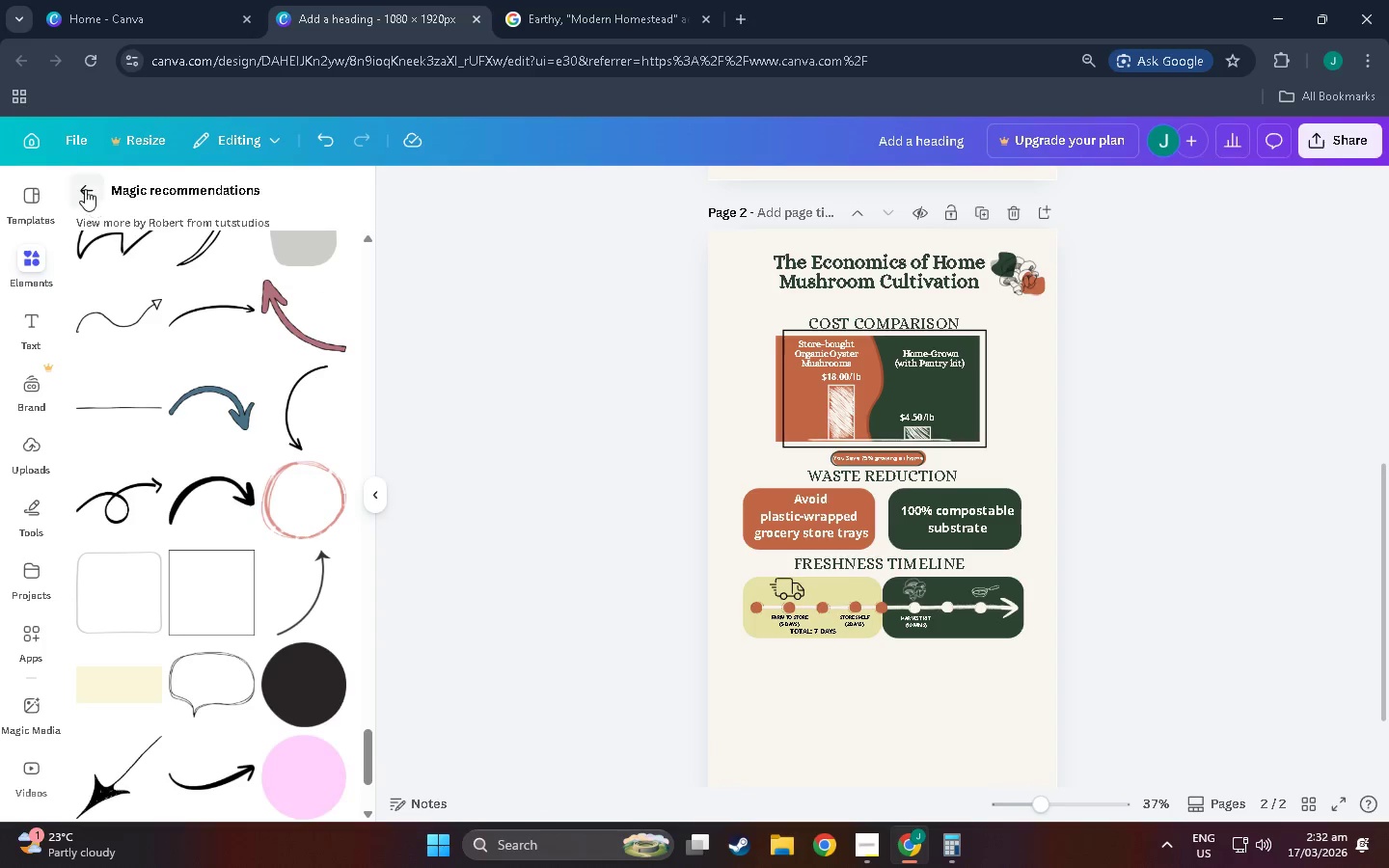 
left_click([83, 184])
 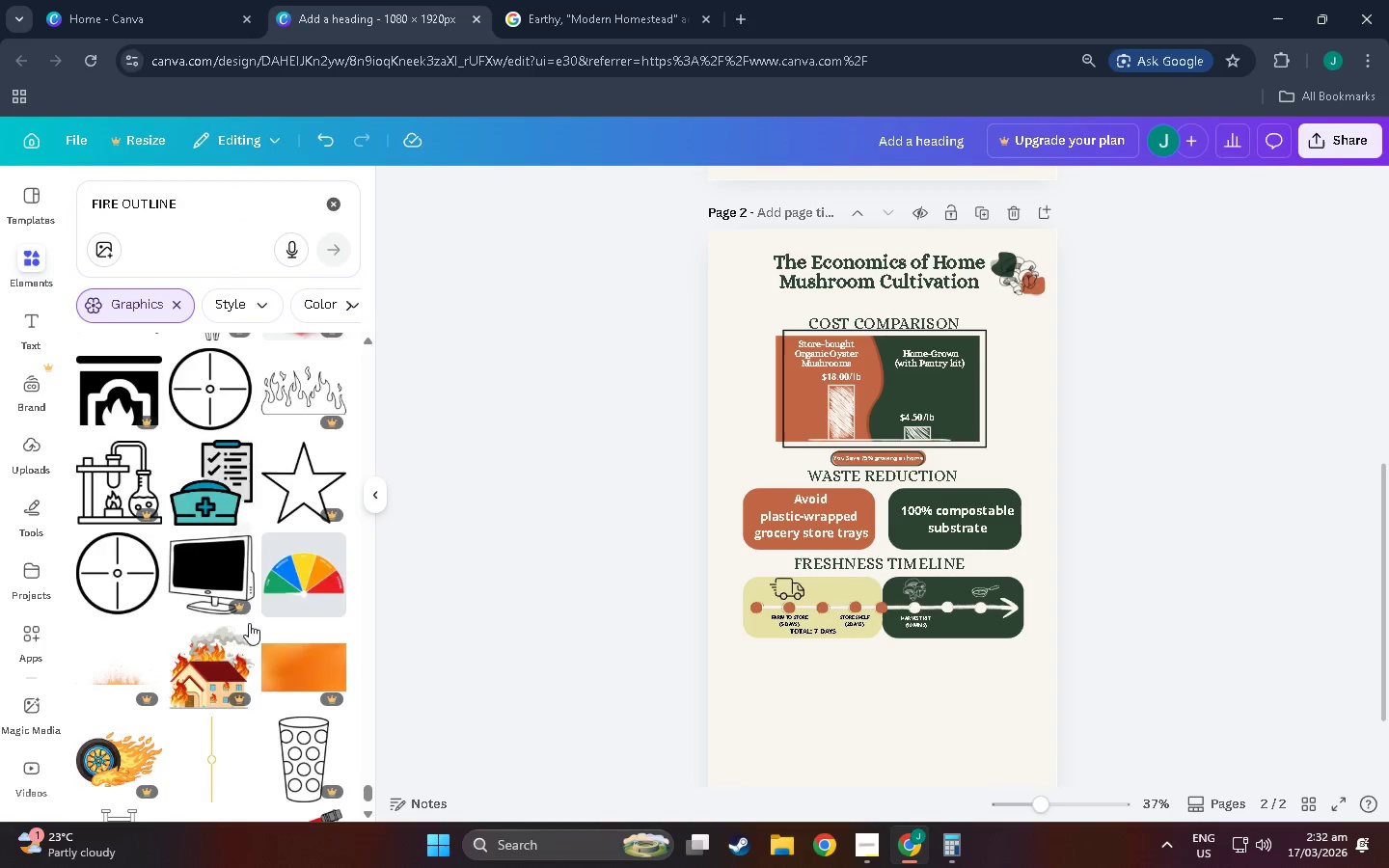 
scroll: coordinate [241, 616], scroll_direction: down, amount: 22.0
 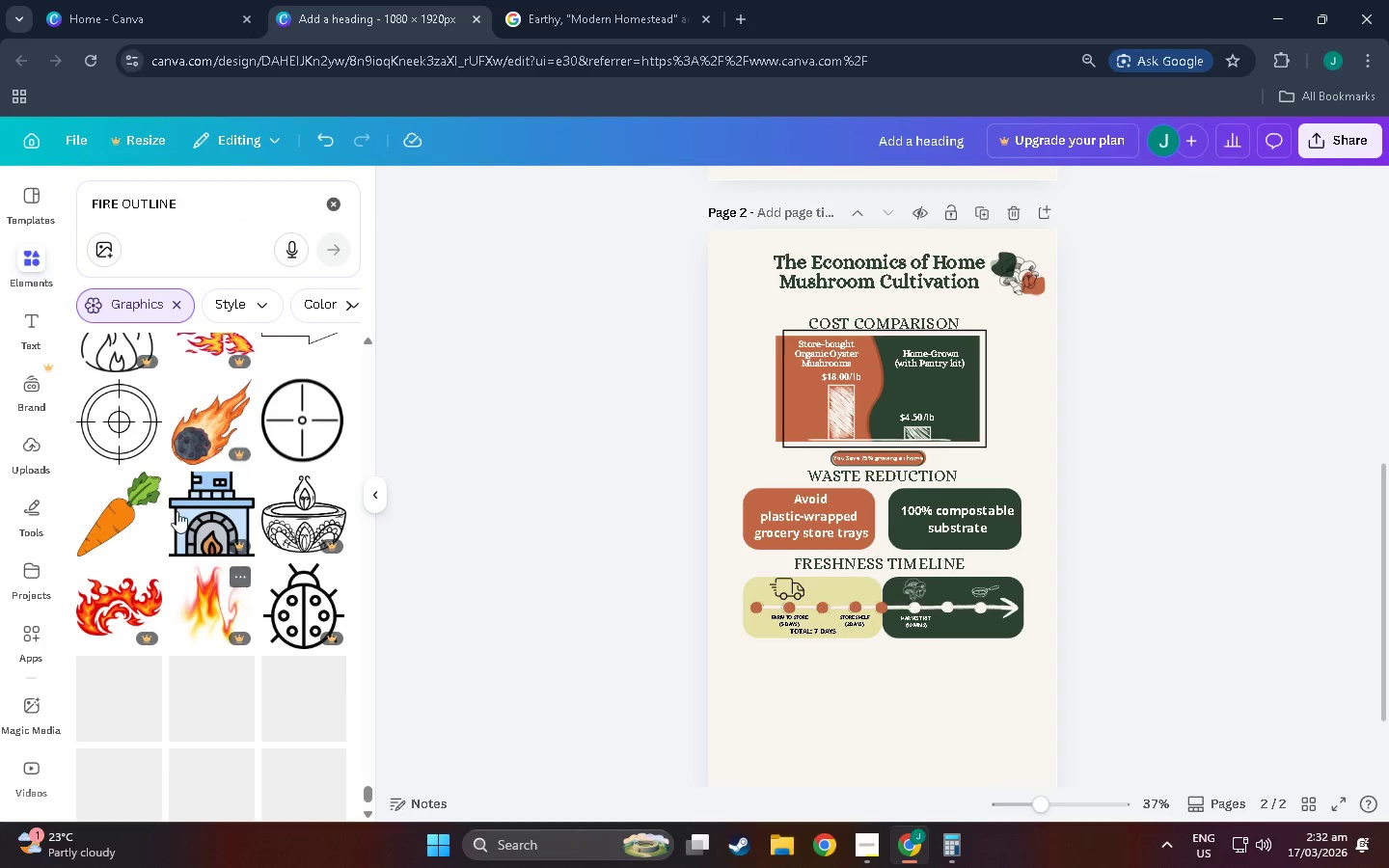 
scroll: coordinate [95, 458], scroll_direction: up, amount: 2.0
 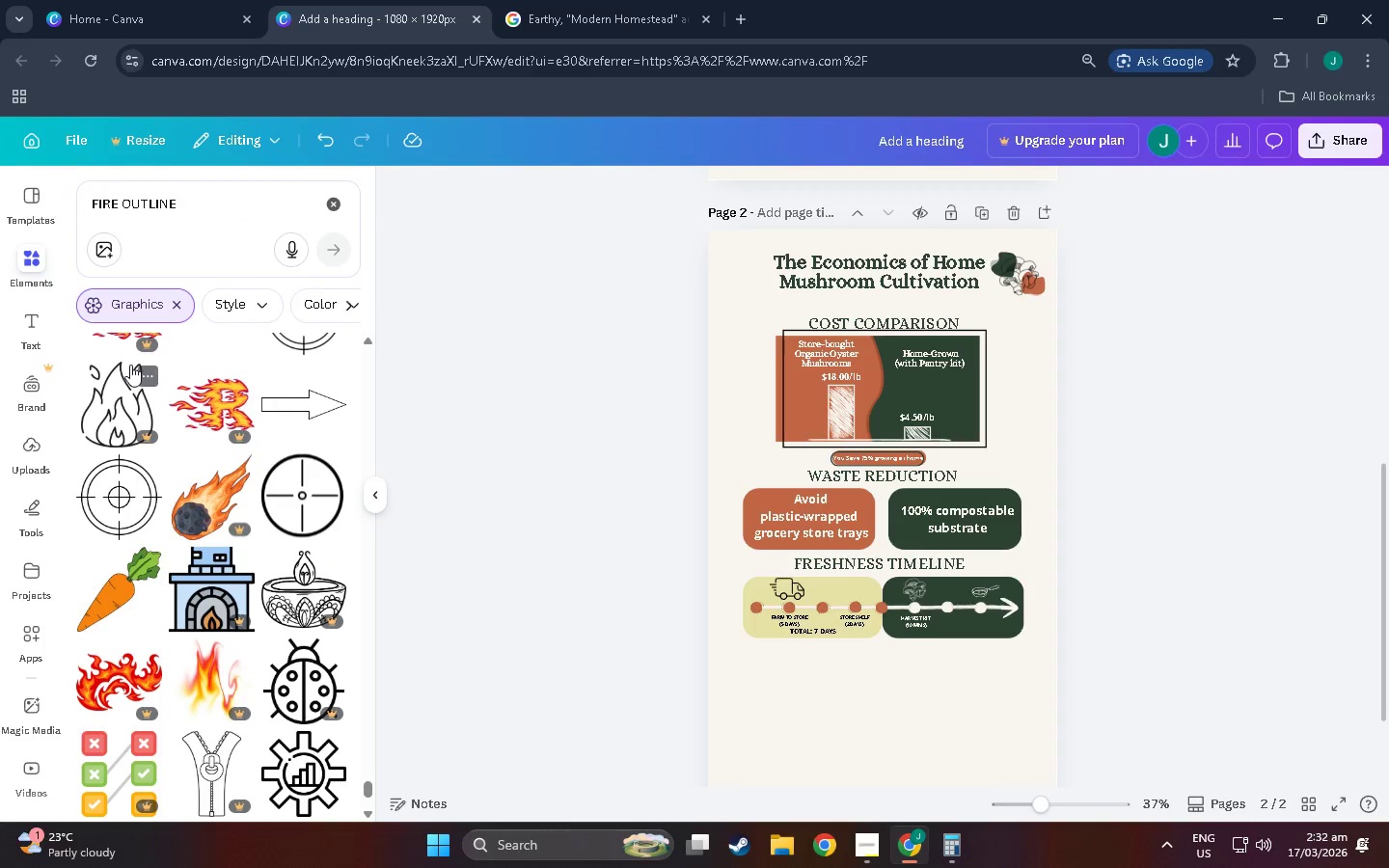 
left_click([148, 371])
 